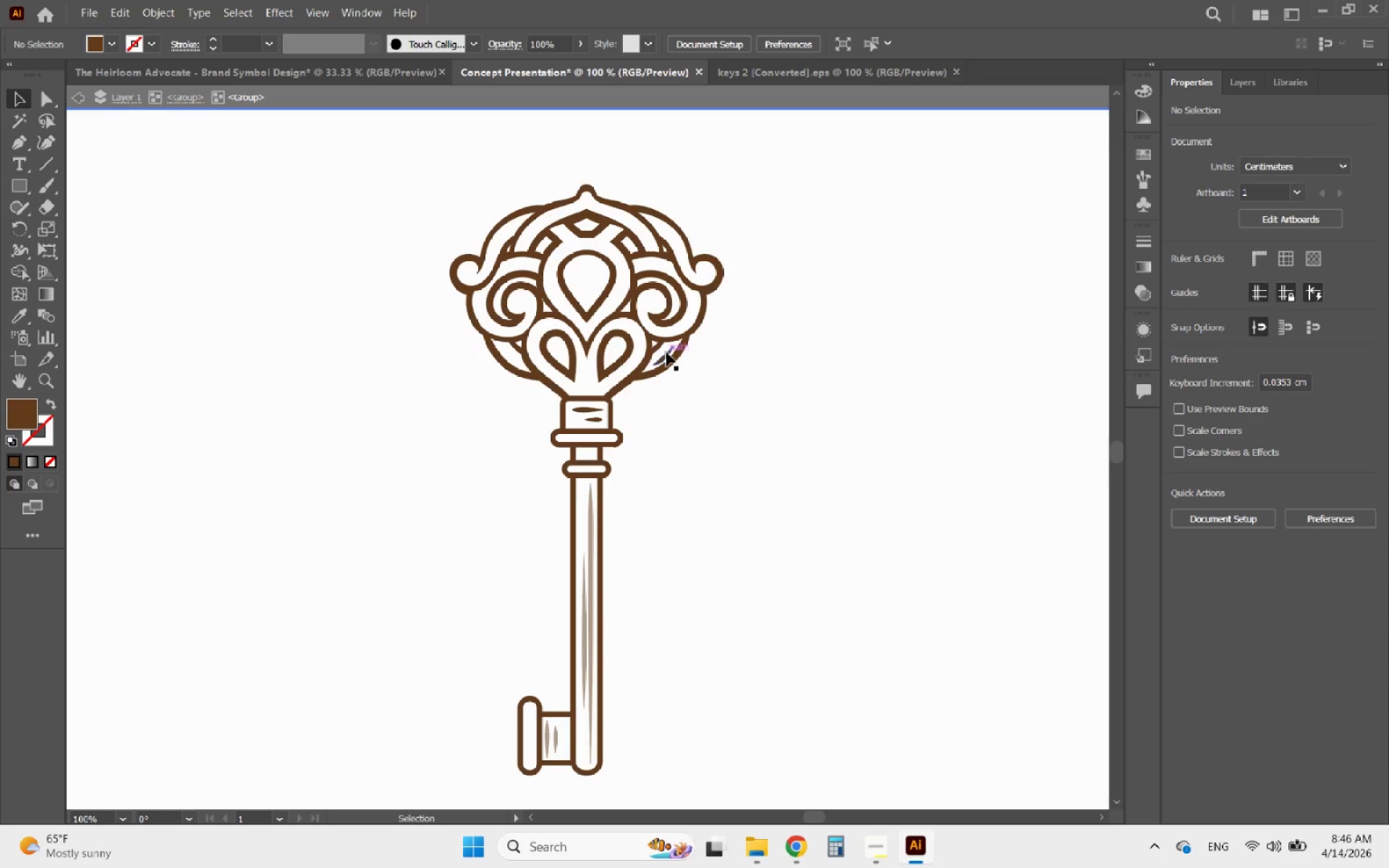 
left_click([666, 352])
 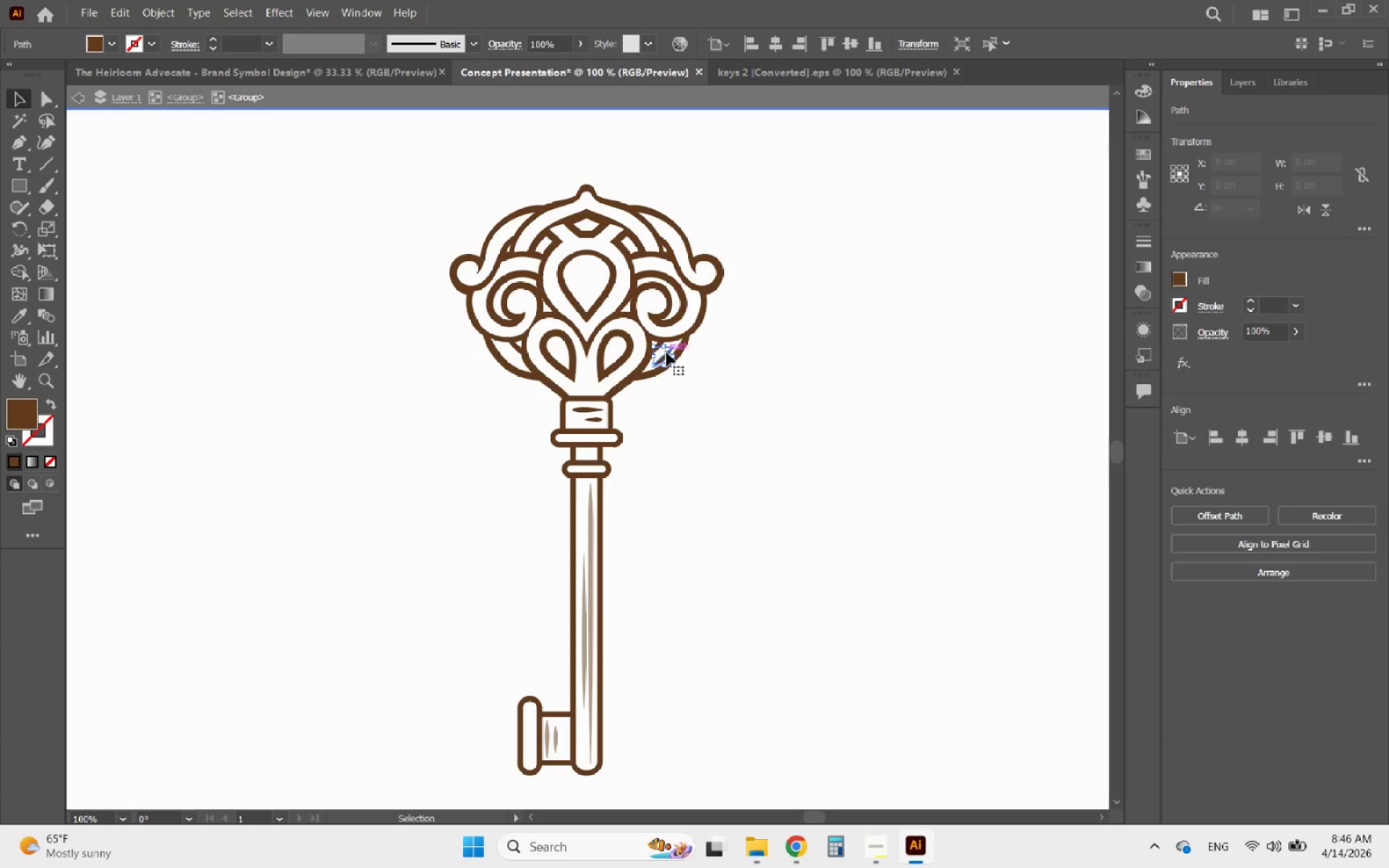 
key(Delete)
 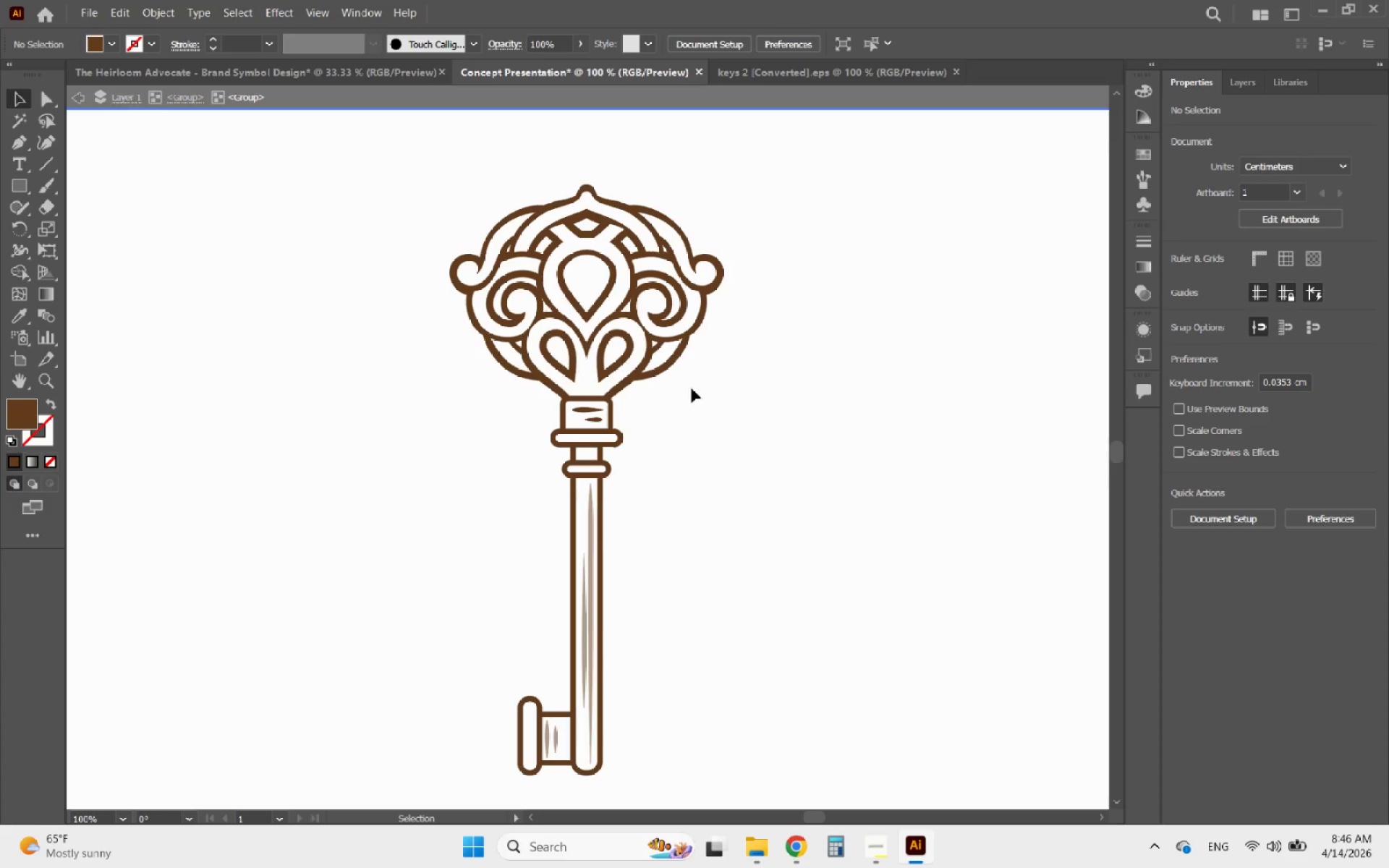 
left_click([584, 418])
 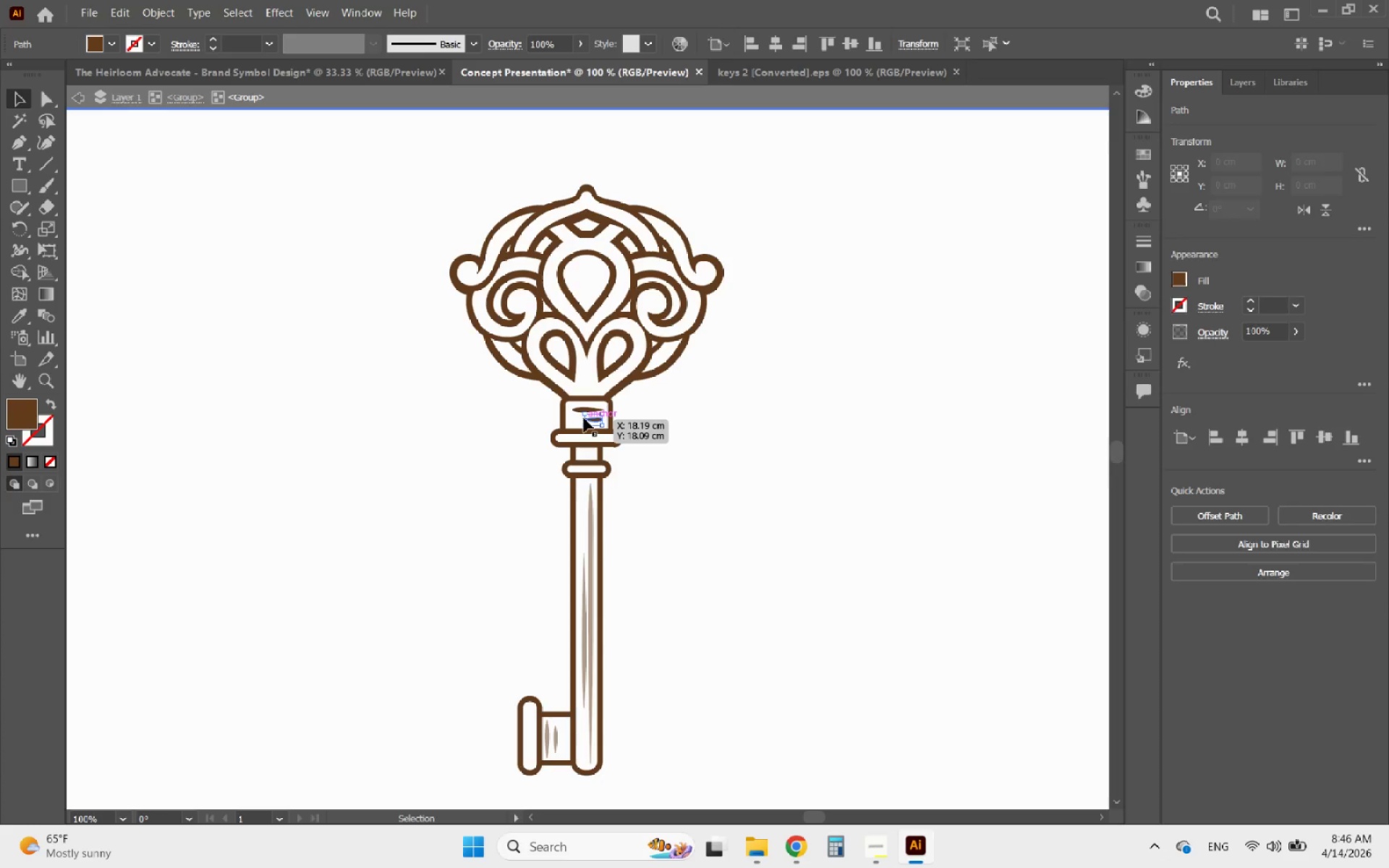 
key(Delete)
 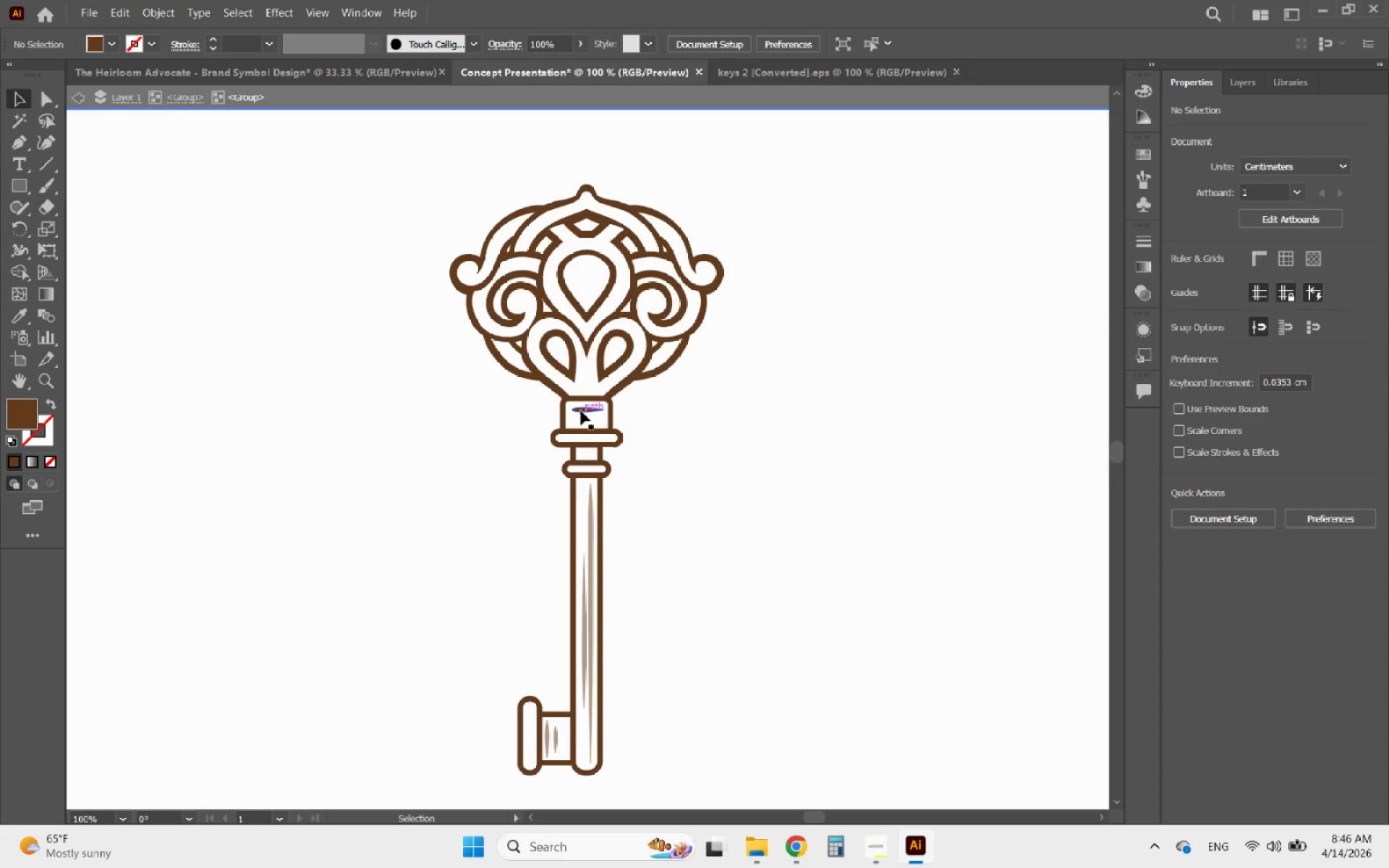 
left_click([581, 411])
 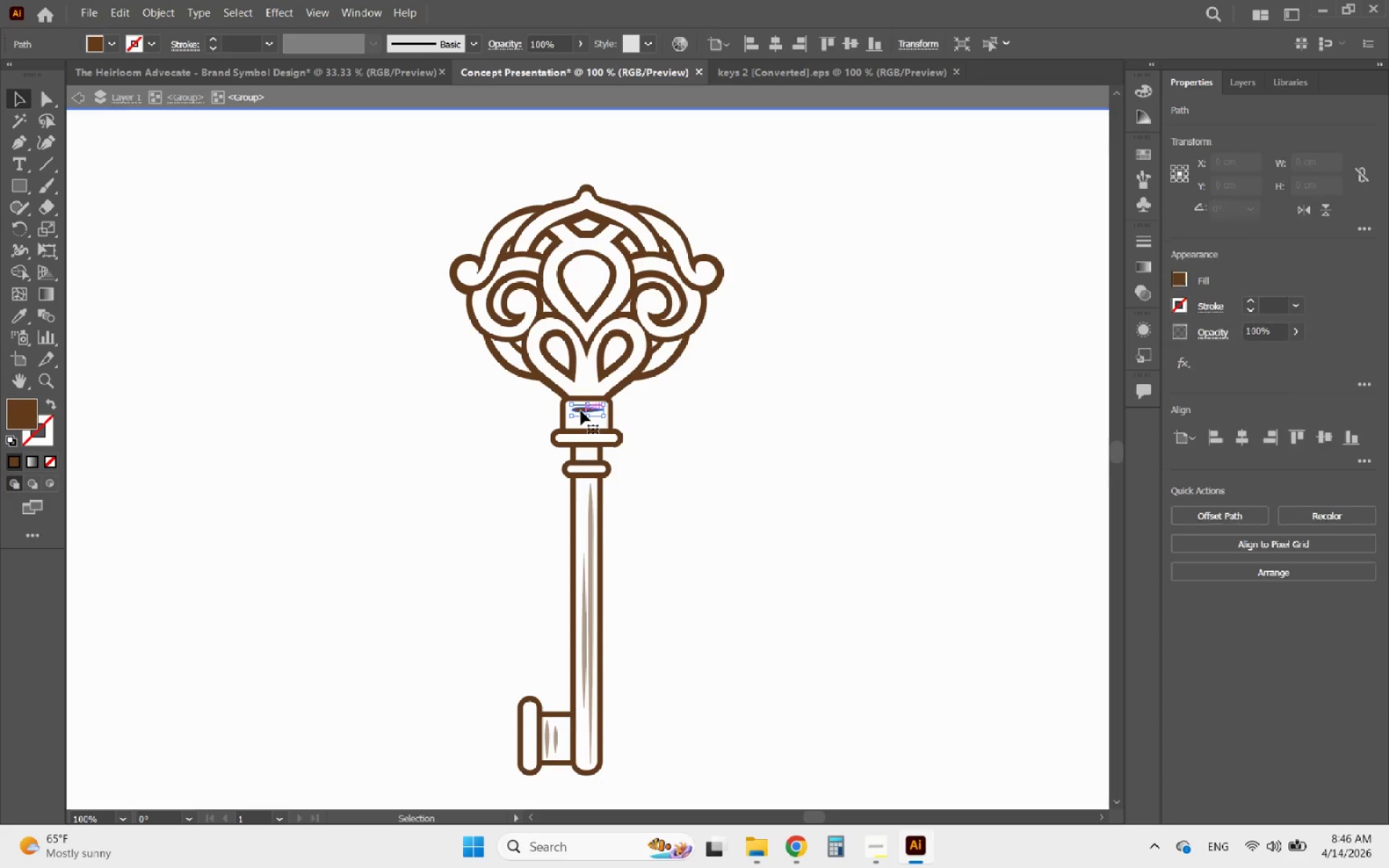 
key(Delete)
 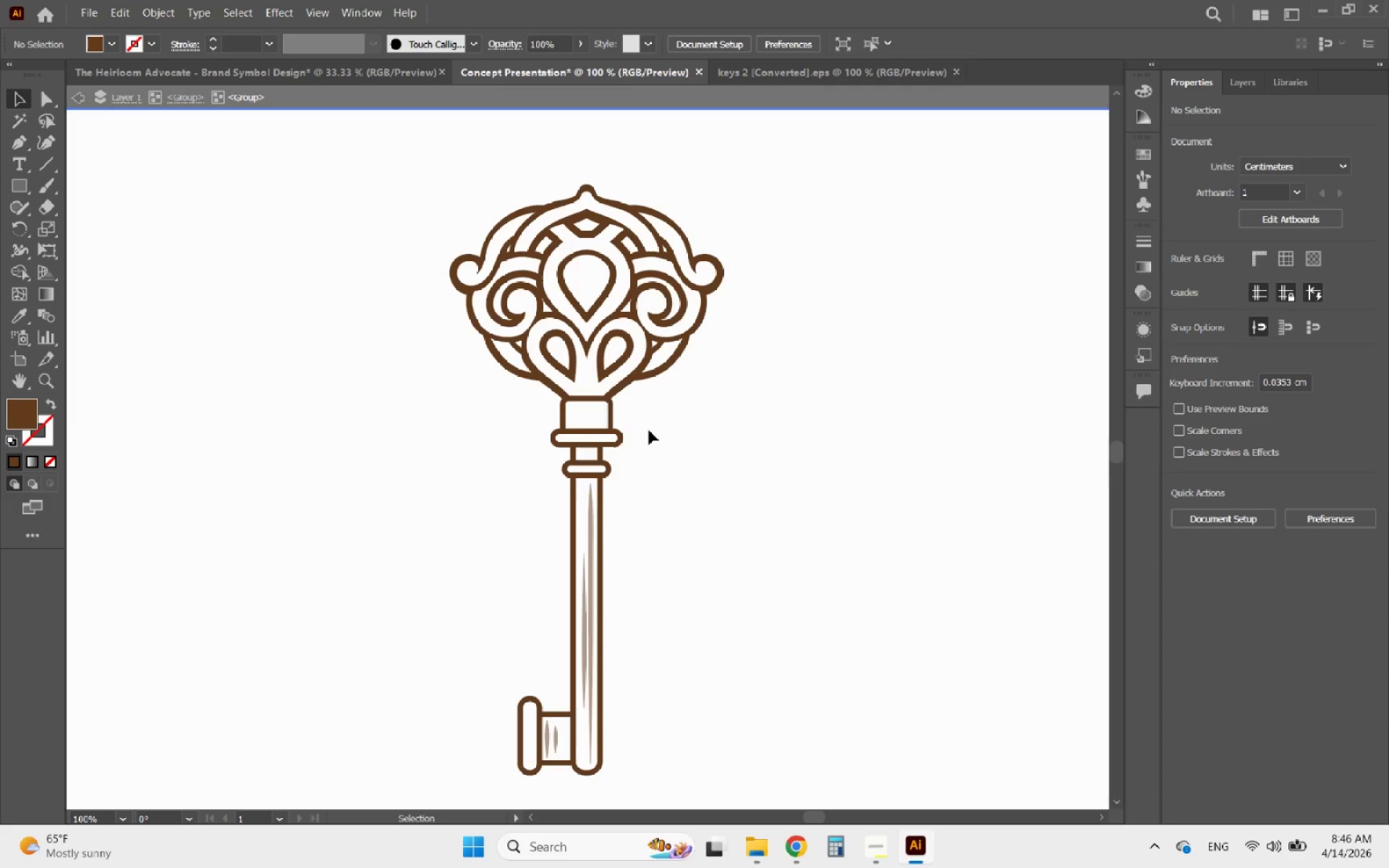 
double_click([649, 430])
 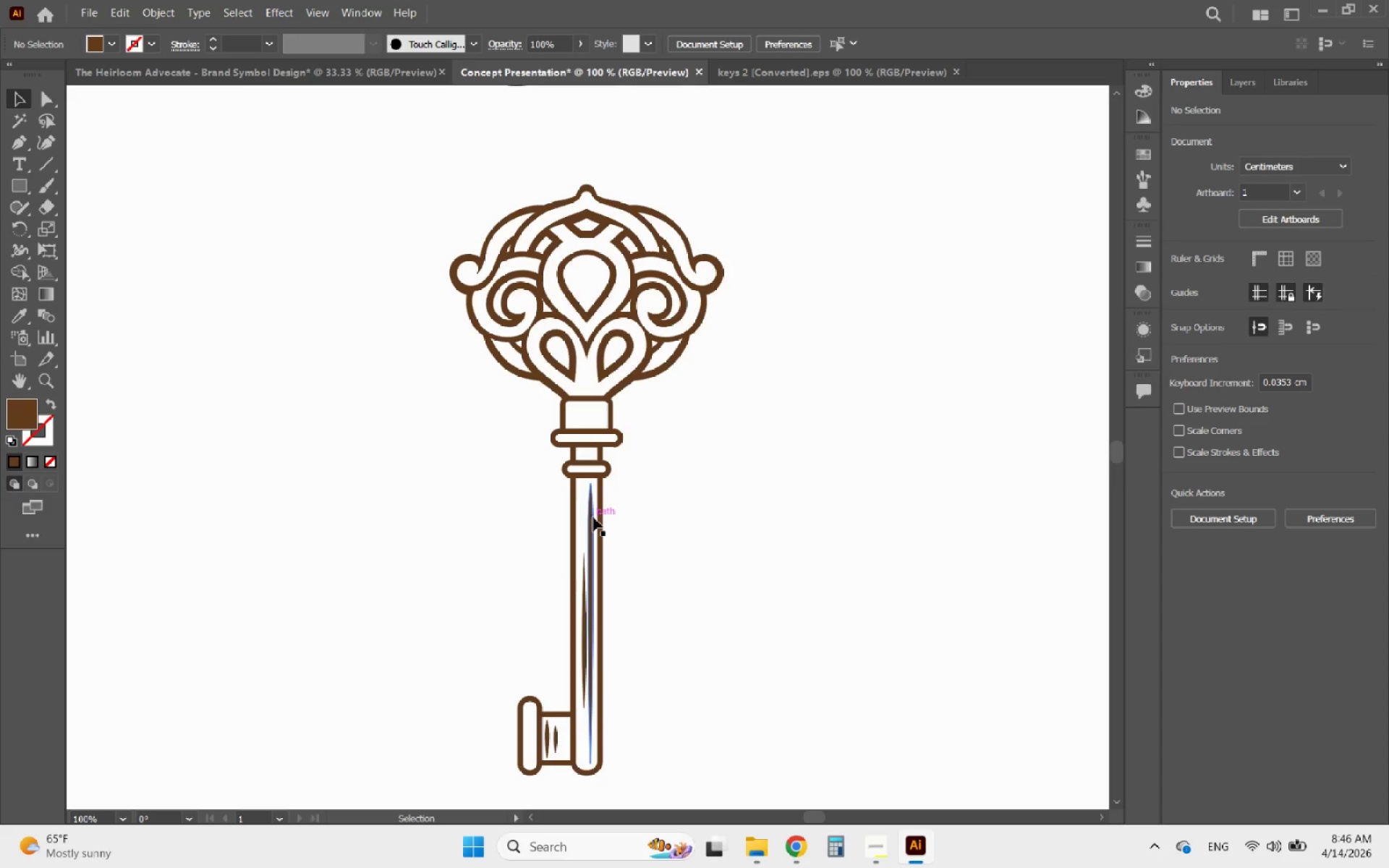 
left_click([592, 518])
 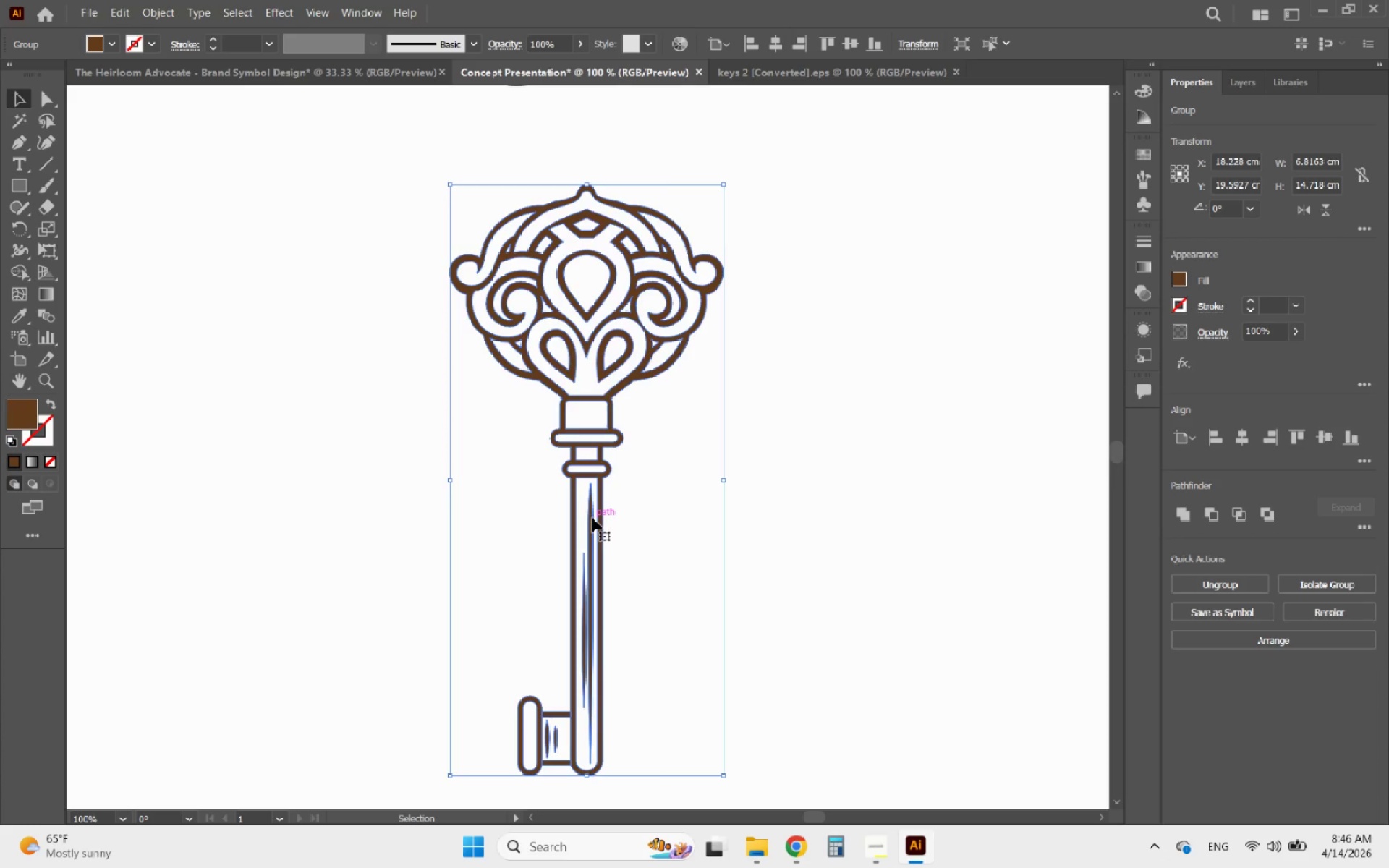 
double_click([592, 518])
 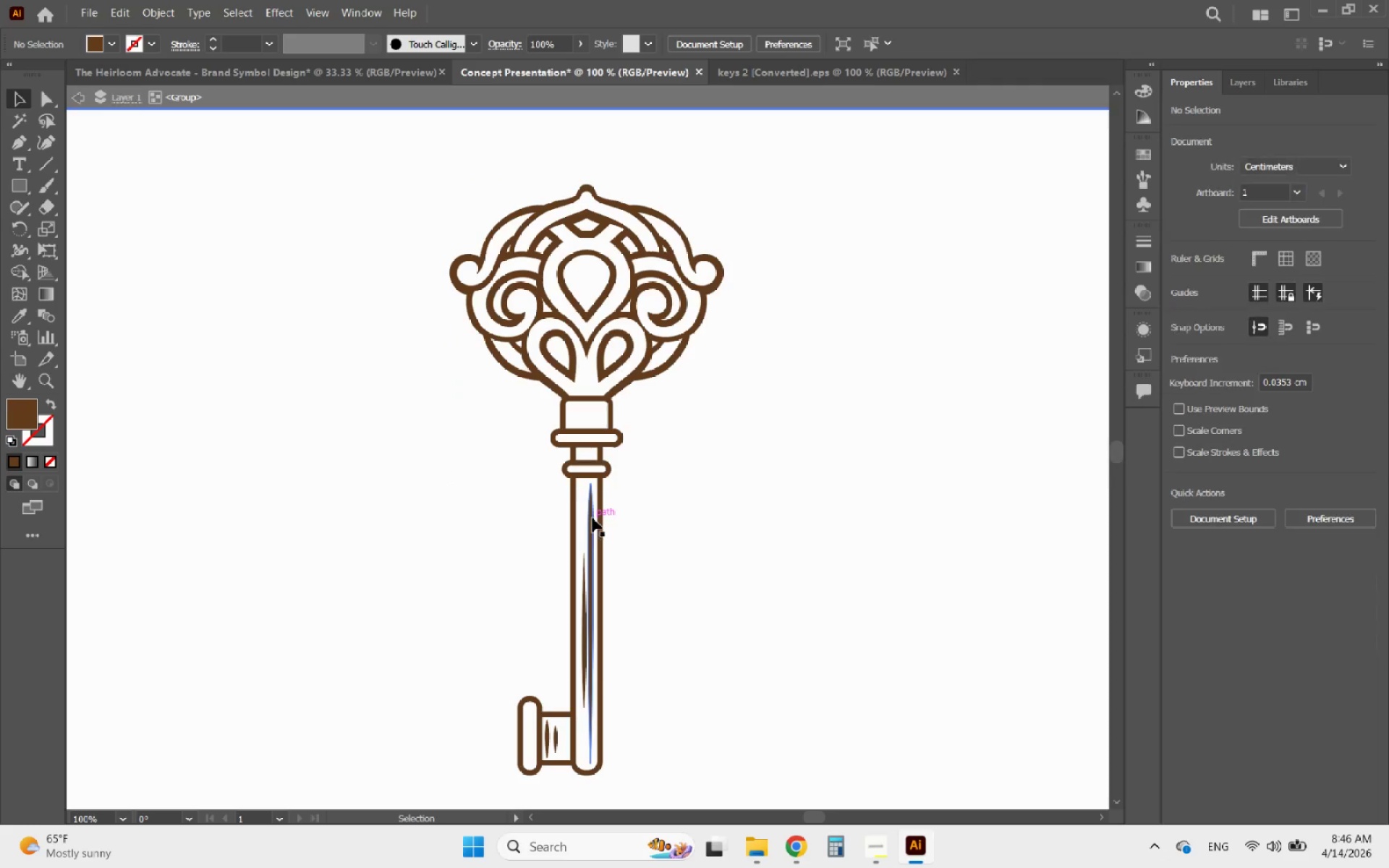 
triple_click([592, 518])
 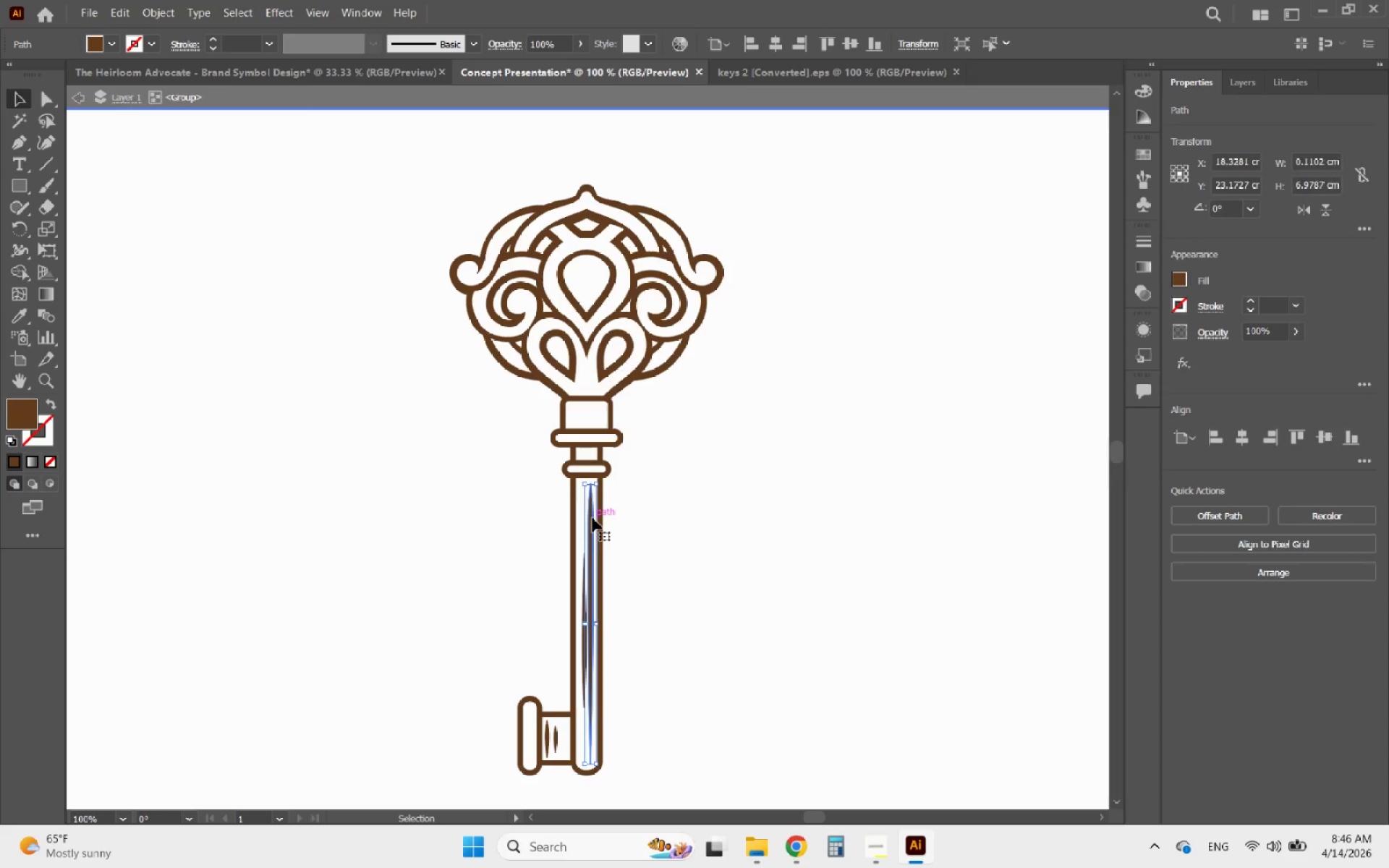 
key(Delete)
 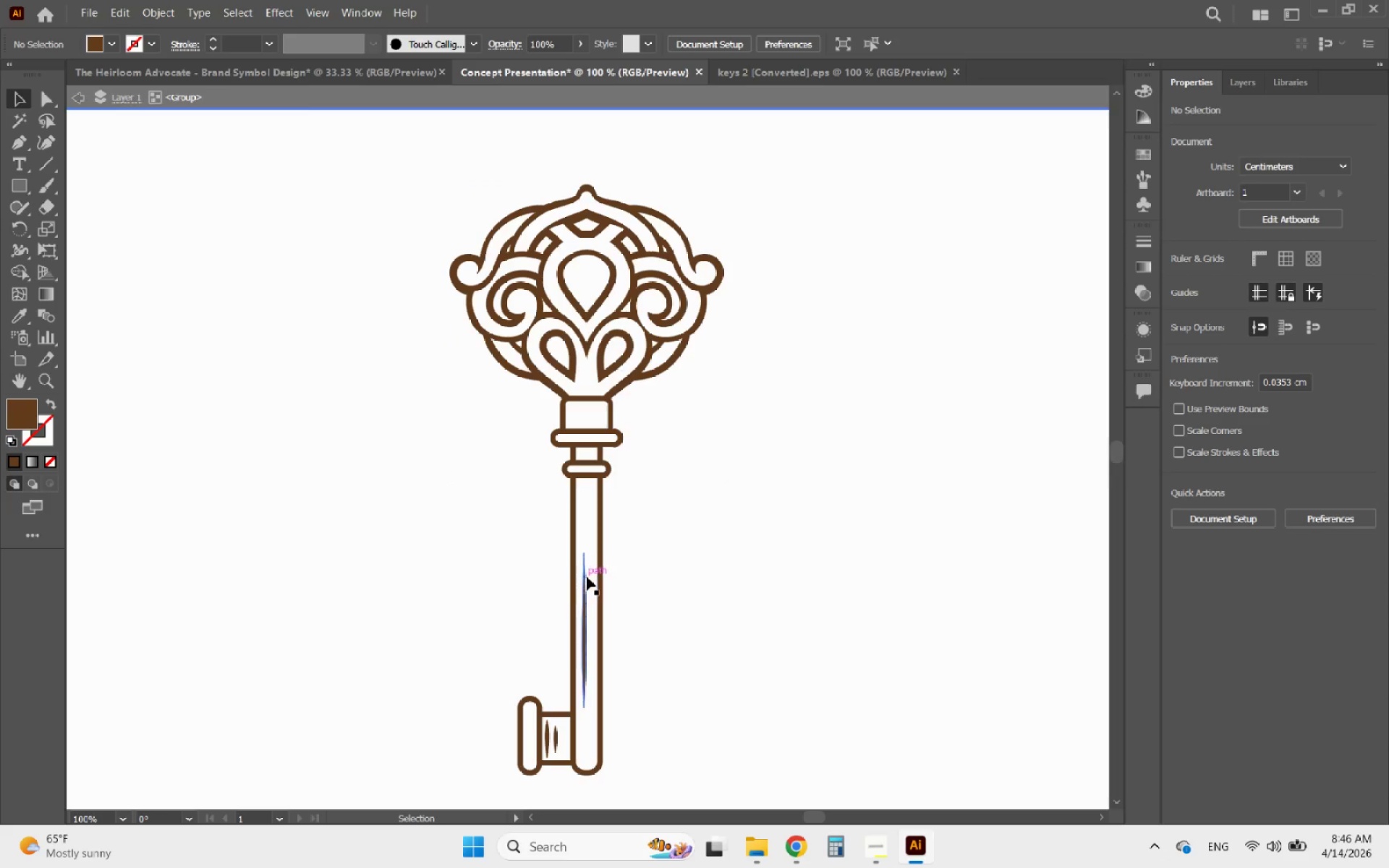 
left_click([587, 577])
 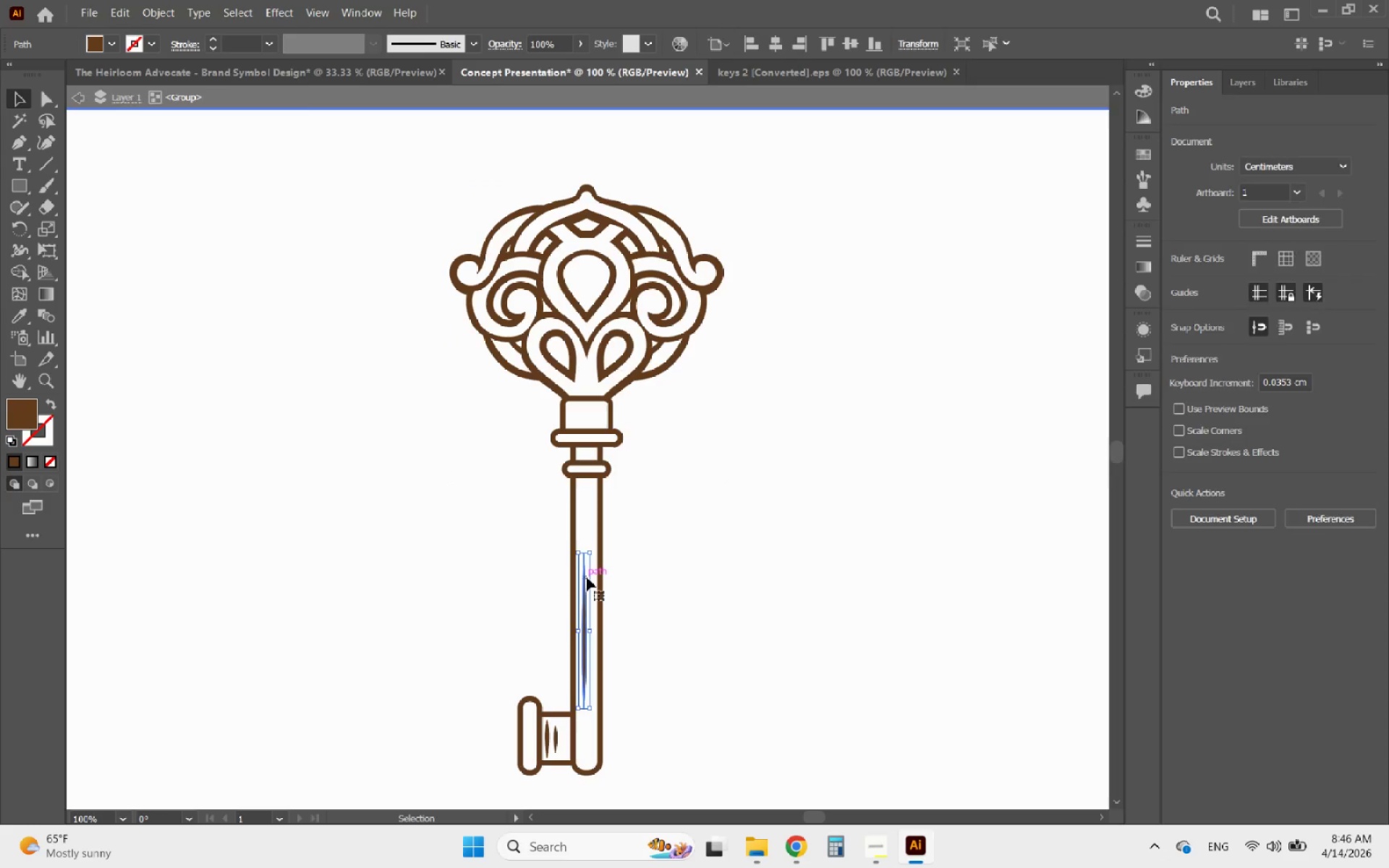 
key(Delete)
 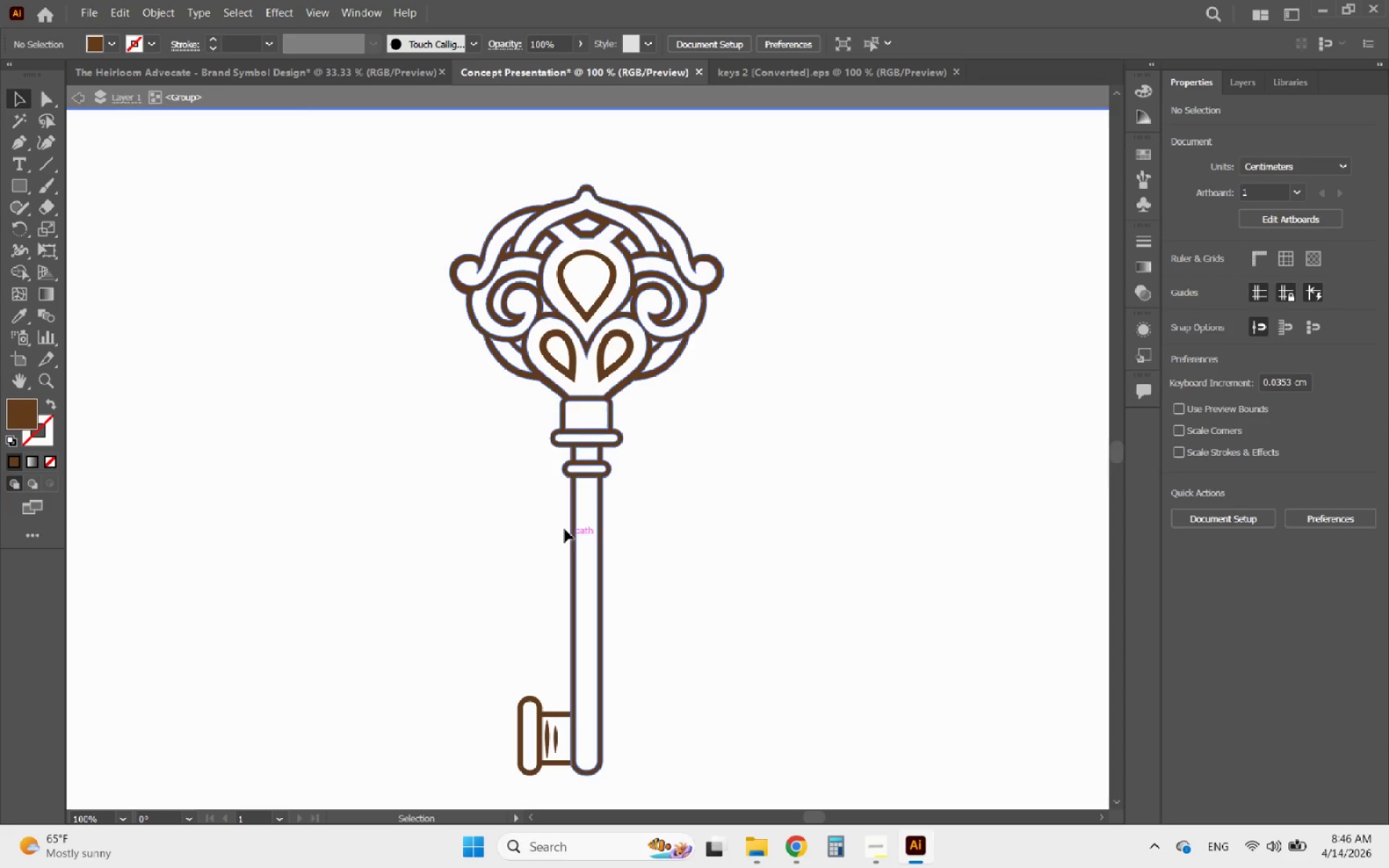 
scroll: coordinate [545, 519], scroll_direction: down, amount: 6.0
 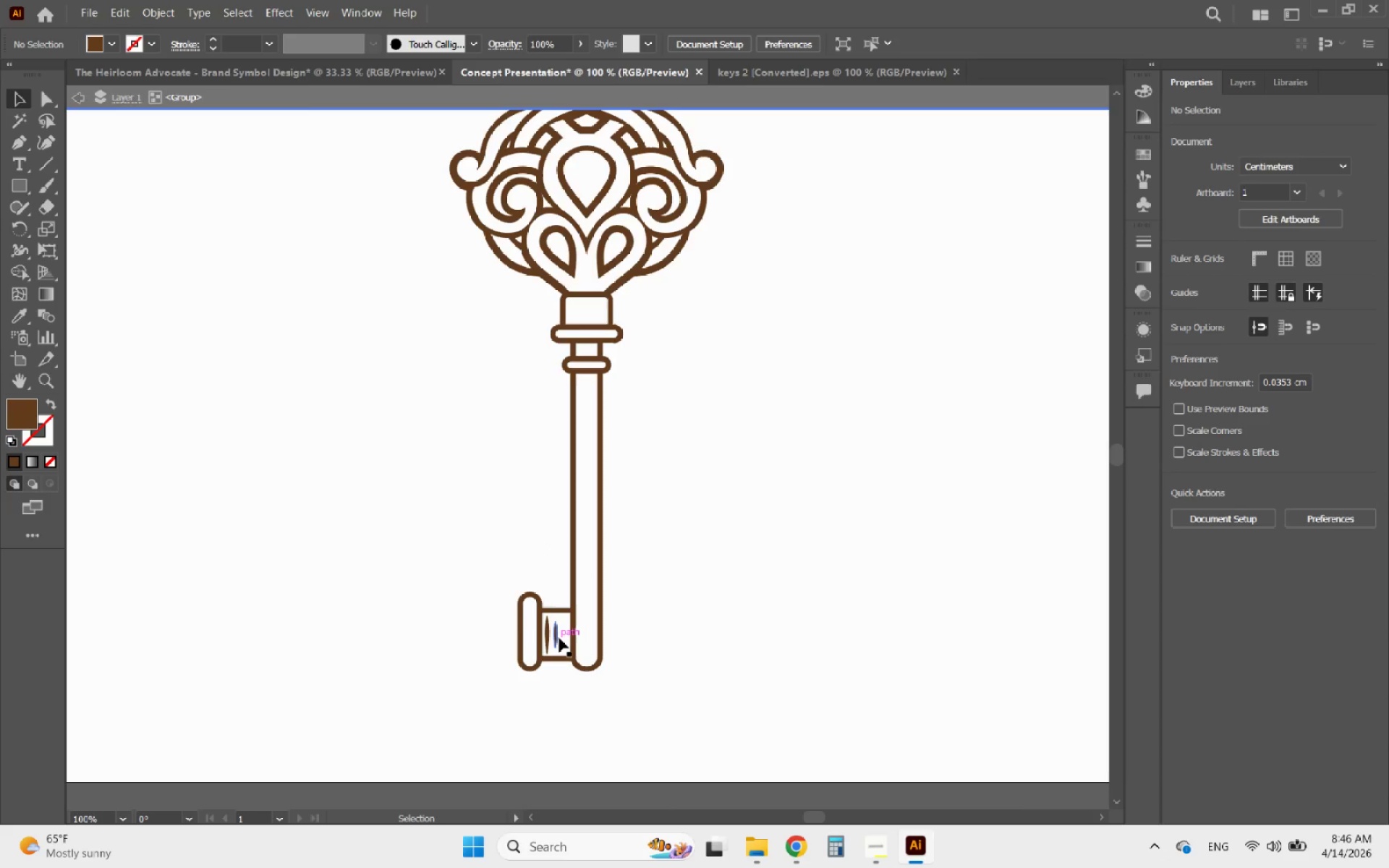 
left_click([558, 637])
 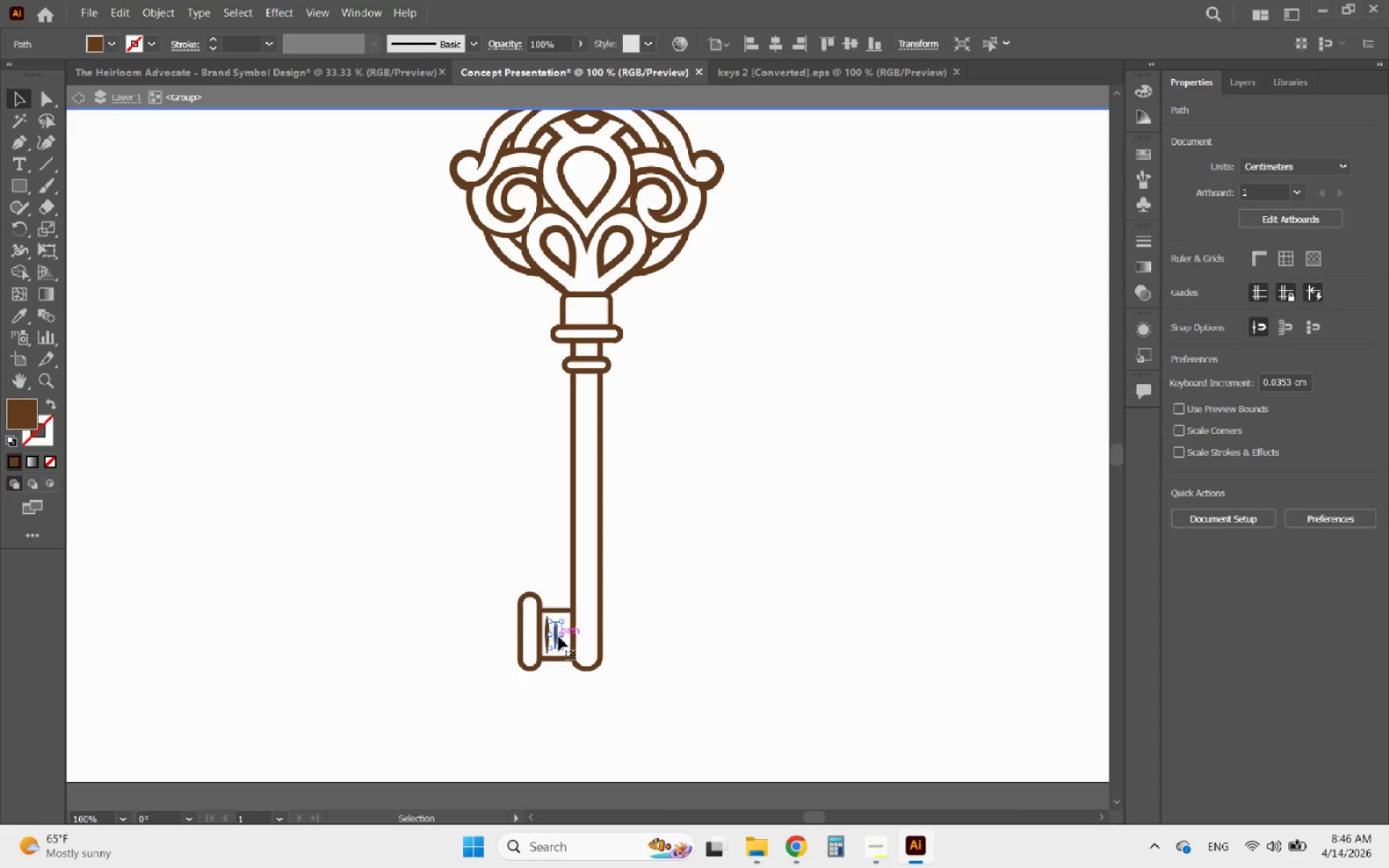 
key(Delete)
 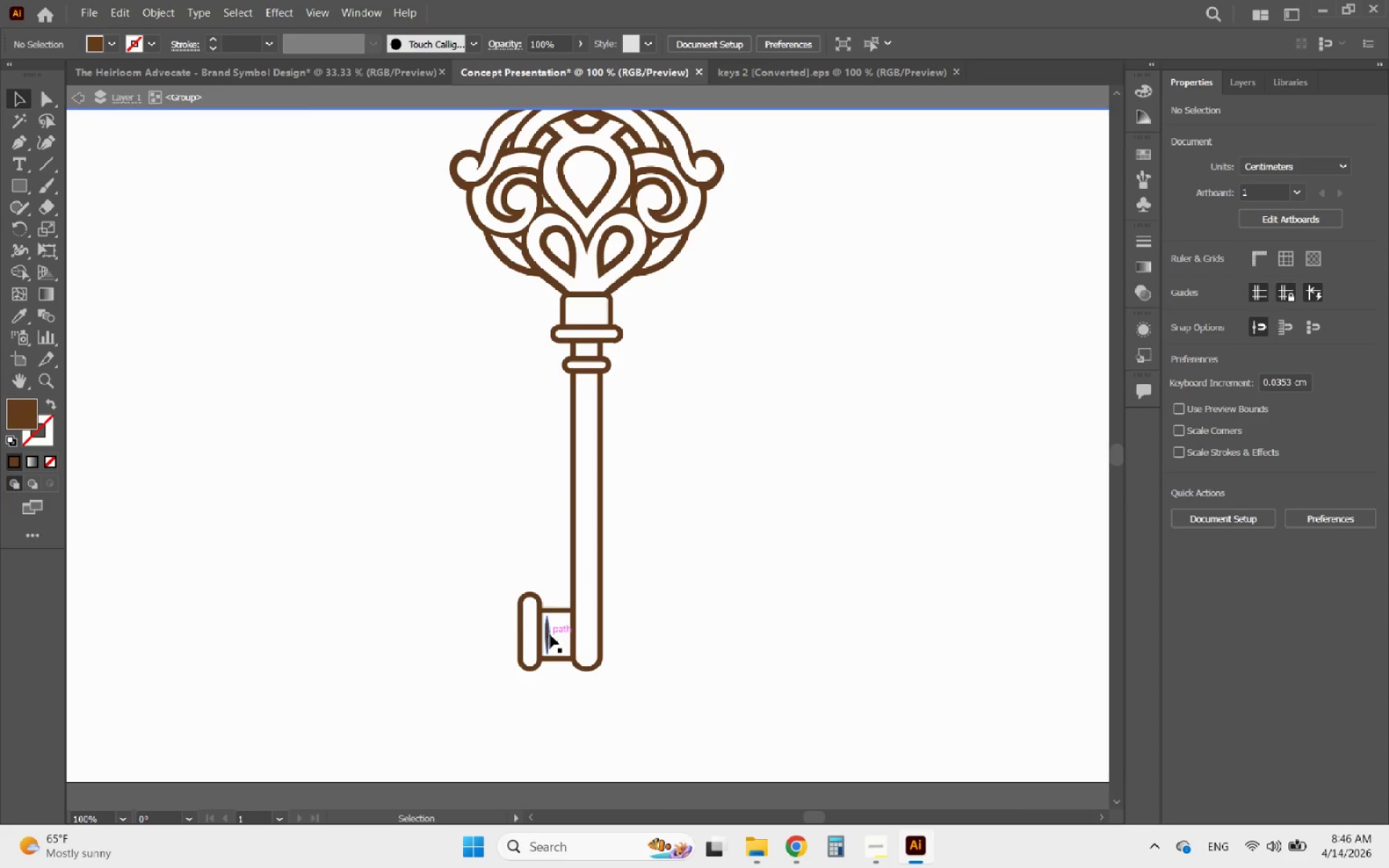 
left_click([550, 634])
 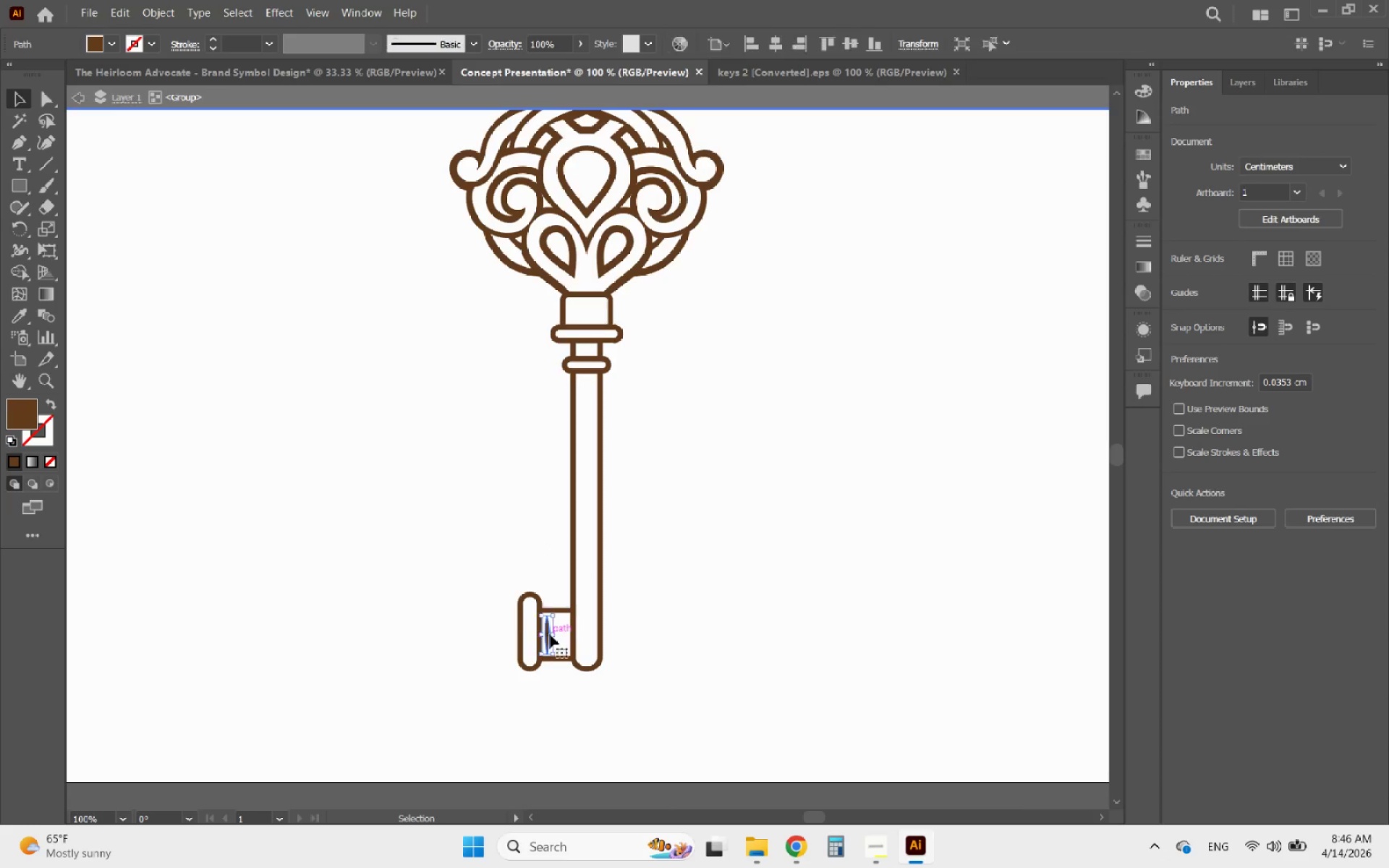 
key(Delete)
 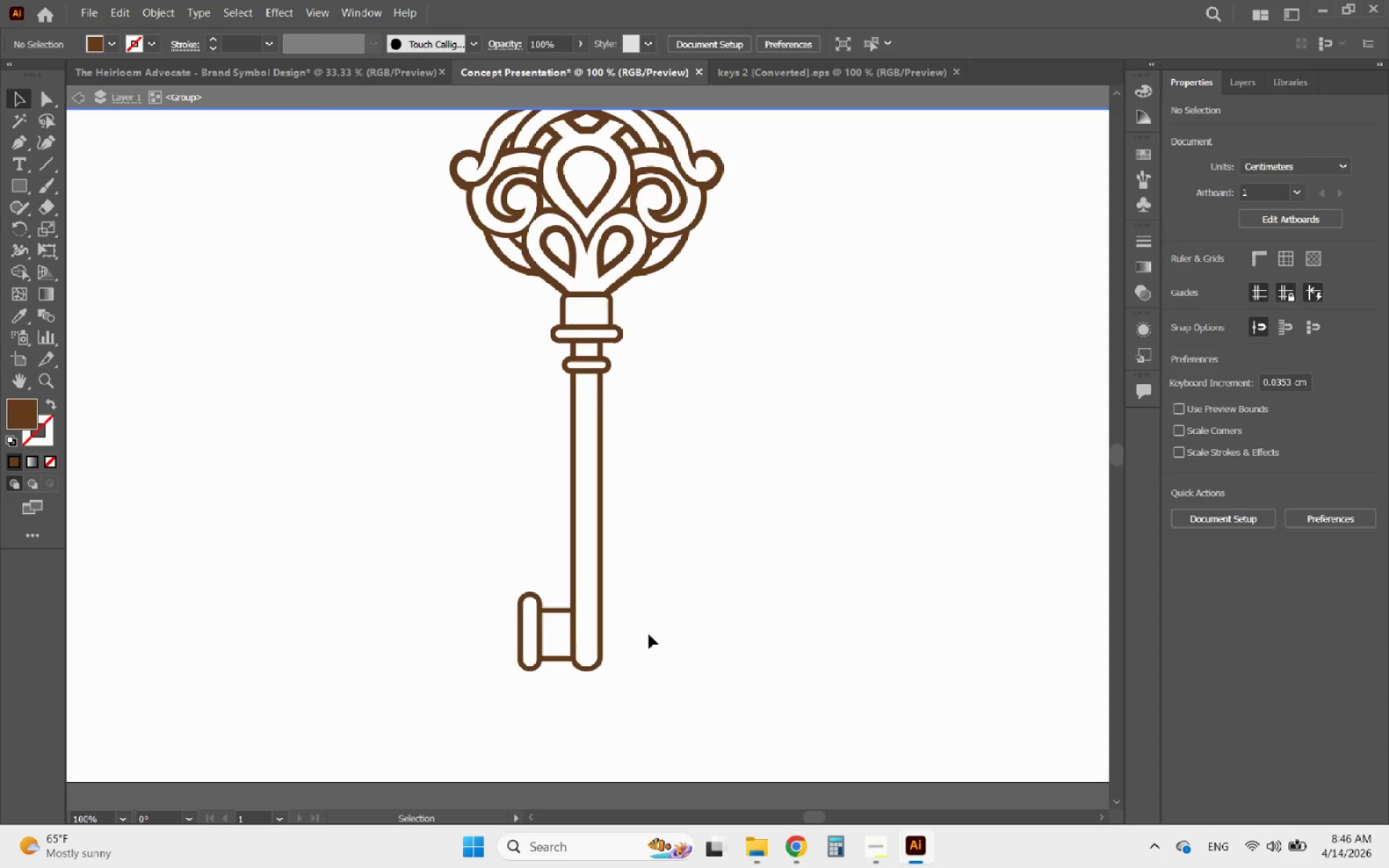 
double_click([649, 634])
 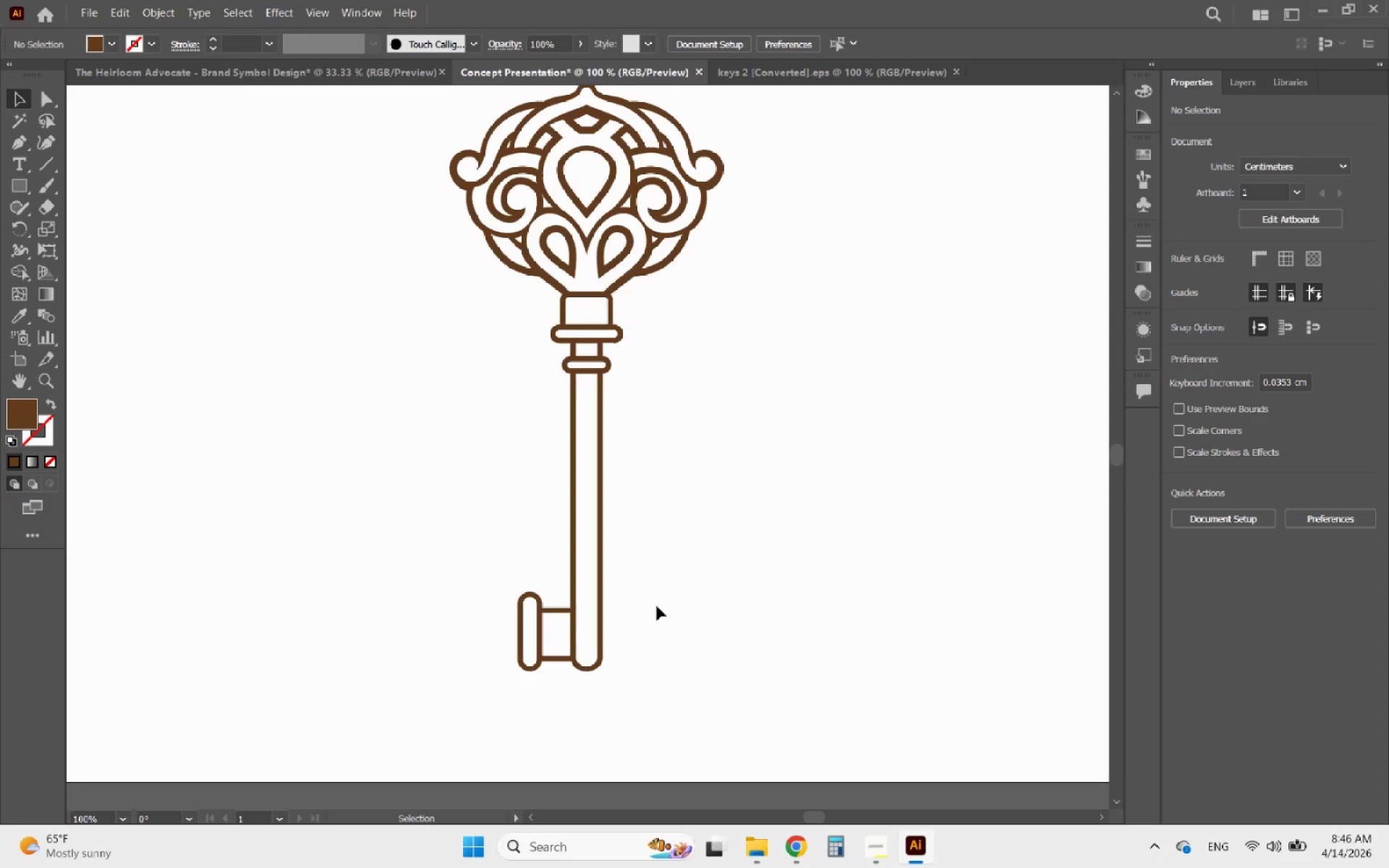 
hold_key(key=AltLeft, duration=0.38)
scroll: coordinate [663, 585], scroll_direction: down, amount: 2.0
 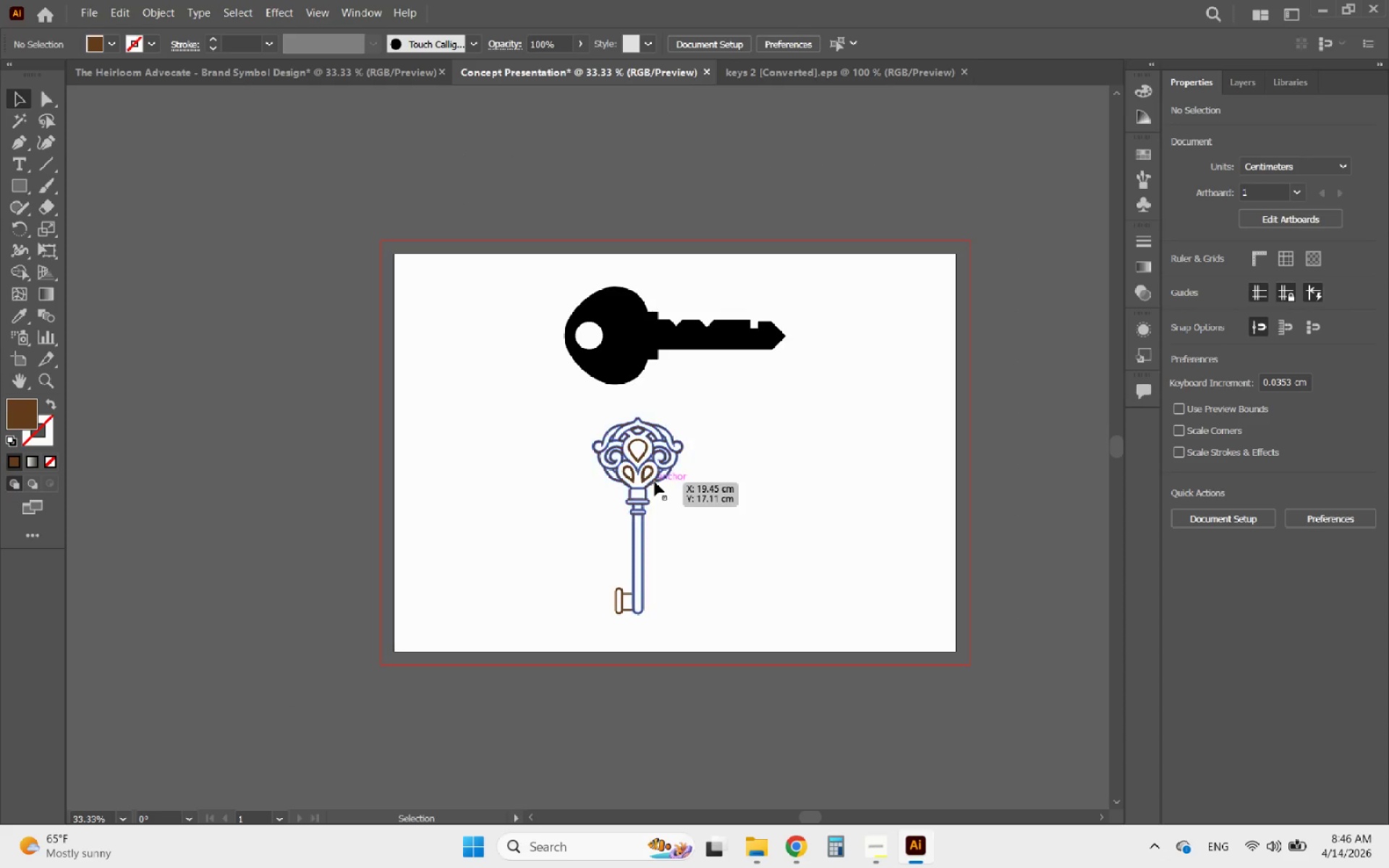 
left_click([655, 482])
 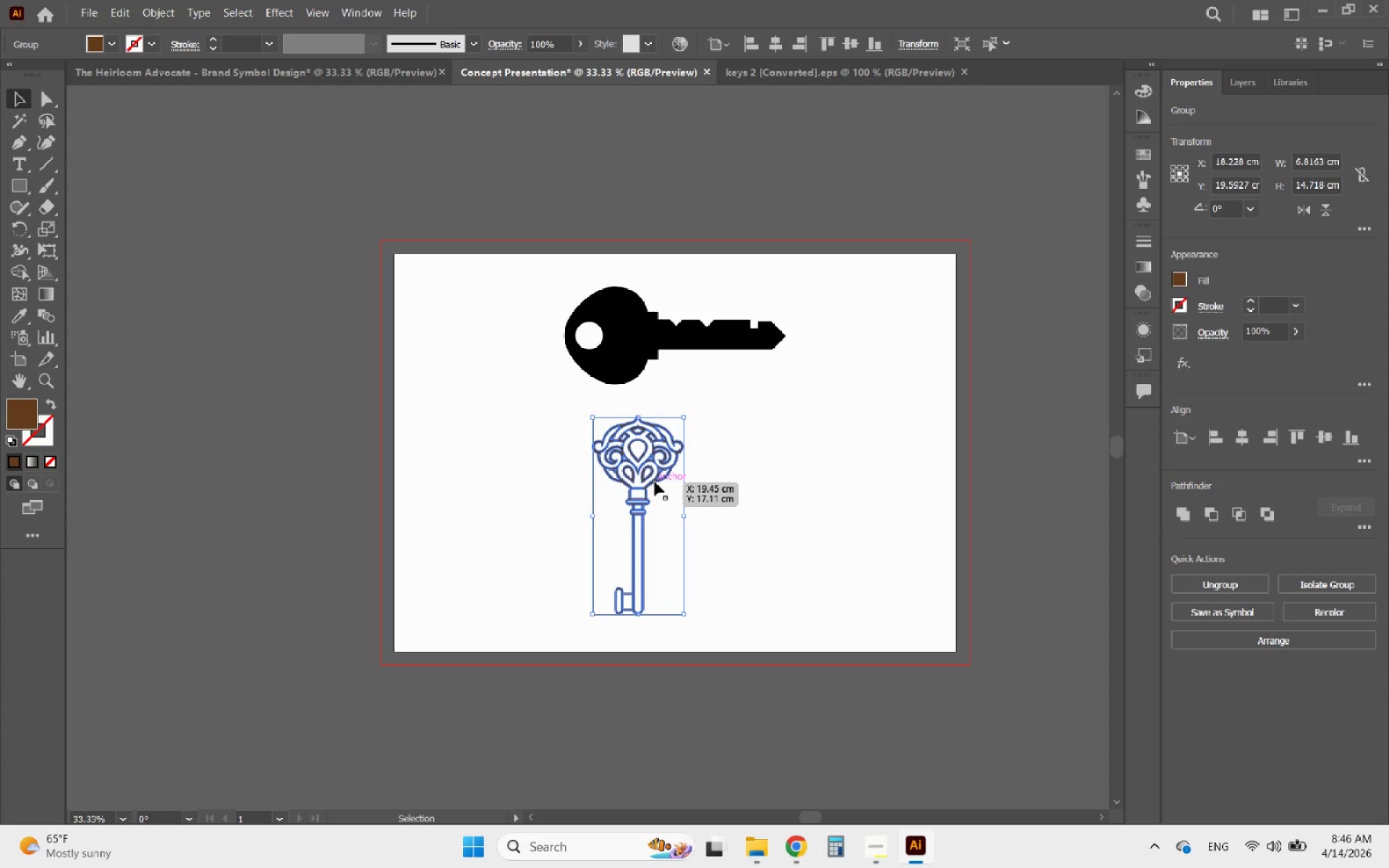 
left_click([655, 481])
 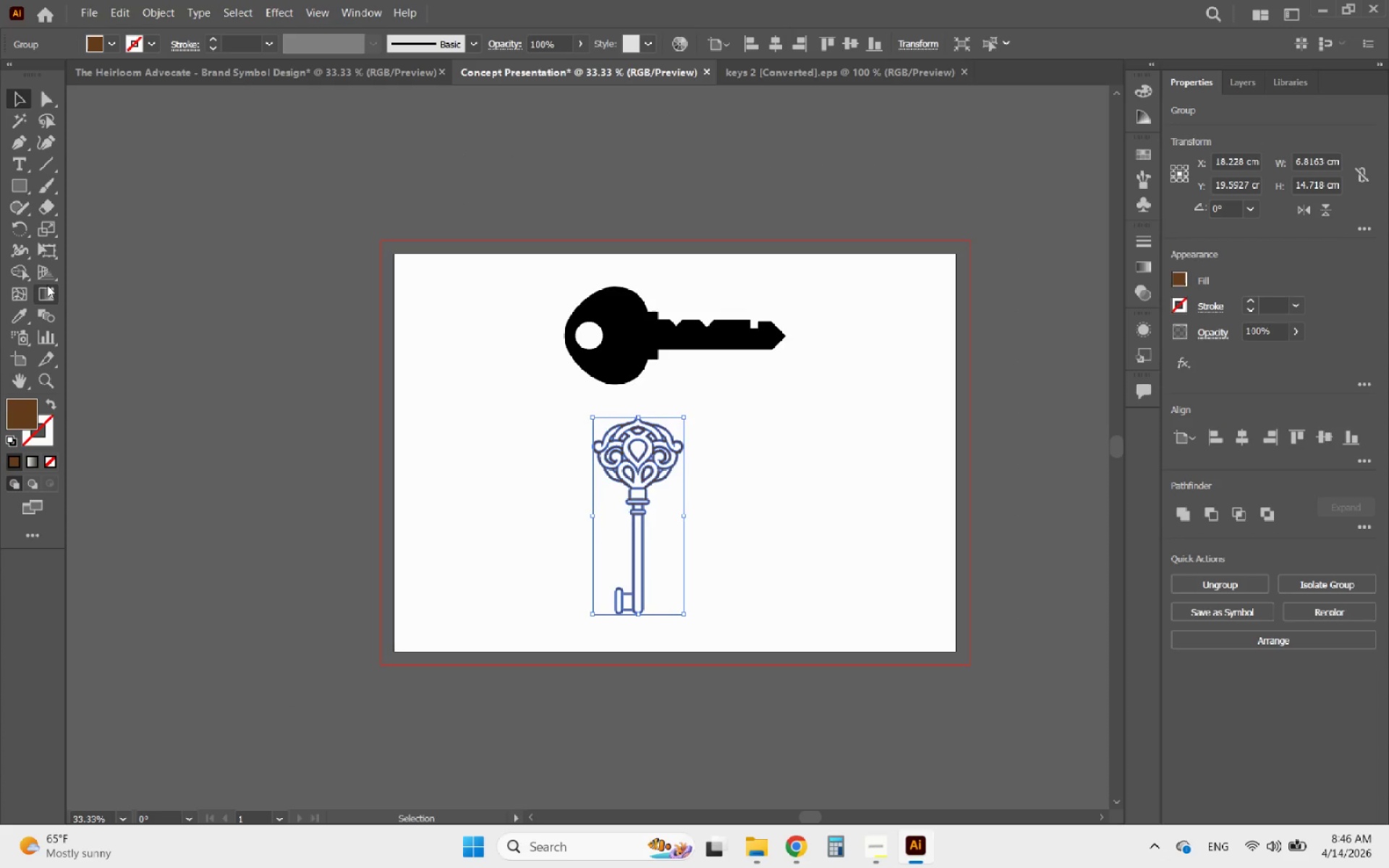 
left_click([23, 278])
 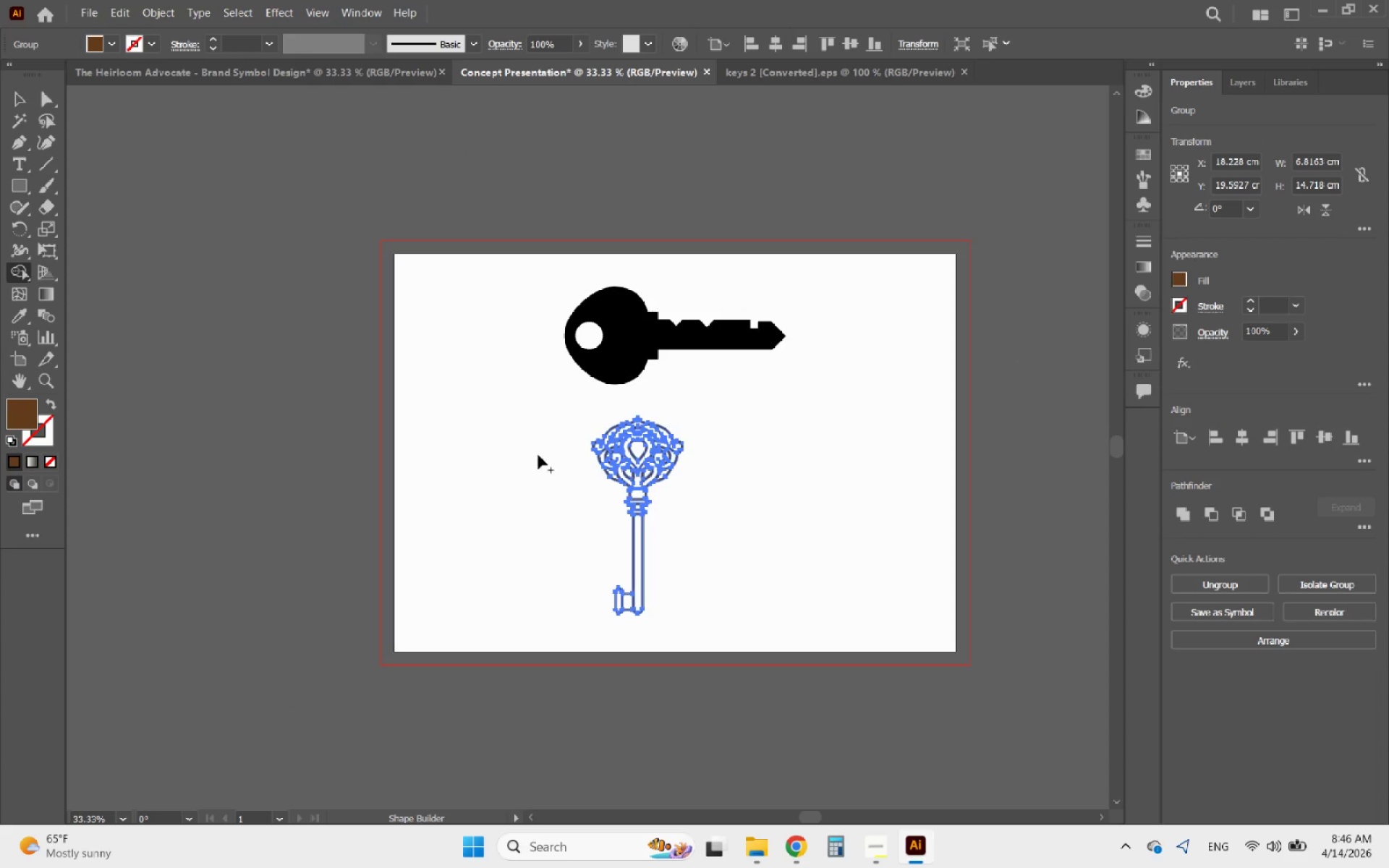 
hold_key(key=AltLeft, duration=1.53)
scroll: coordinate [818, 298], scroll_direction: up, amount: 7.0
 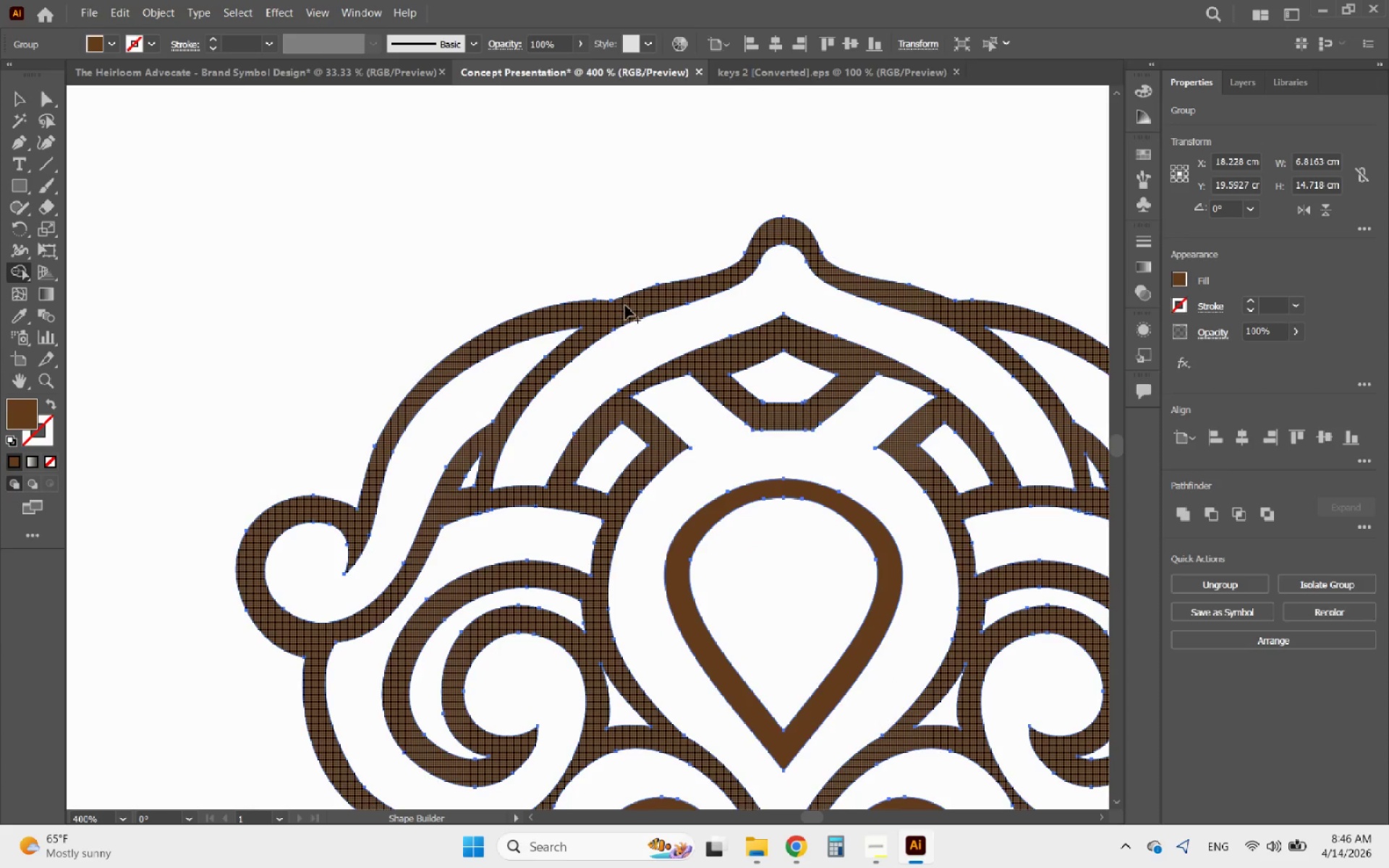 
left_click_drag(start_coordinate=[624, 309], to_coordinate=[574, 346])
 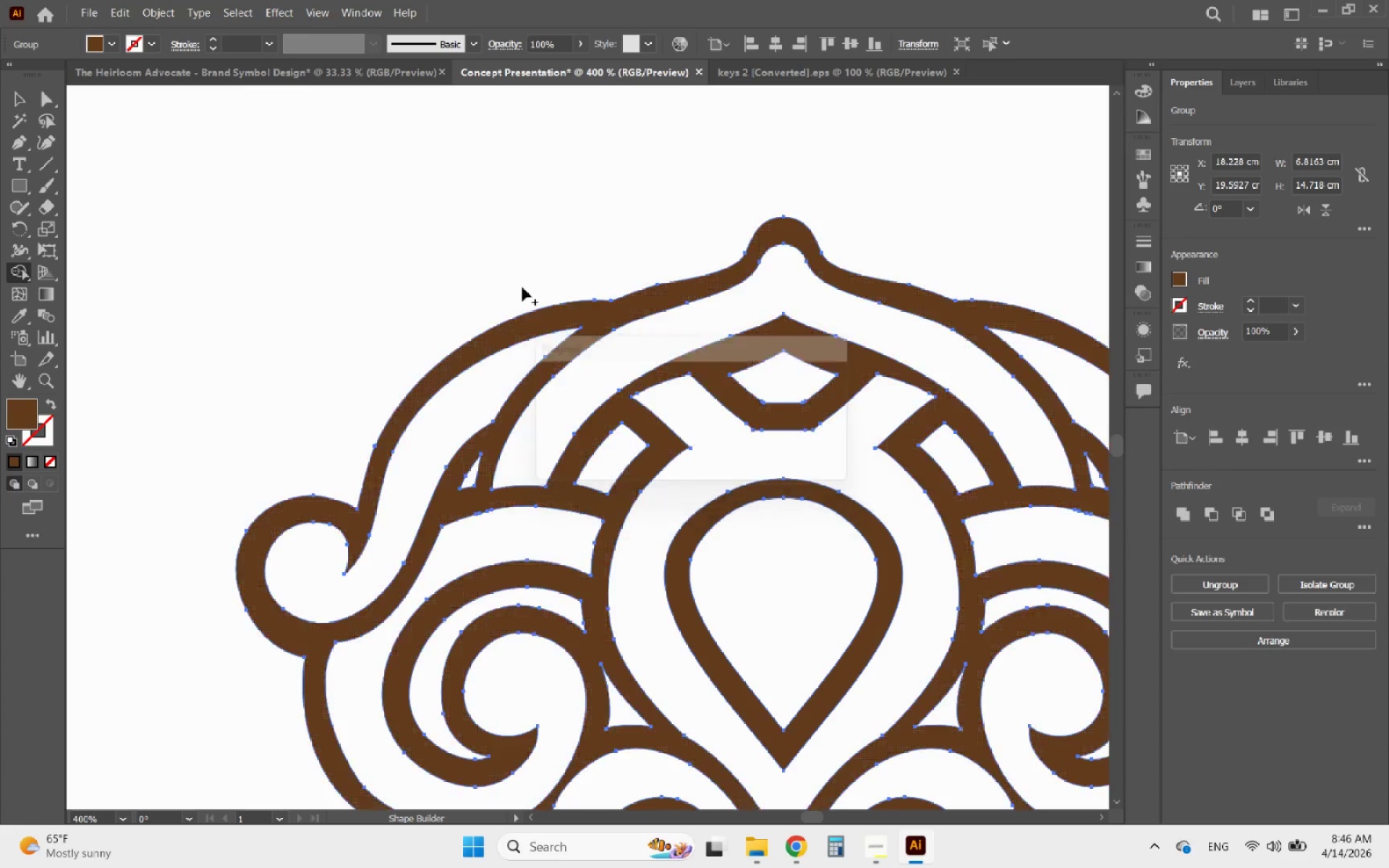 
hold_key(key=AltLeft, duration=1.16)
scroll: coordinate [514, 273], scroll_direction: down, amount: 3.0
 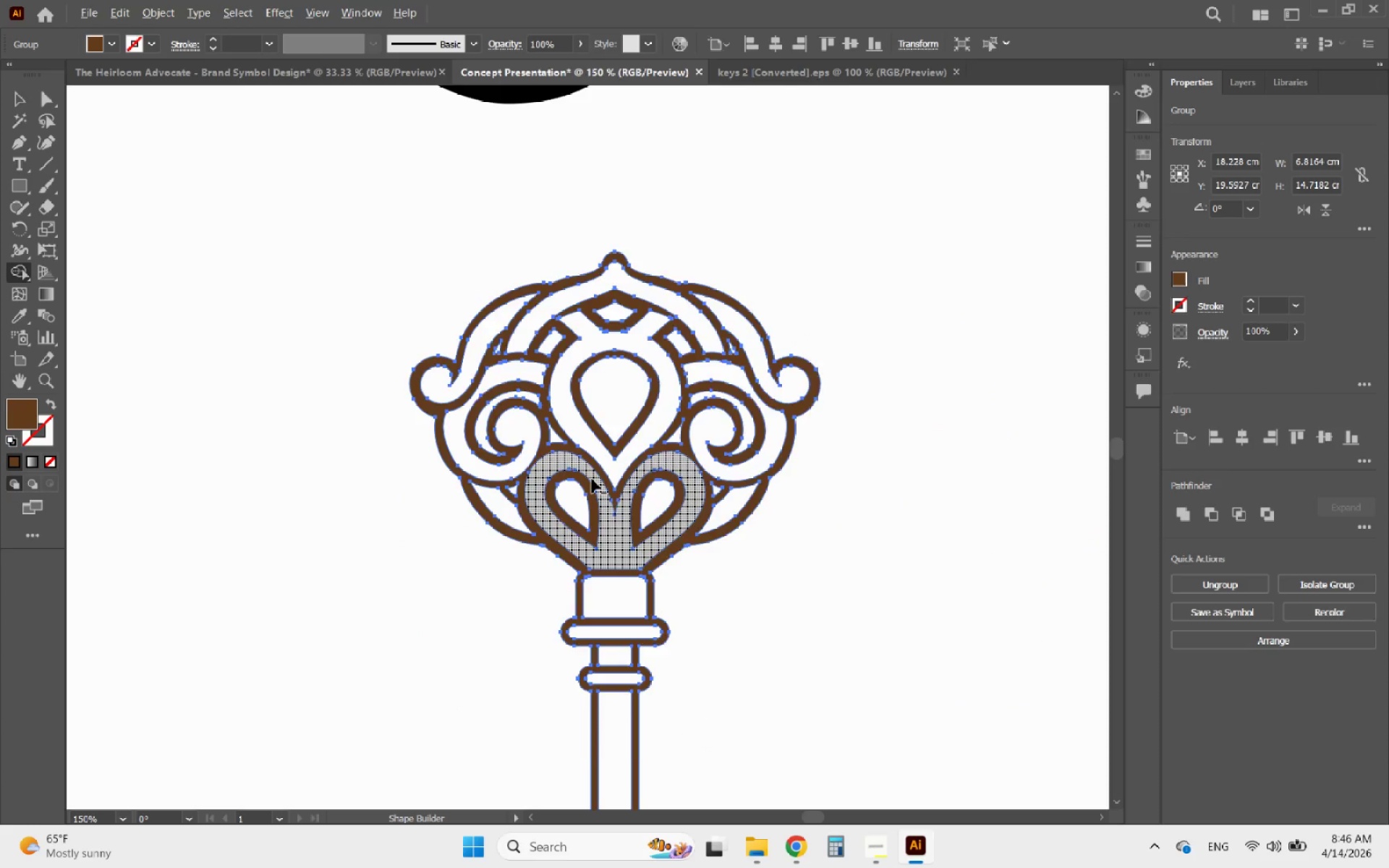 
scroll: coordinate [603, 495], scroll_direction: up, amount: 3.0
 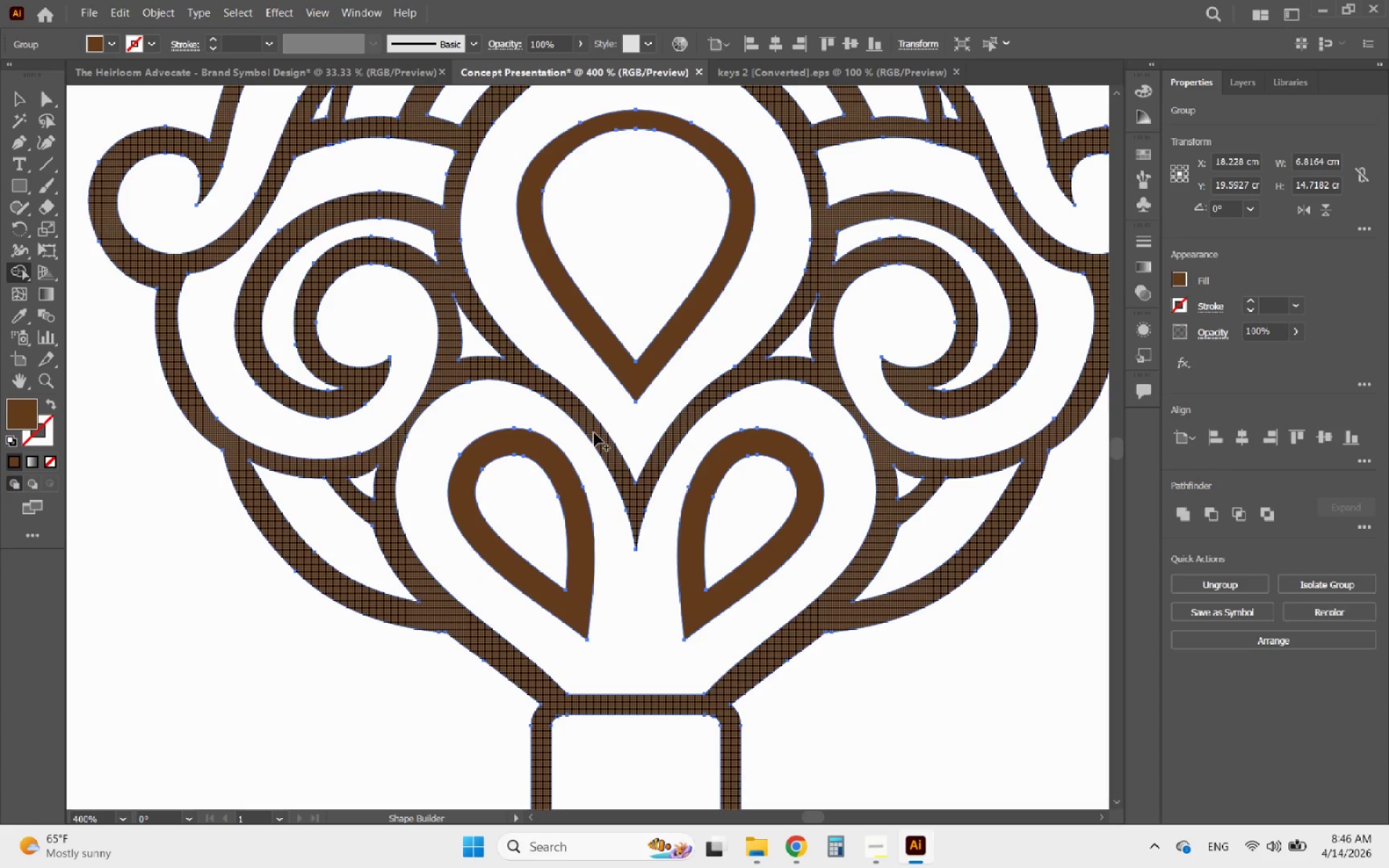 
left_click_drag(start_coordinate=[594, 431], to_coordinate=[606, 451])
 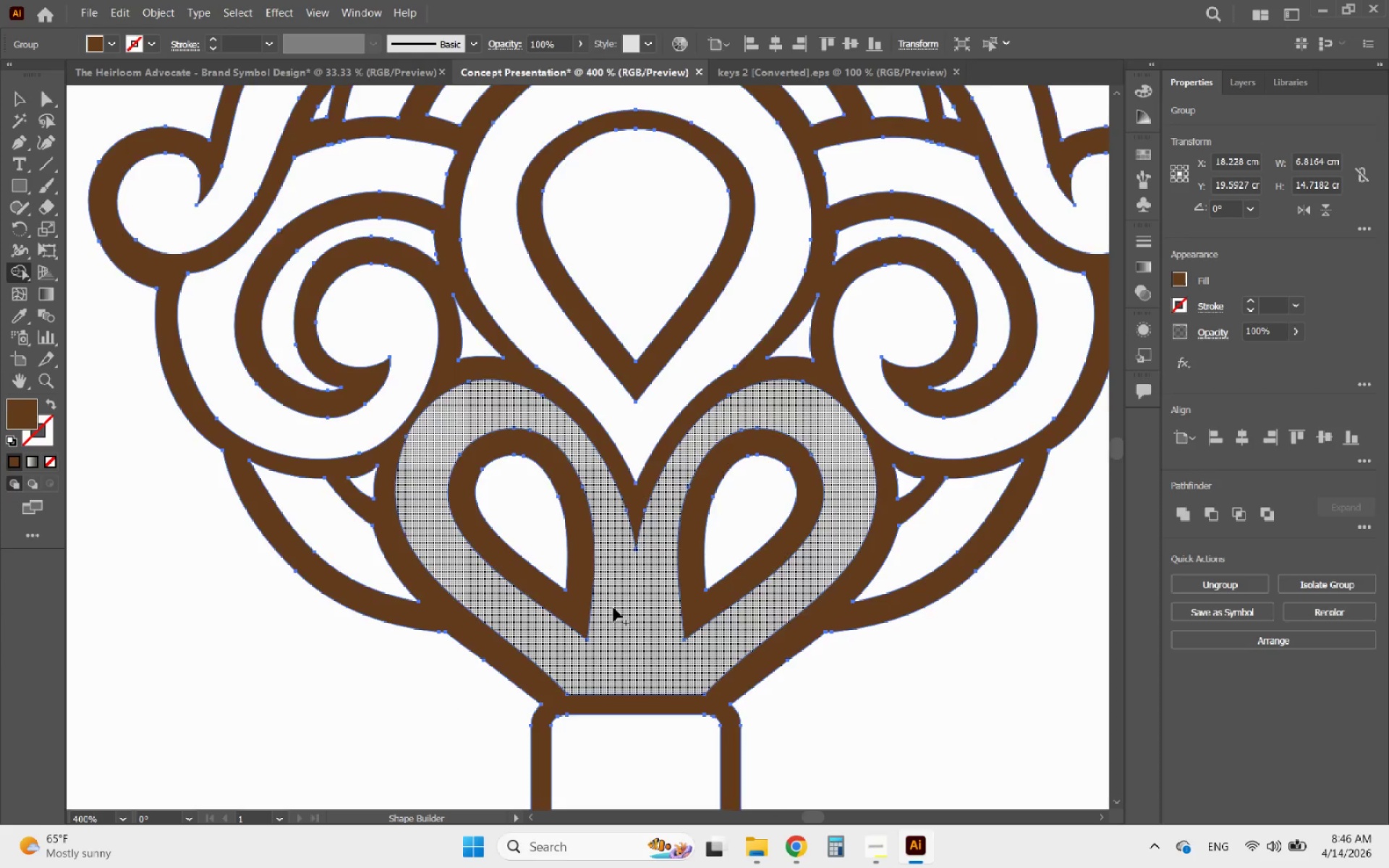 
scroll: coordinate [601, 613], scroll_direction: down, amount: 6.0
 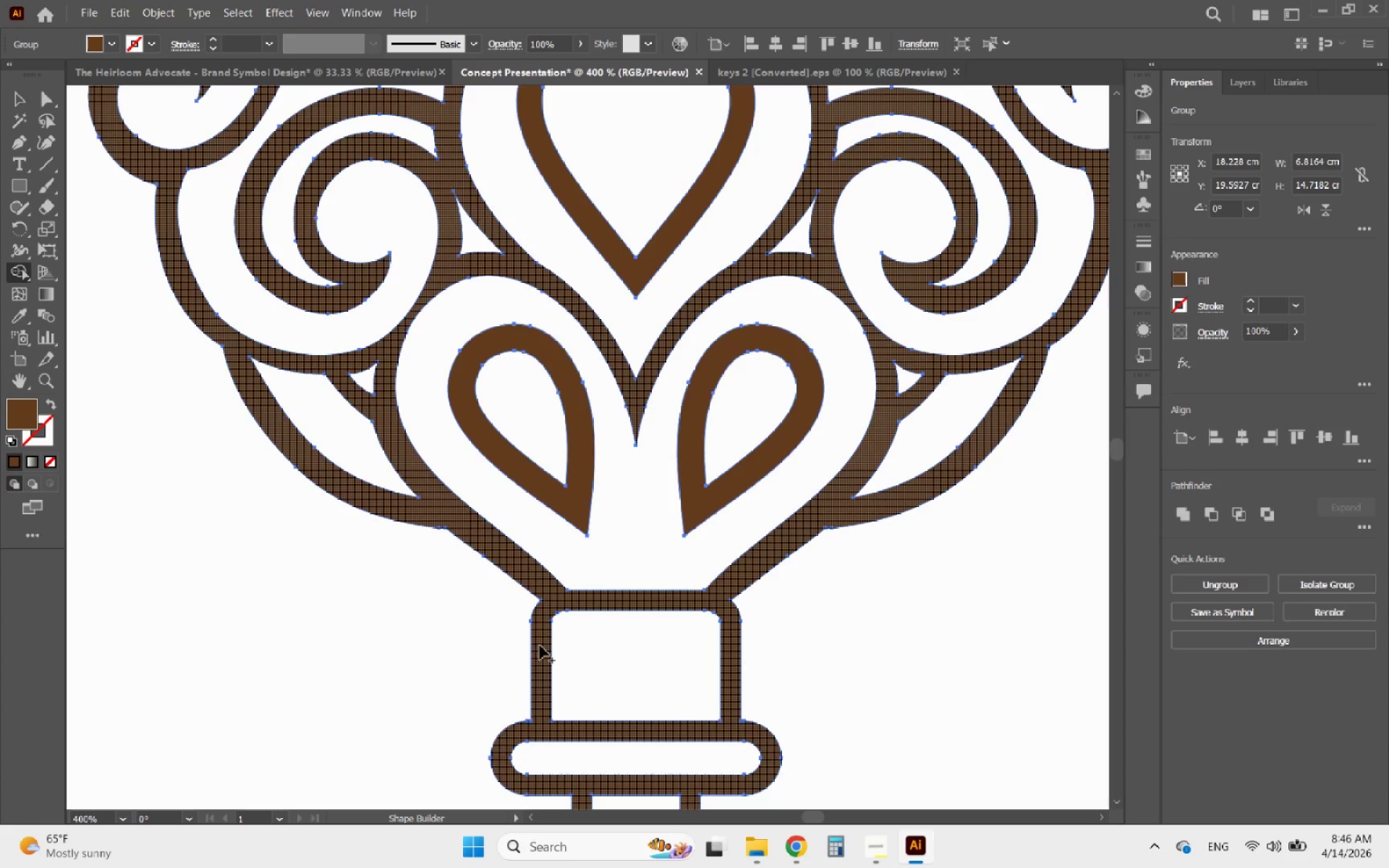 
left_click_drag(start_coordinate=[538, 646], to_coordinate=[538, 663])
 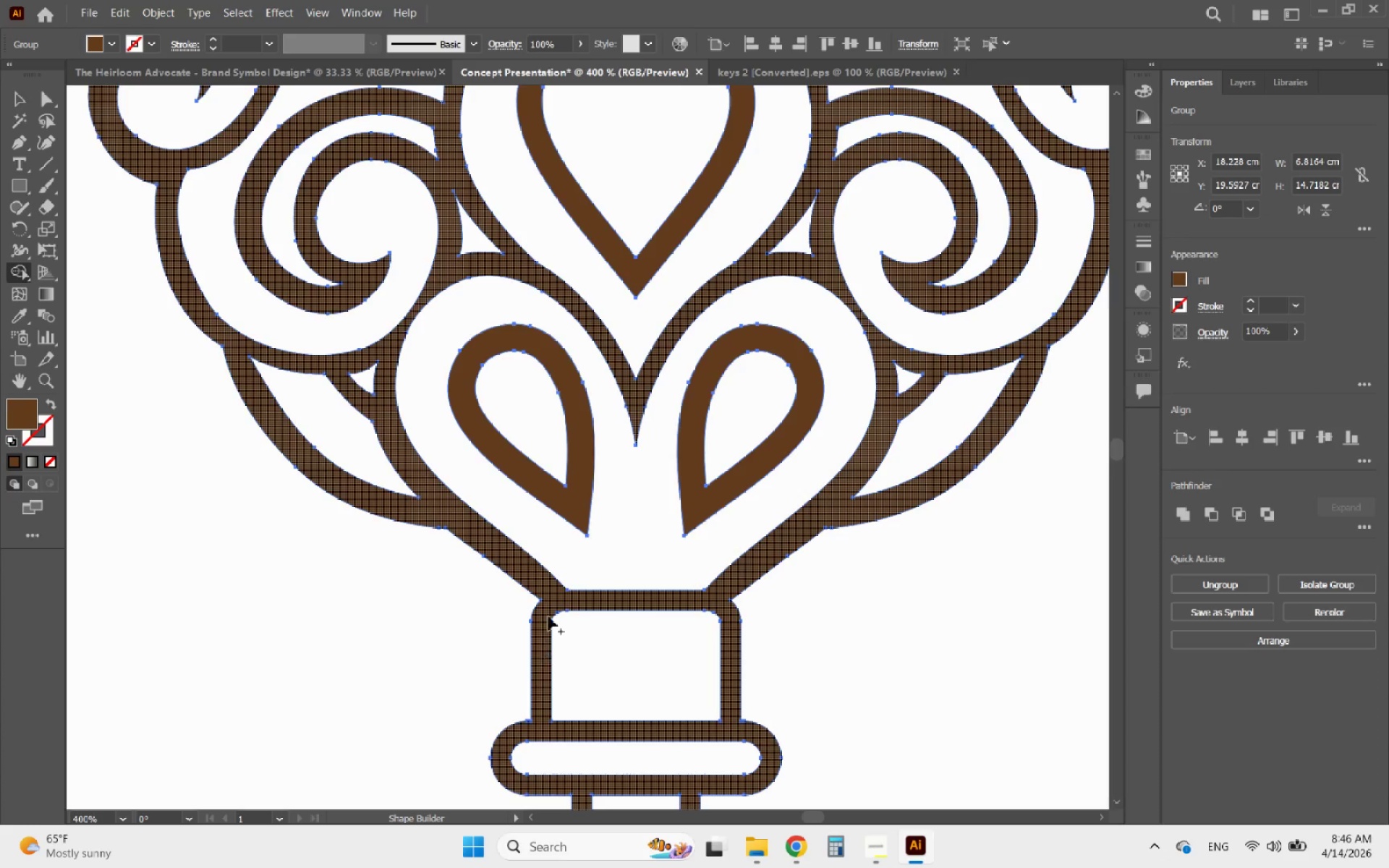 
hold_key(key=AltLeft, duration=1.0)
scroll: coordinate [521, 525], scroll_direction: down, amount: 5.0
 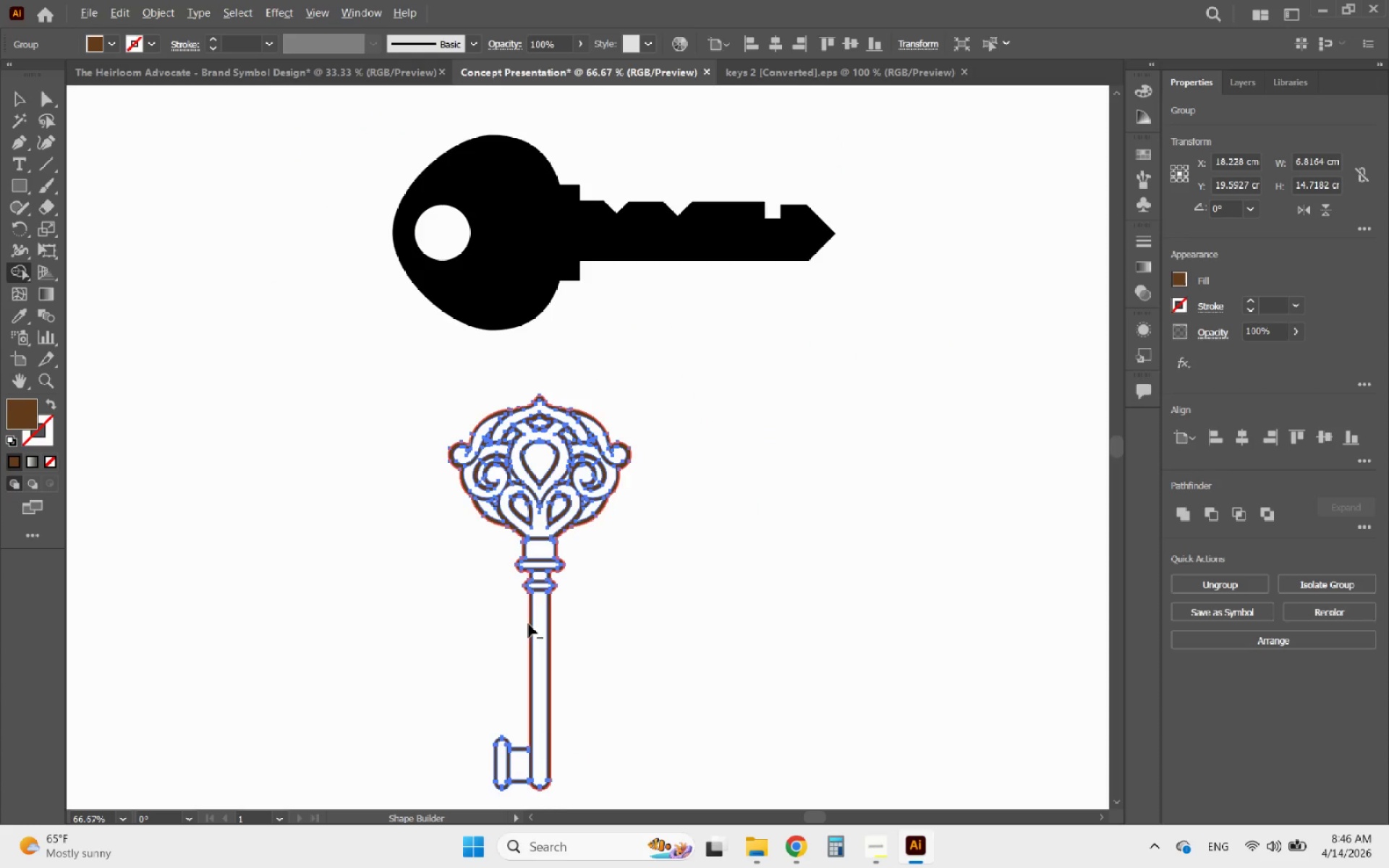 
scroll: coordinate [530, 629], scroll_direction: up, amount: 3.0
 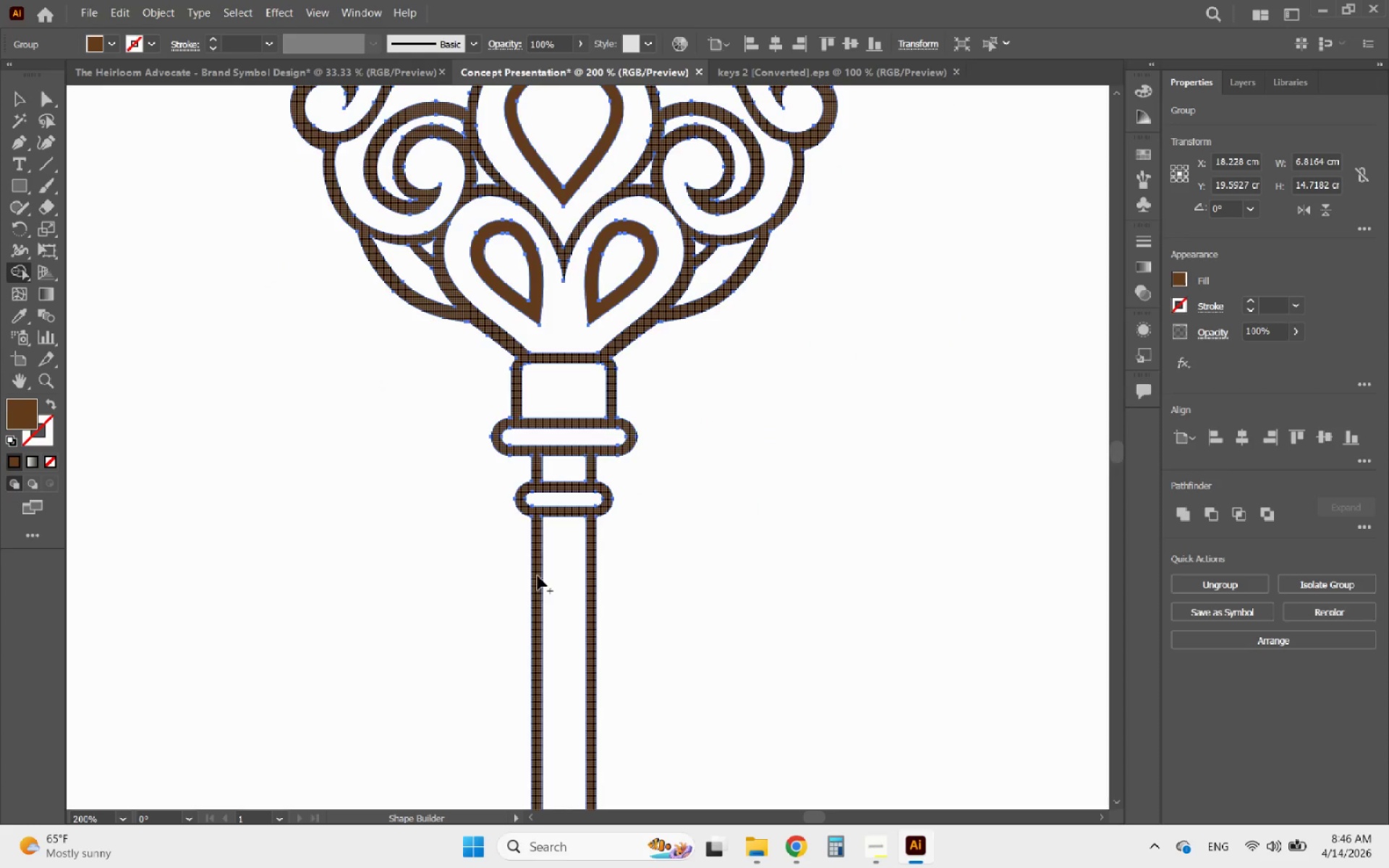 
left_click_drag(start_coordinate=[538, 576], to_coordinate=[538, 590])
 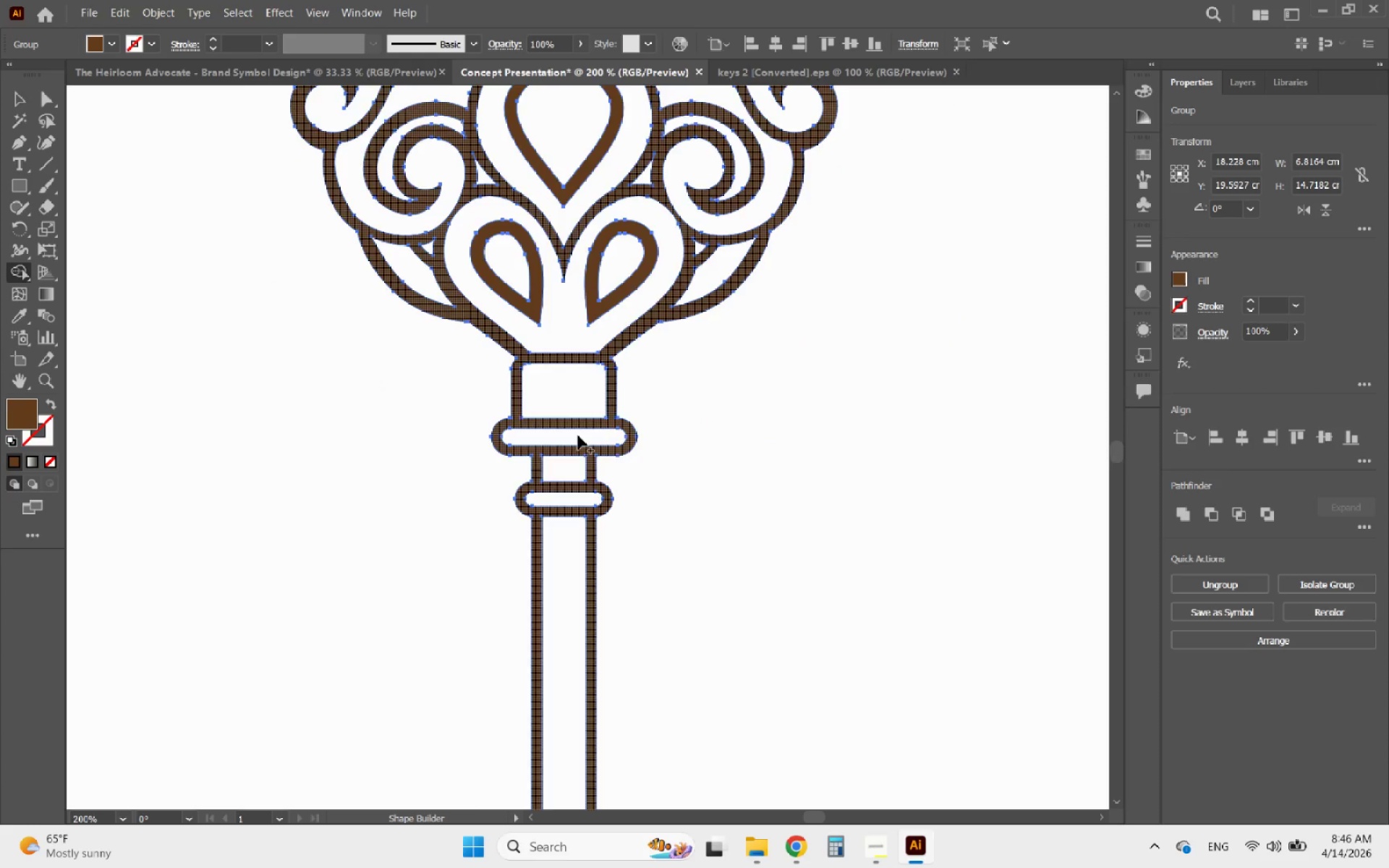 
hold_key(key=AltLeft, duration=1.44)
scroll: coordinate [587, 378], scroll_direction: down, amount: 3.0
 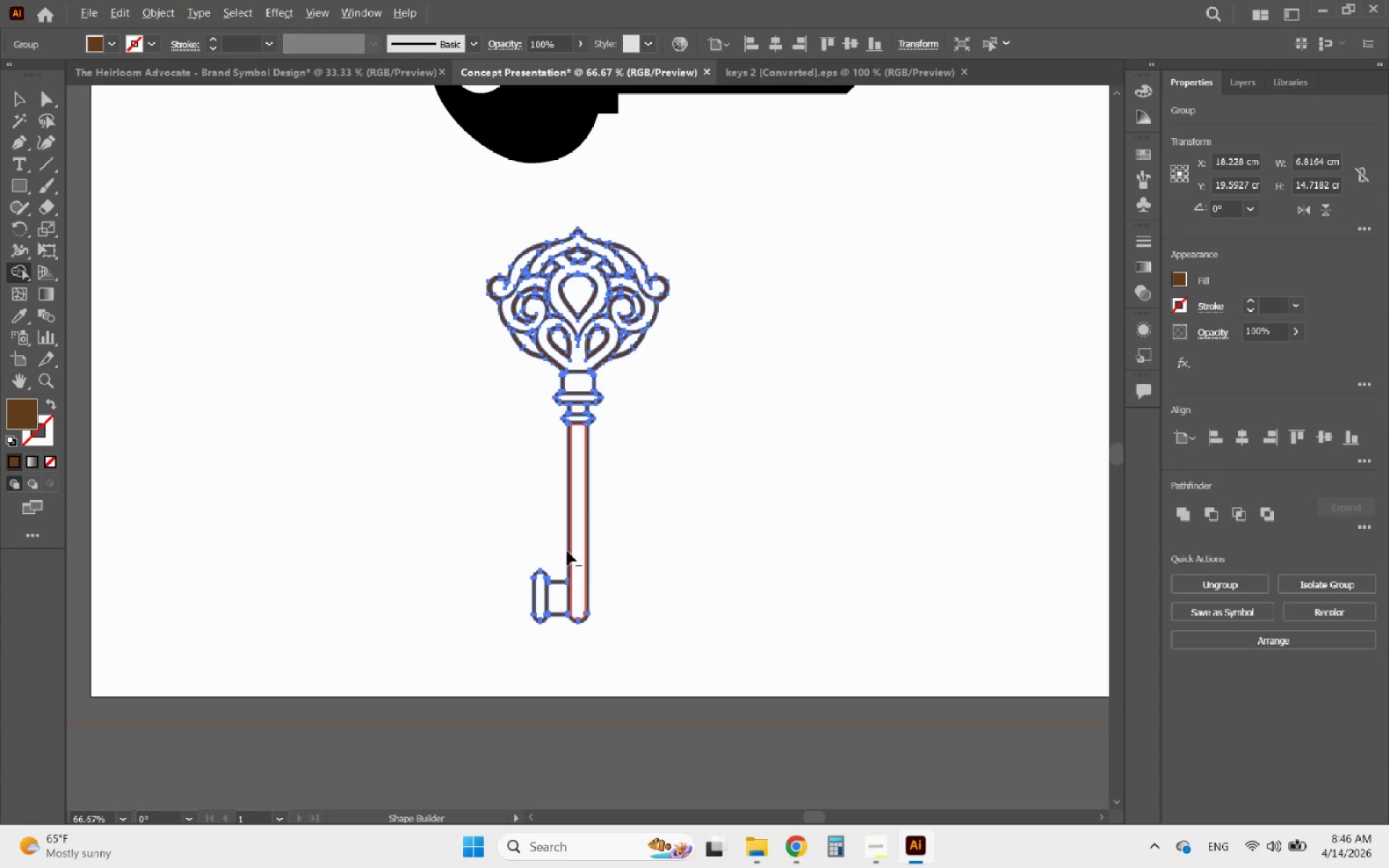 
scroll: coordinate [561, 618], scroll_direction: up, amount: 6.0
 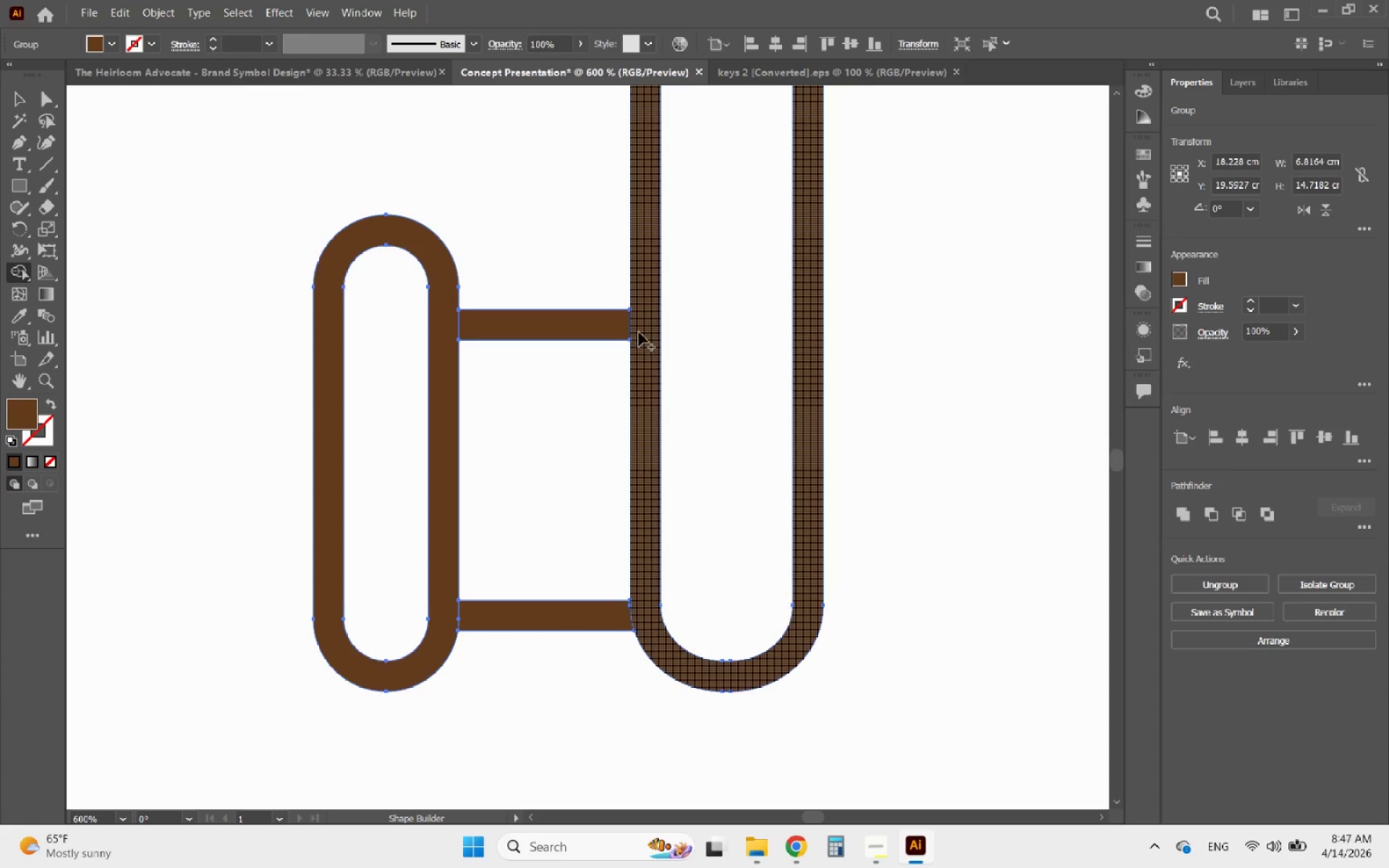 
left_click_drag(start_coordinate=[639, 330], to_coordinate=[444, 329])
 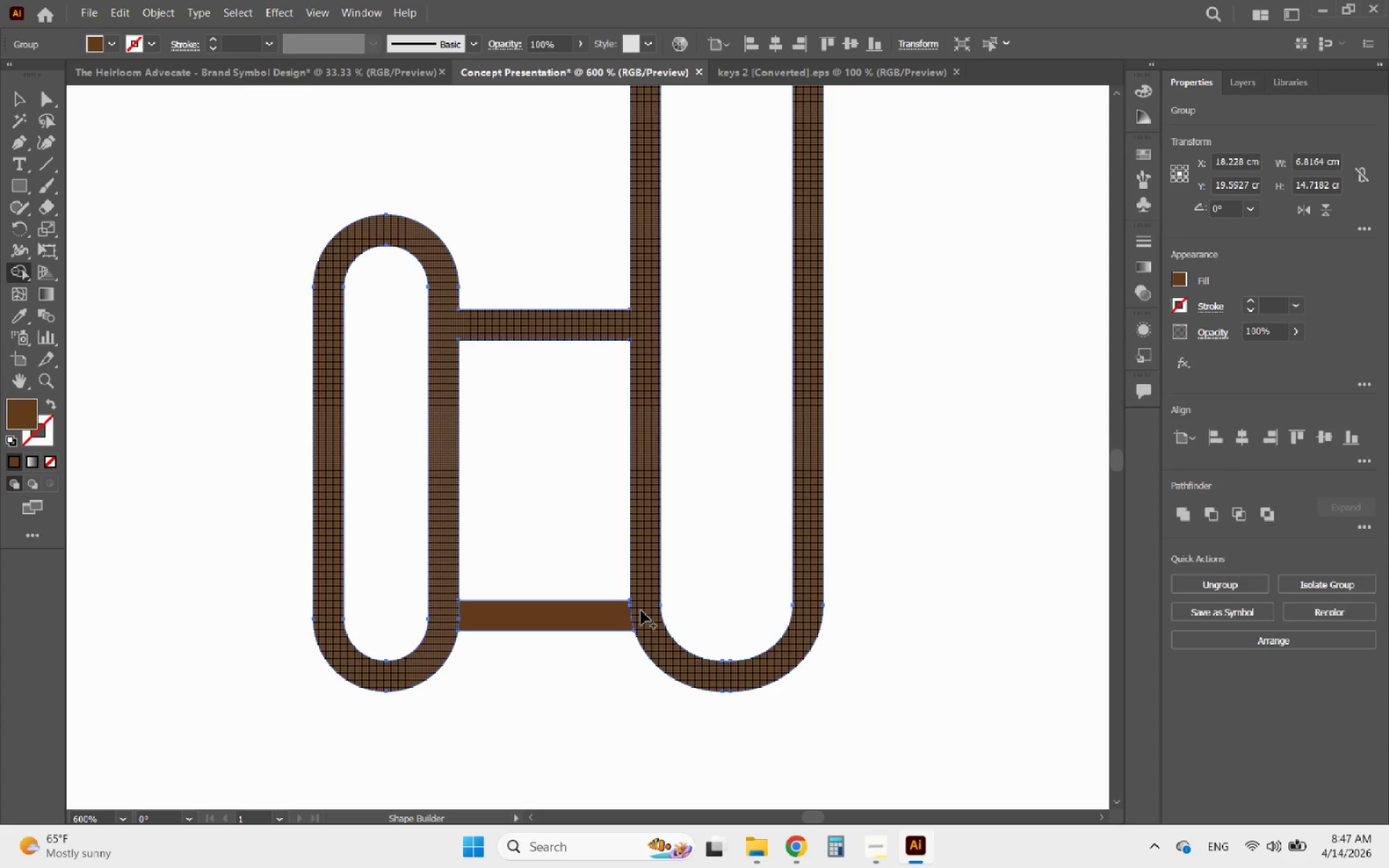 
left_click_drag(start_coordinate=[641, 610], to_coordinate=[442, 618])
 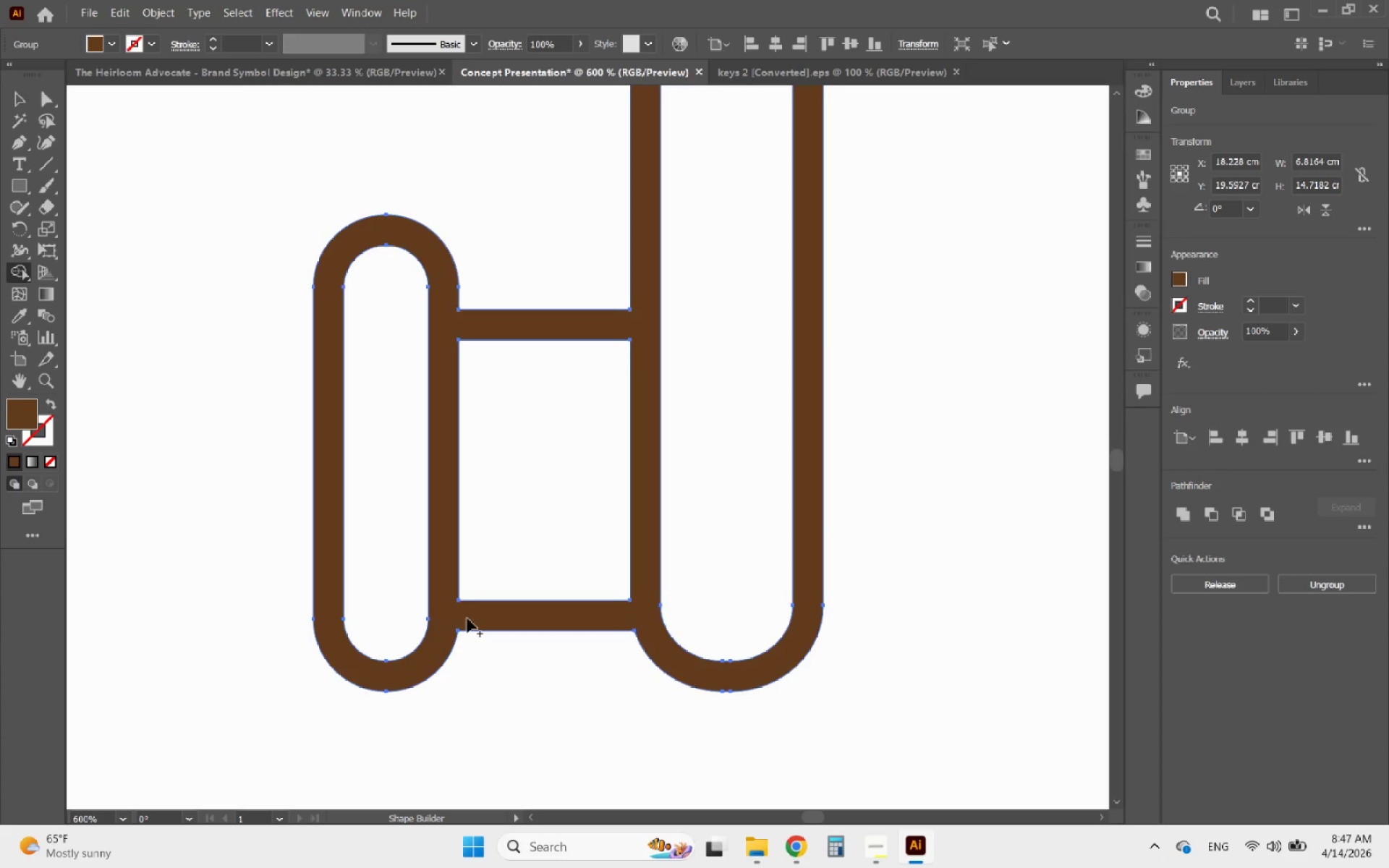 
hold_key(key=AltLeft, duration=1.28)
scroll: coordinate [528, 629], scroll_direction: down, amount: 4.0
 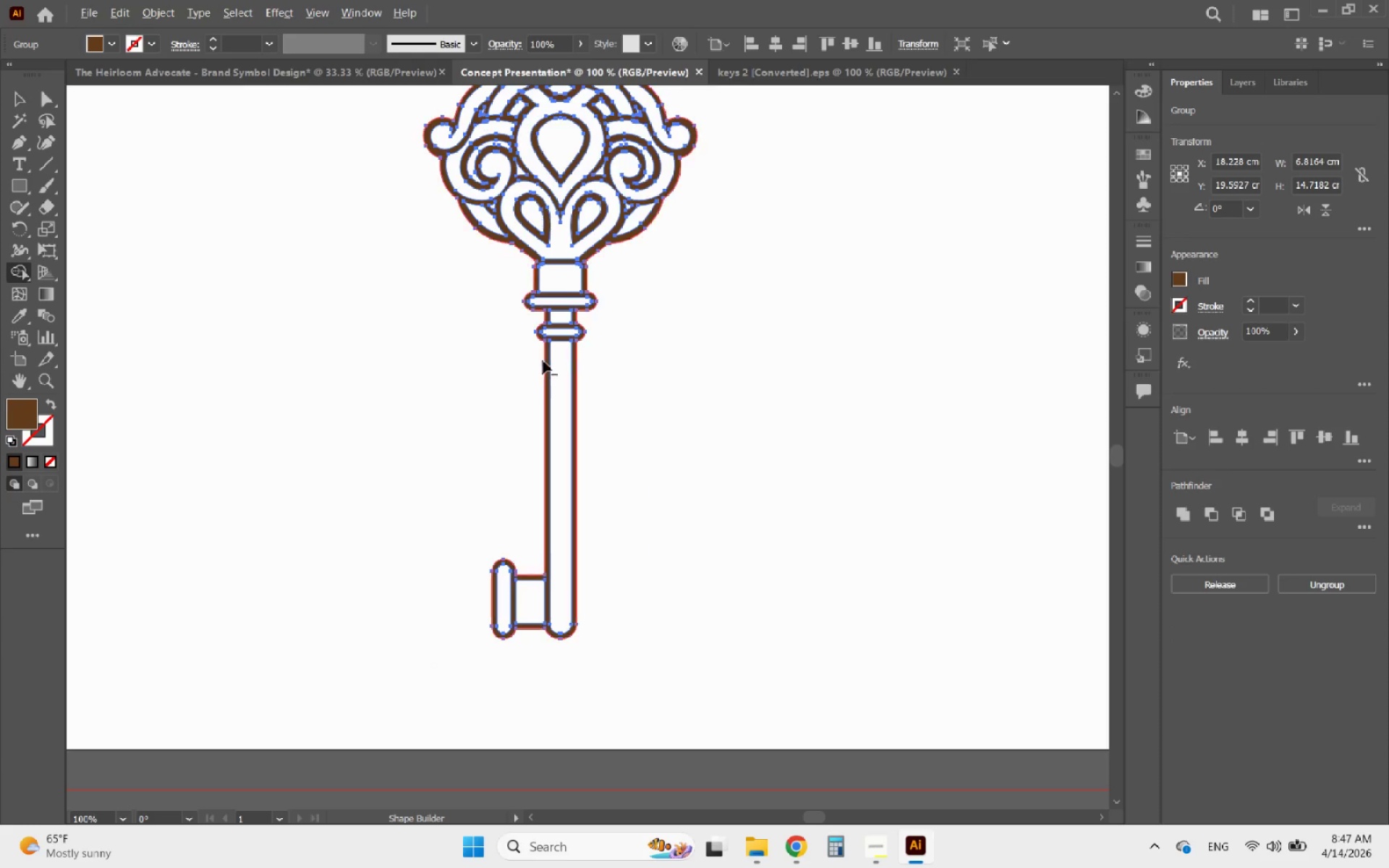 
scroll: coordinate [581, 263], scroll_direction: up, amount: 4.0
 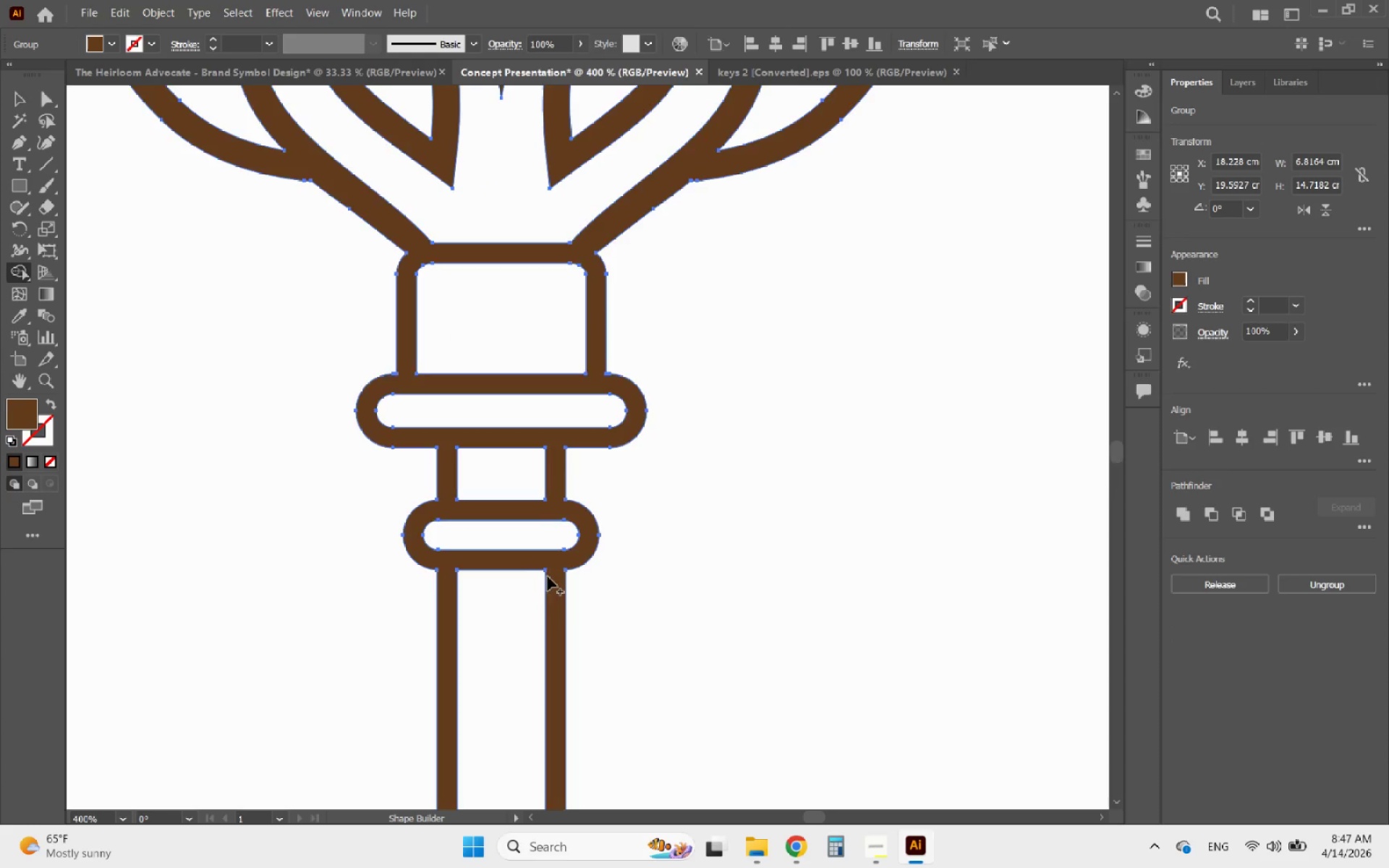 
hold_key(key=AltLeft, duration=2.08)
scroll: coordinate [532, 494], scroll_direction: up, amount: 1.0
 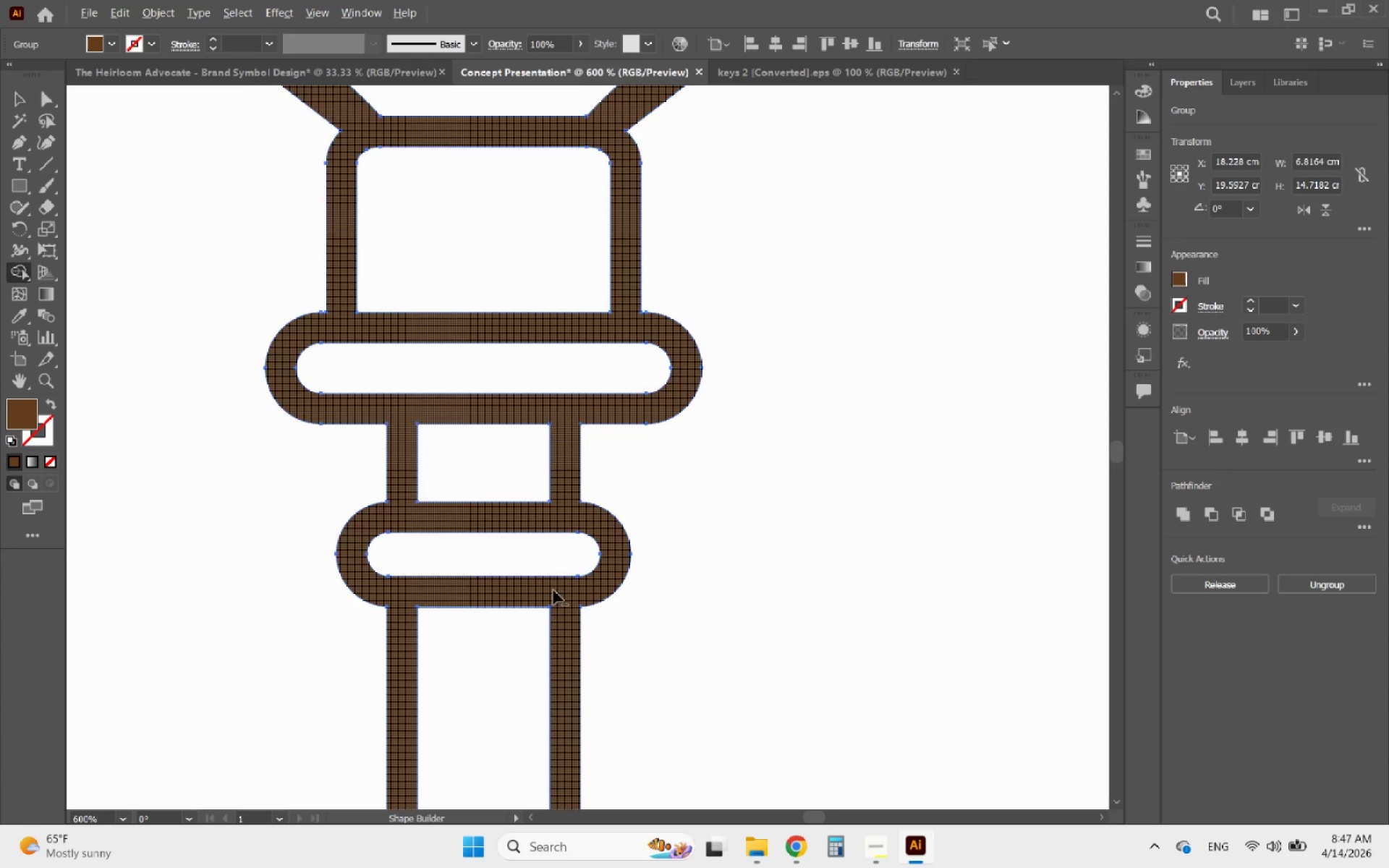 
scroll: coordinate [558, 642], scroll_direction: down, amount: 3.0
 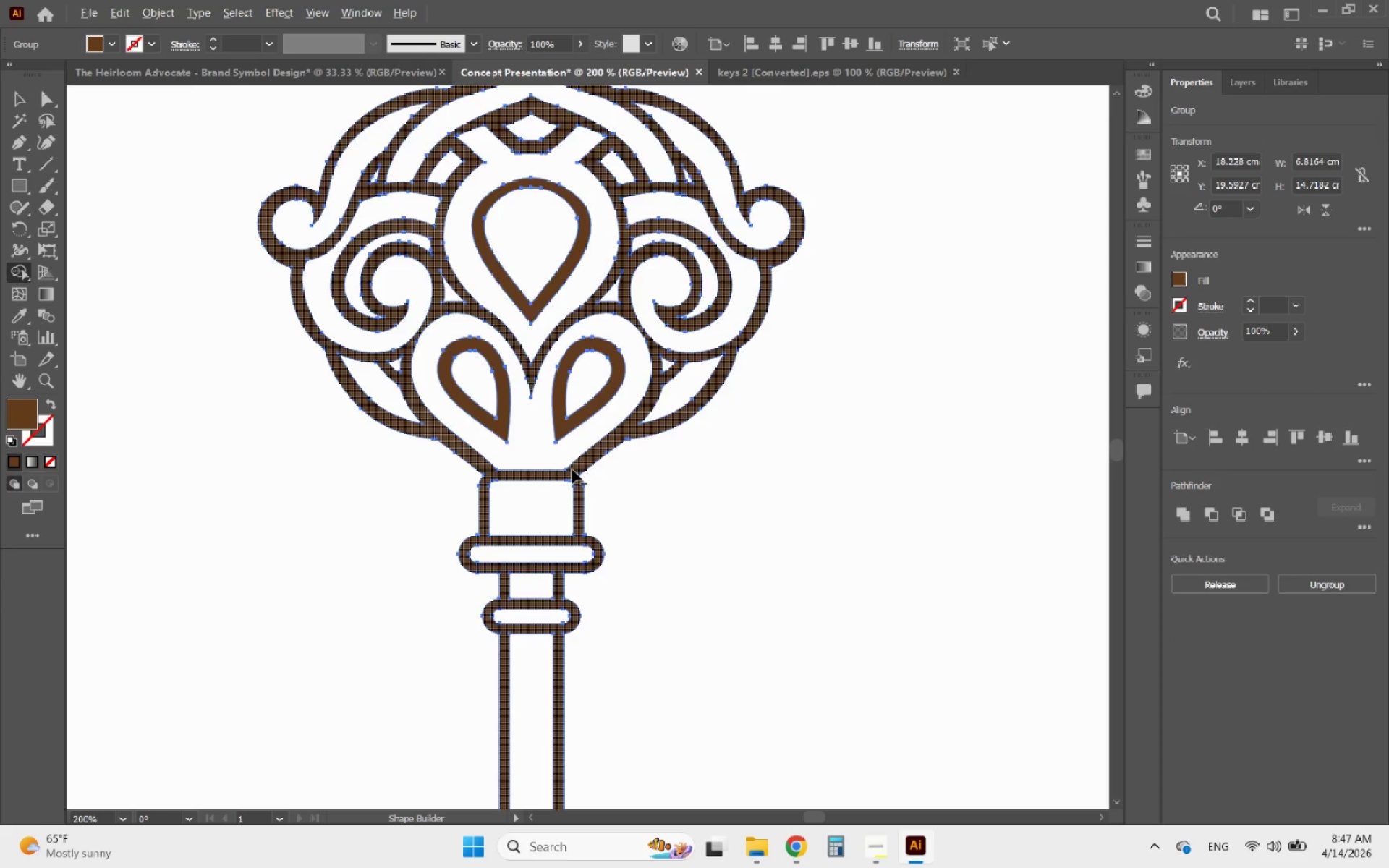 
scroll: coordinate [572, 469], scroll_direction: up, amount: 1.0
 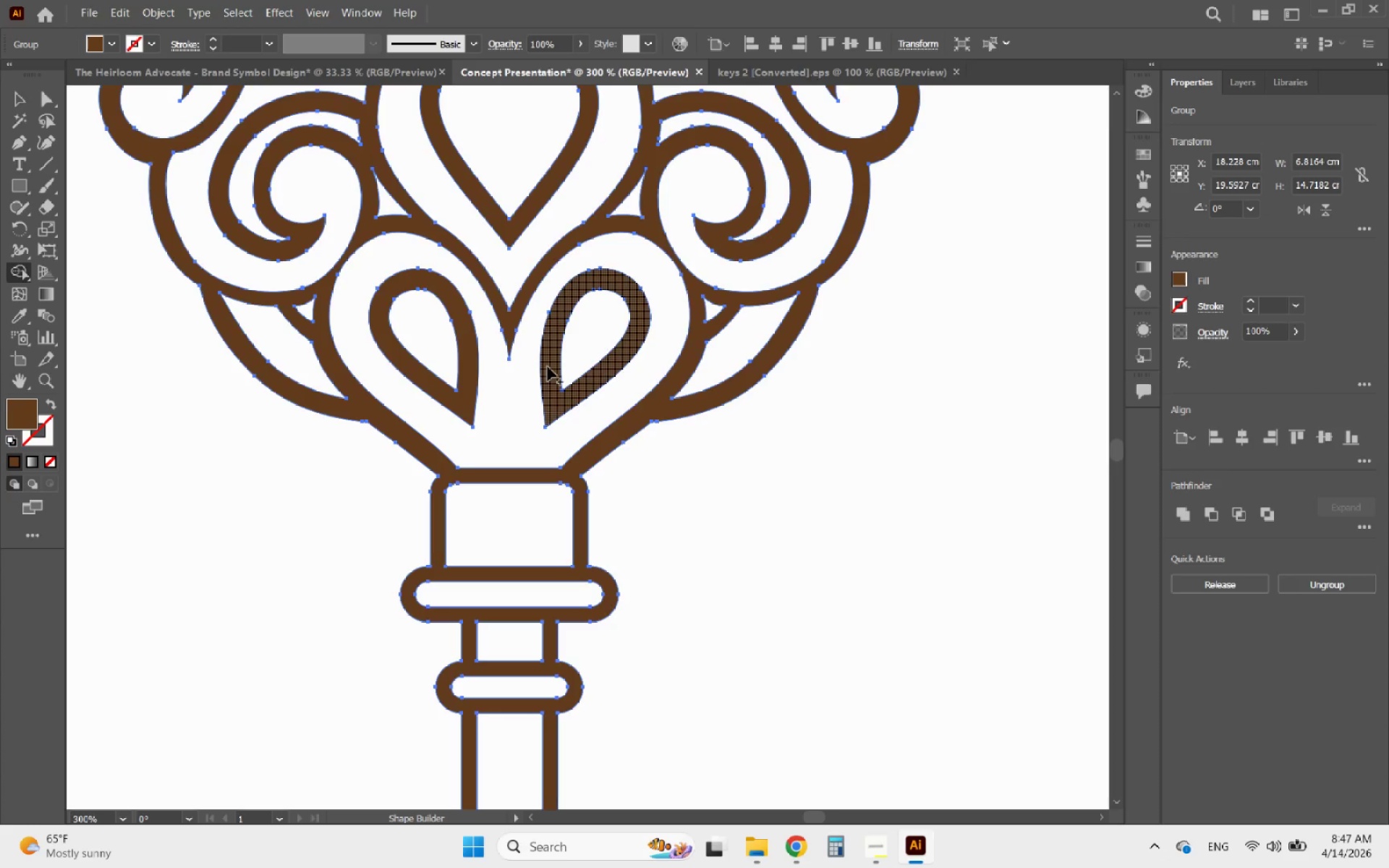 
left_click_drag(start_coordinate=[548, 367], to_coordinate=[548, 342])
 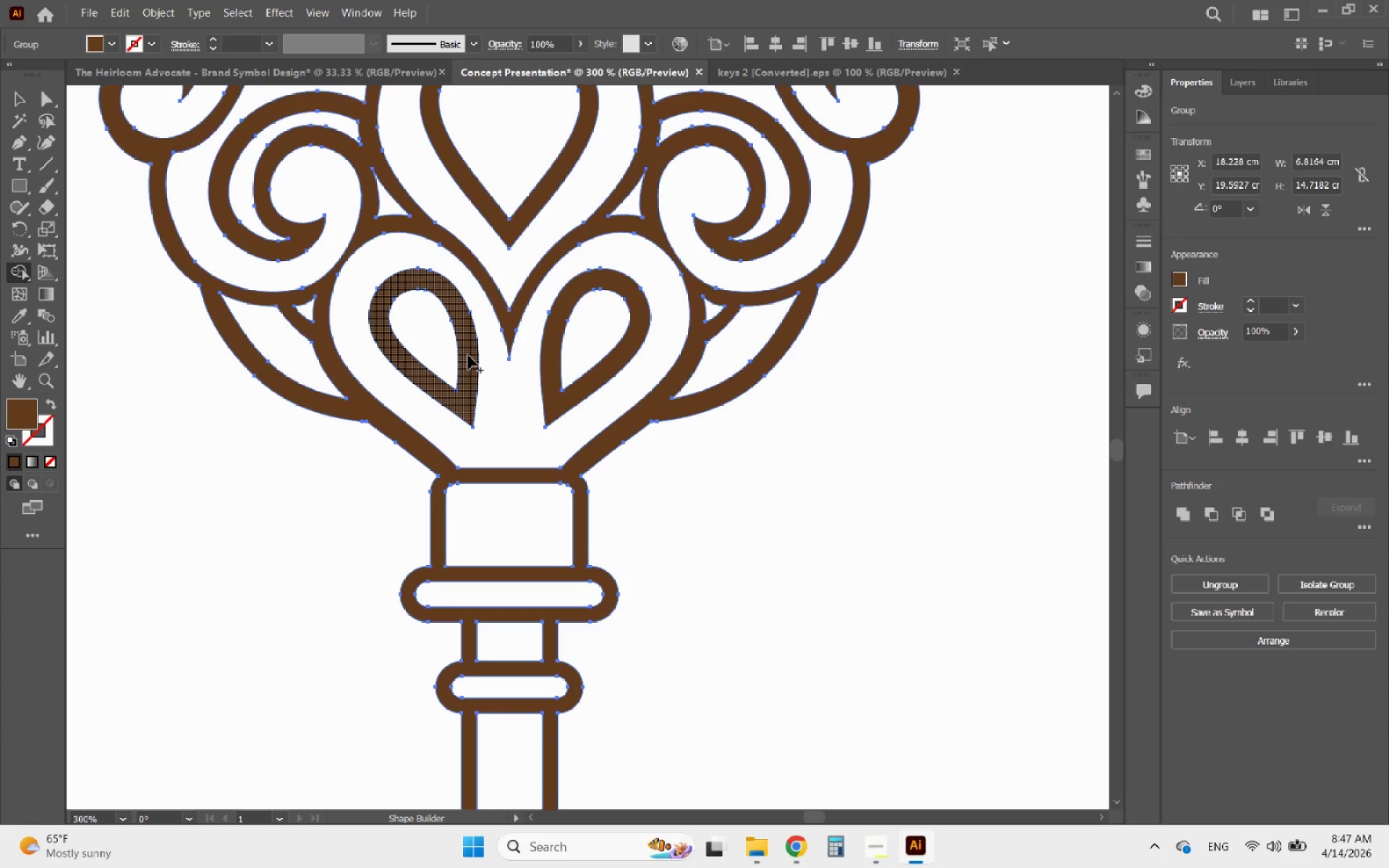 
left_click_drag(start_coordinate=[468, 355], to_coordinate=[467, 338])
 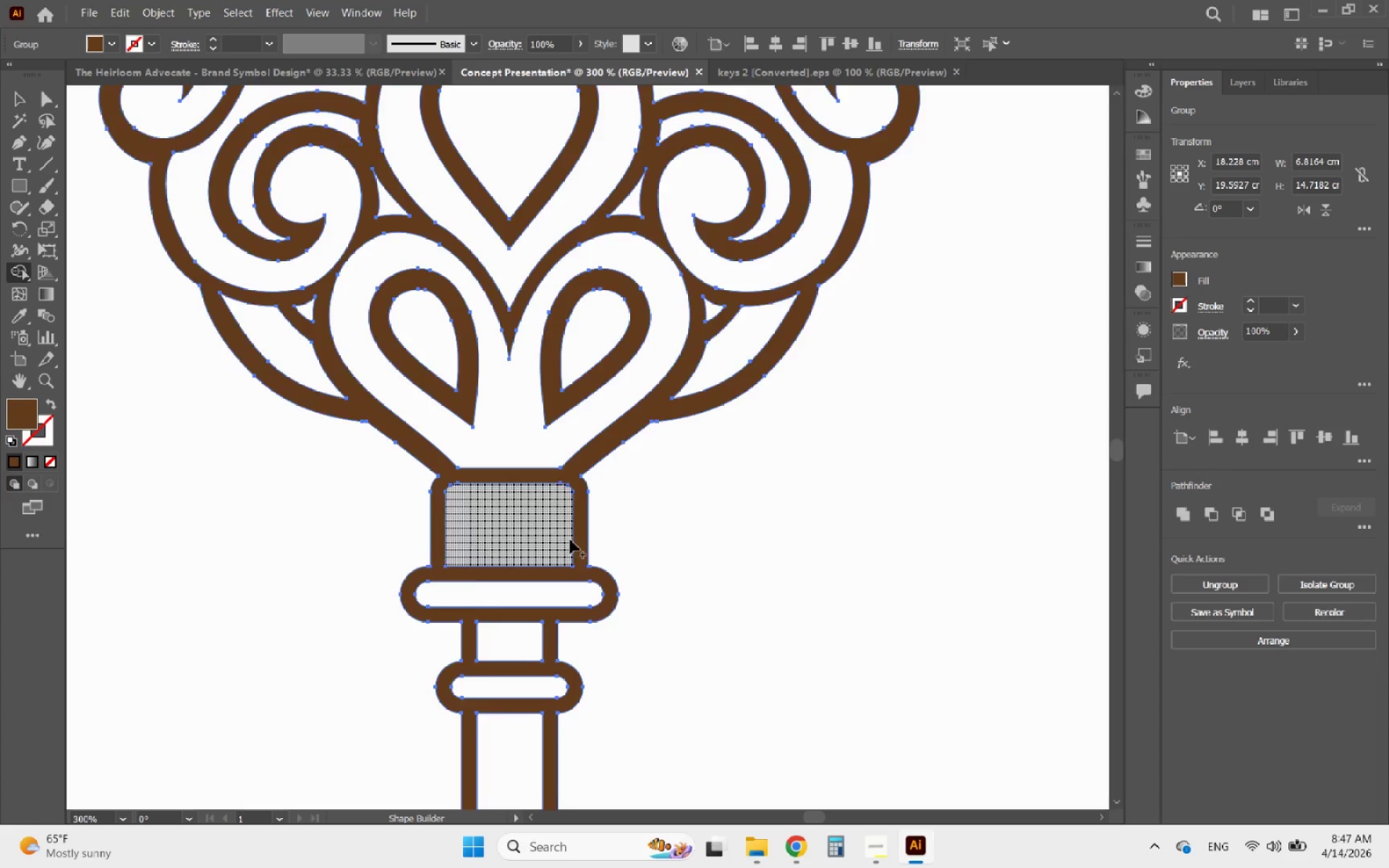 
hold_key(key=AltLeft, duration=0.86)
scroll: coordinate [573, 556], scroll_direction: down, amount: 2.0
 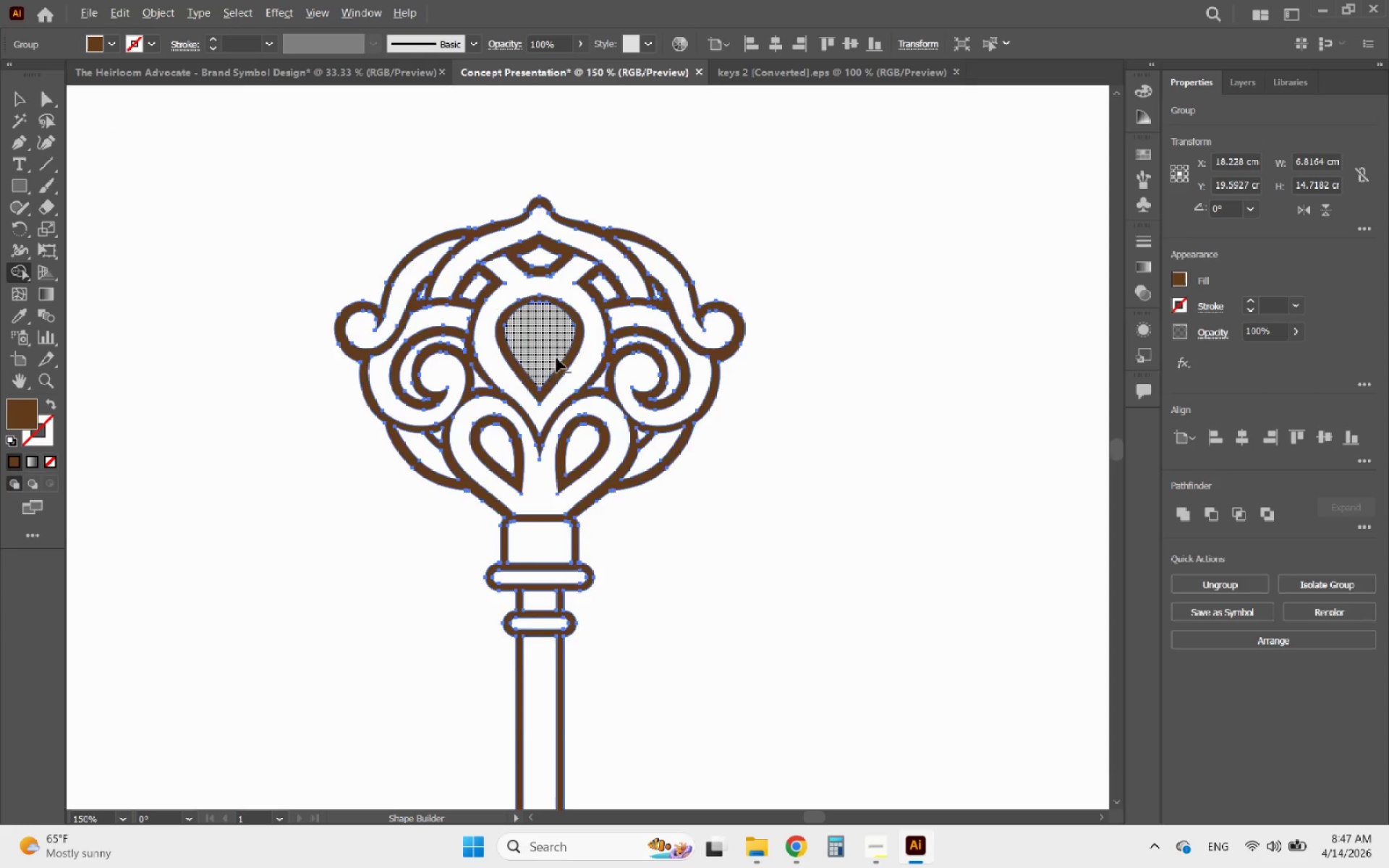 
scroll: coordinate [556, 355], scroll_direction: up, amount: 2.0
 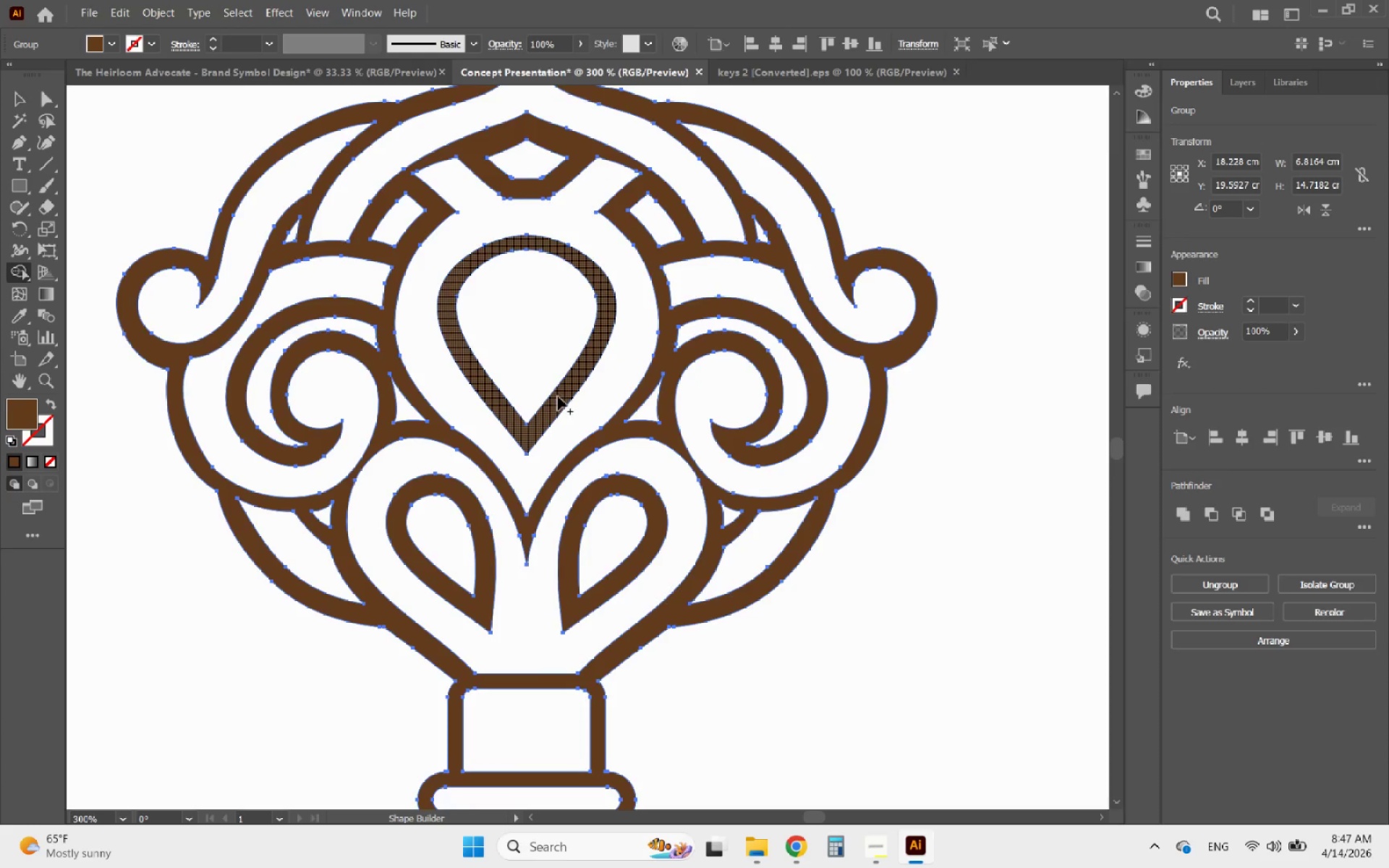 
left_click_drag(start_coordinate=[559, 396], to_coordinate=[572, 387])
 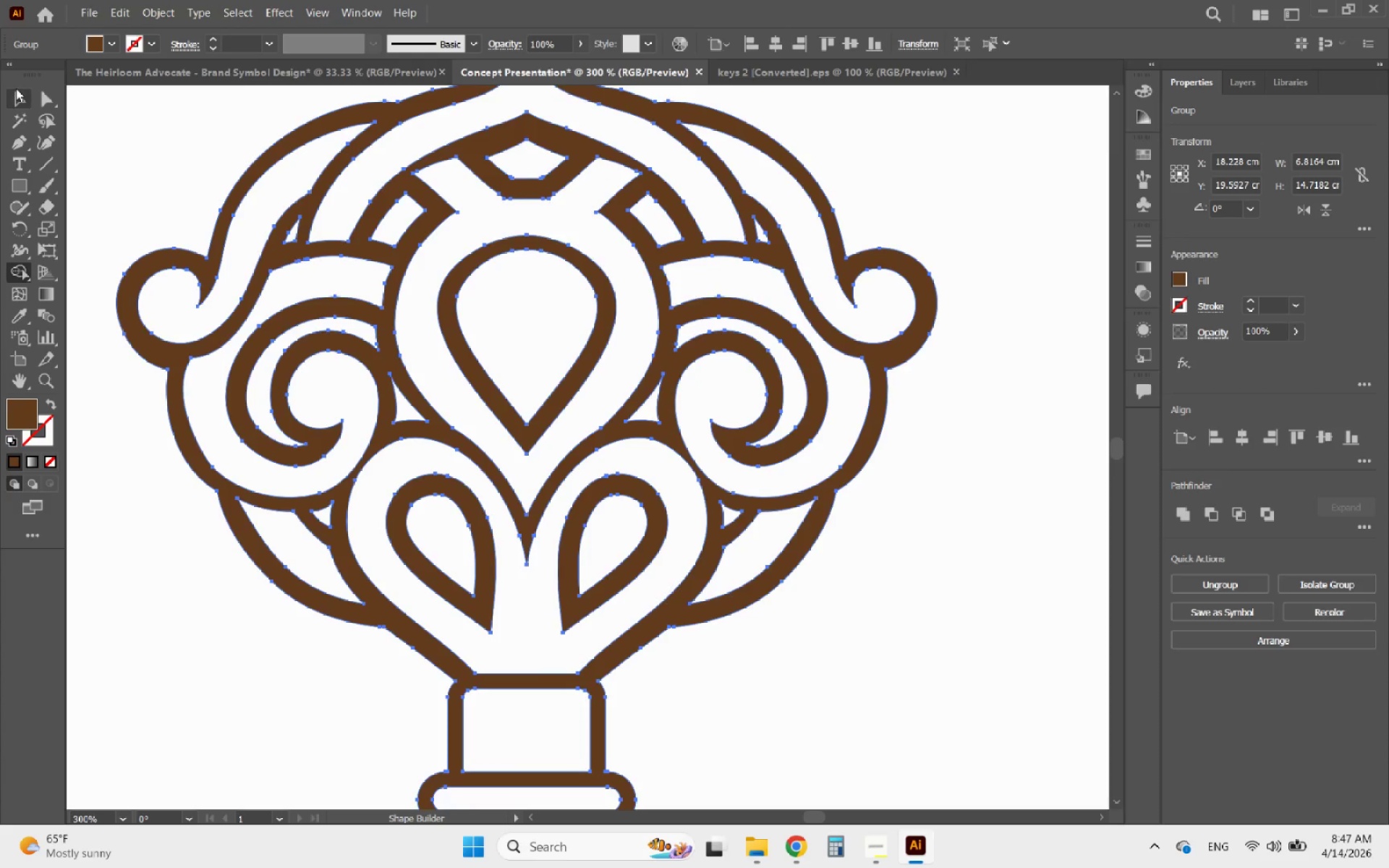 
left_click([13, 93])
 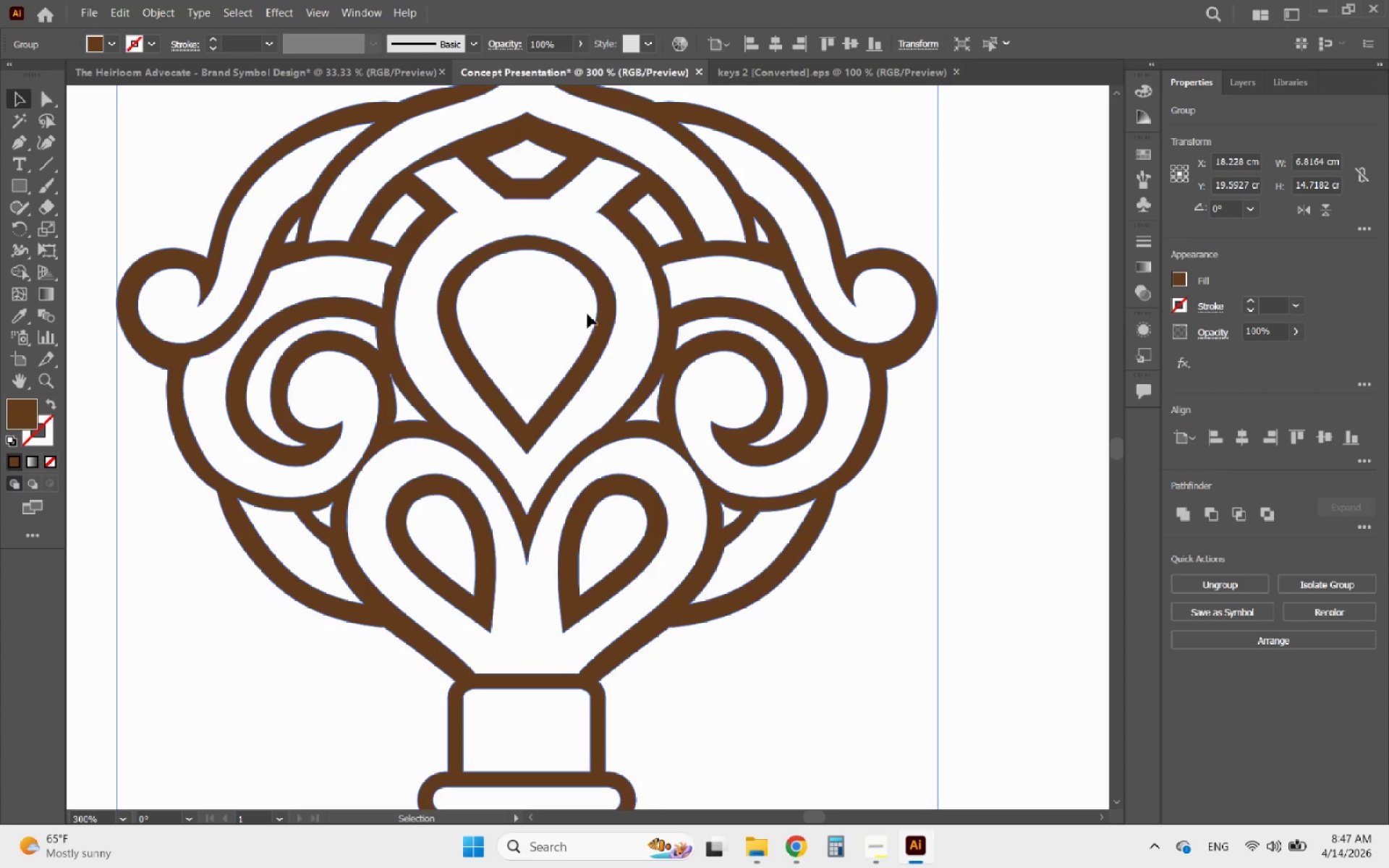 
hold_key(key=AltLeft, duration=0.39)
scroll: coordinate [617, 326], scroll_direction: down, amount: 4.0
 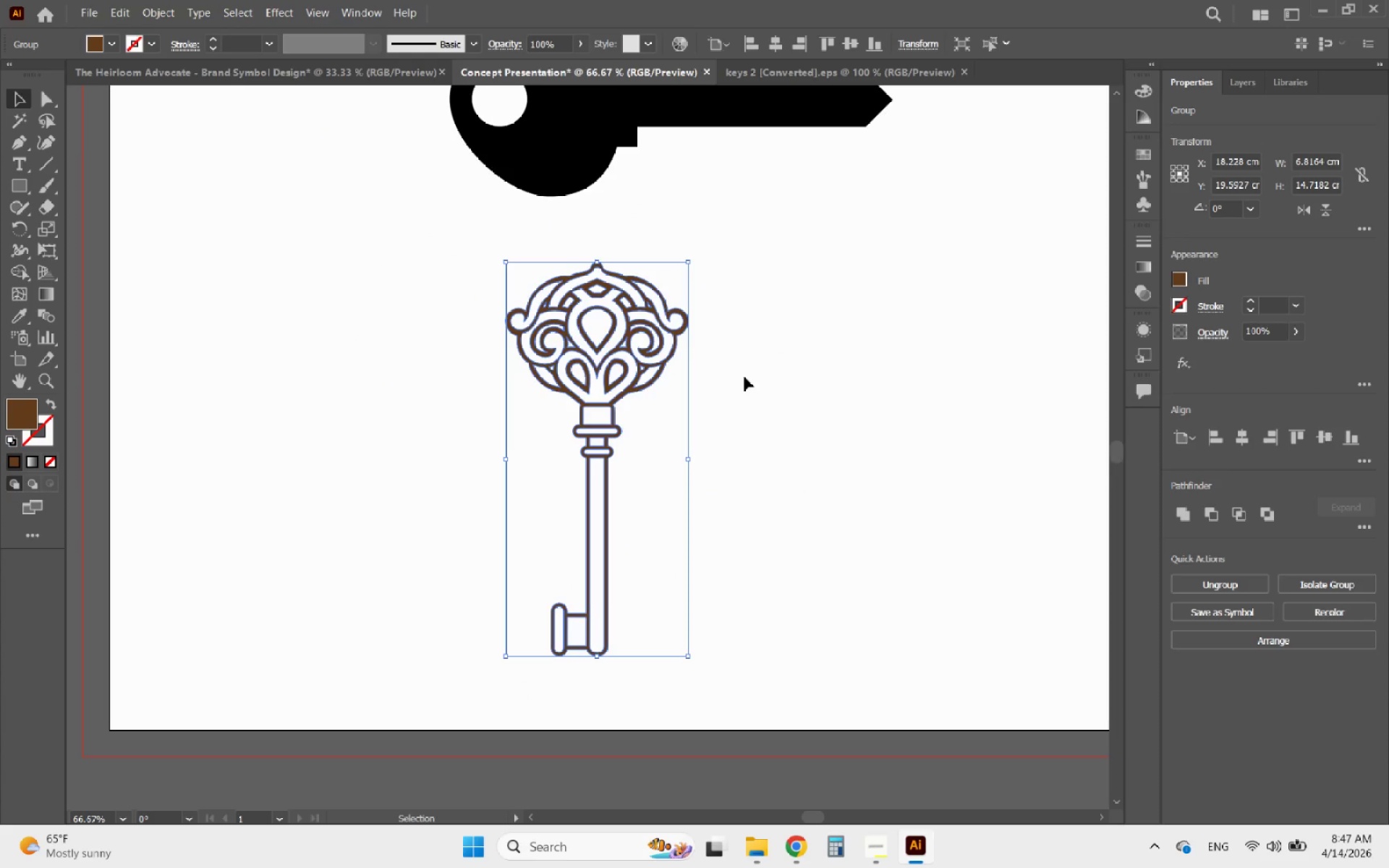 
left_click([745, 377])
 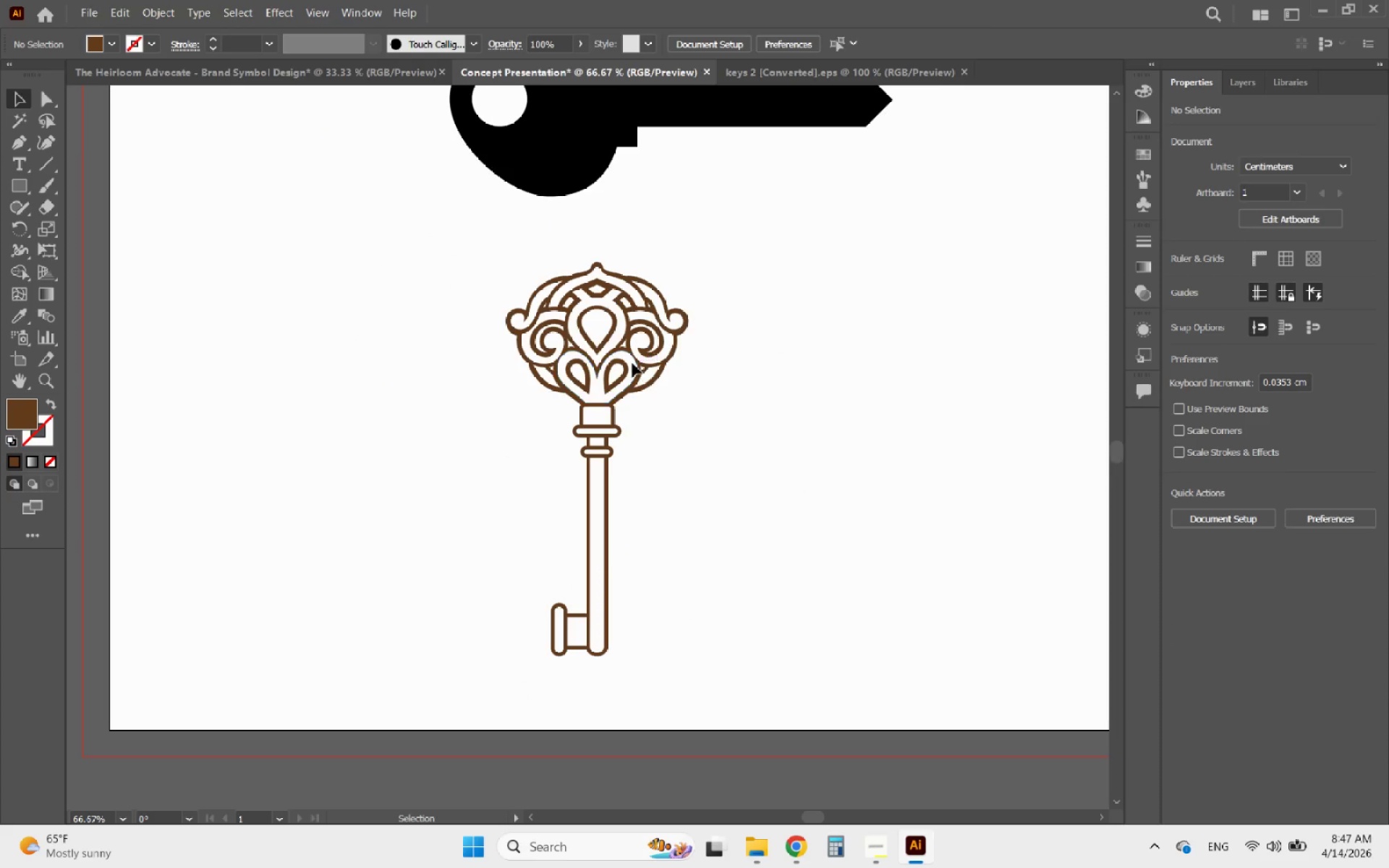 
hold_key(key=AltLeft, duration=0.36)
 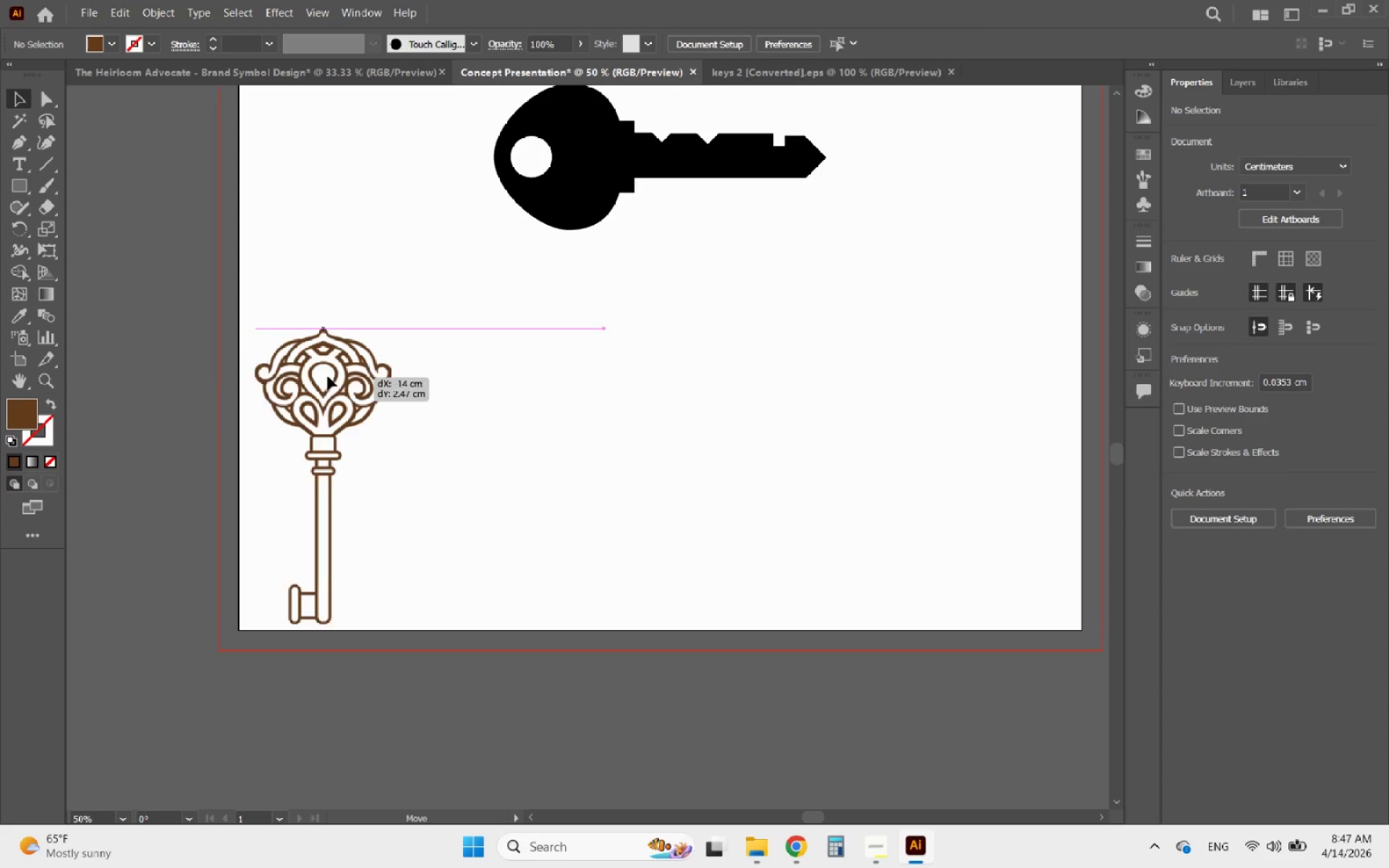 
left_click_drag(start_coordinate=[624, 328], to_coordinate=[576, 317])
 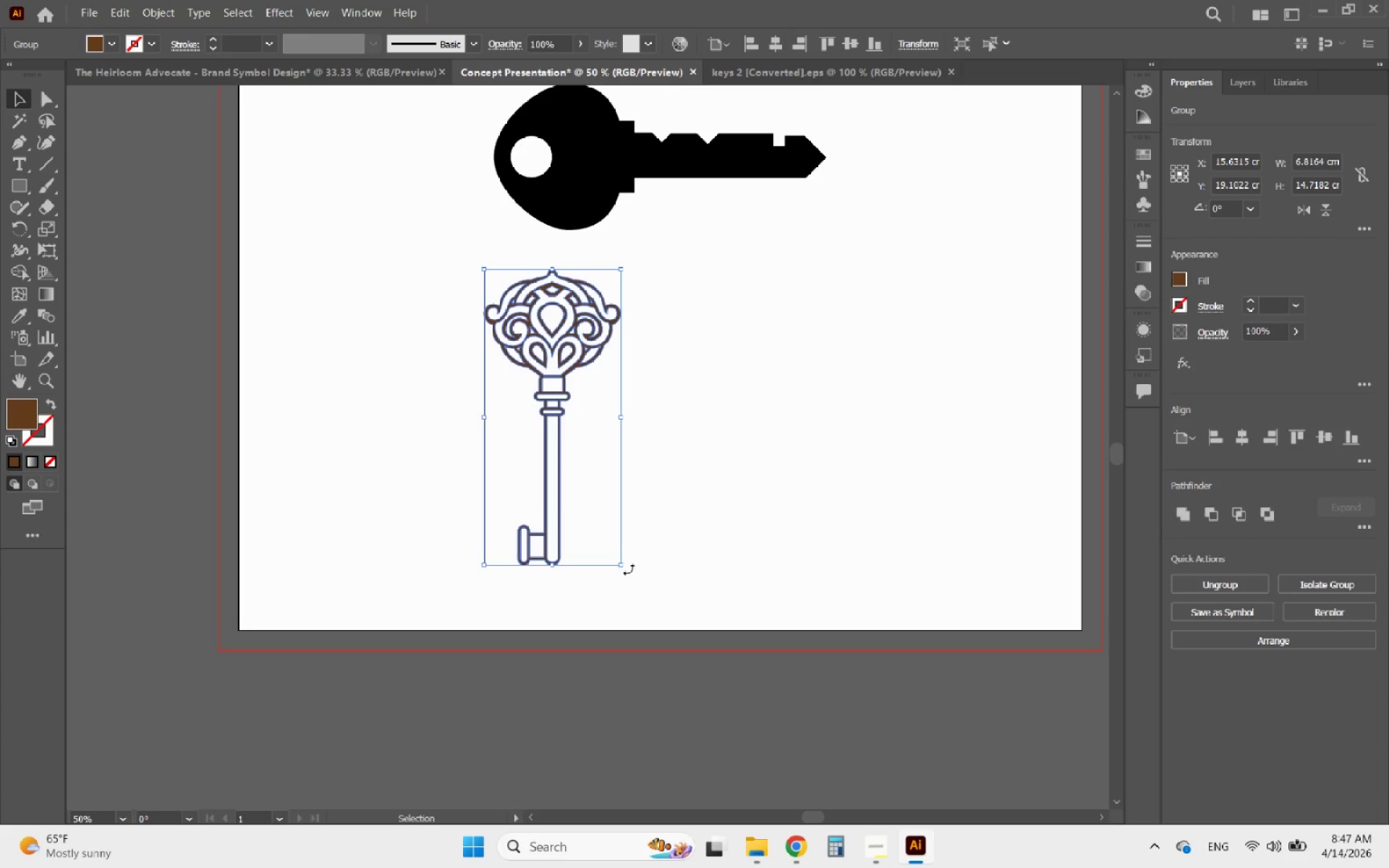 
scroll: coordinate [625, 329], scroll_direction: down, amount: 1.0
 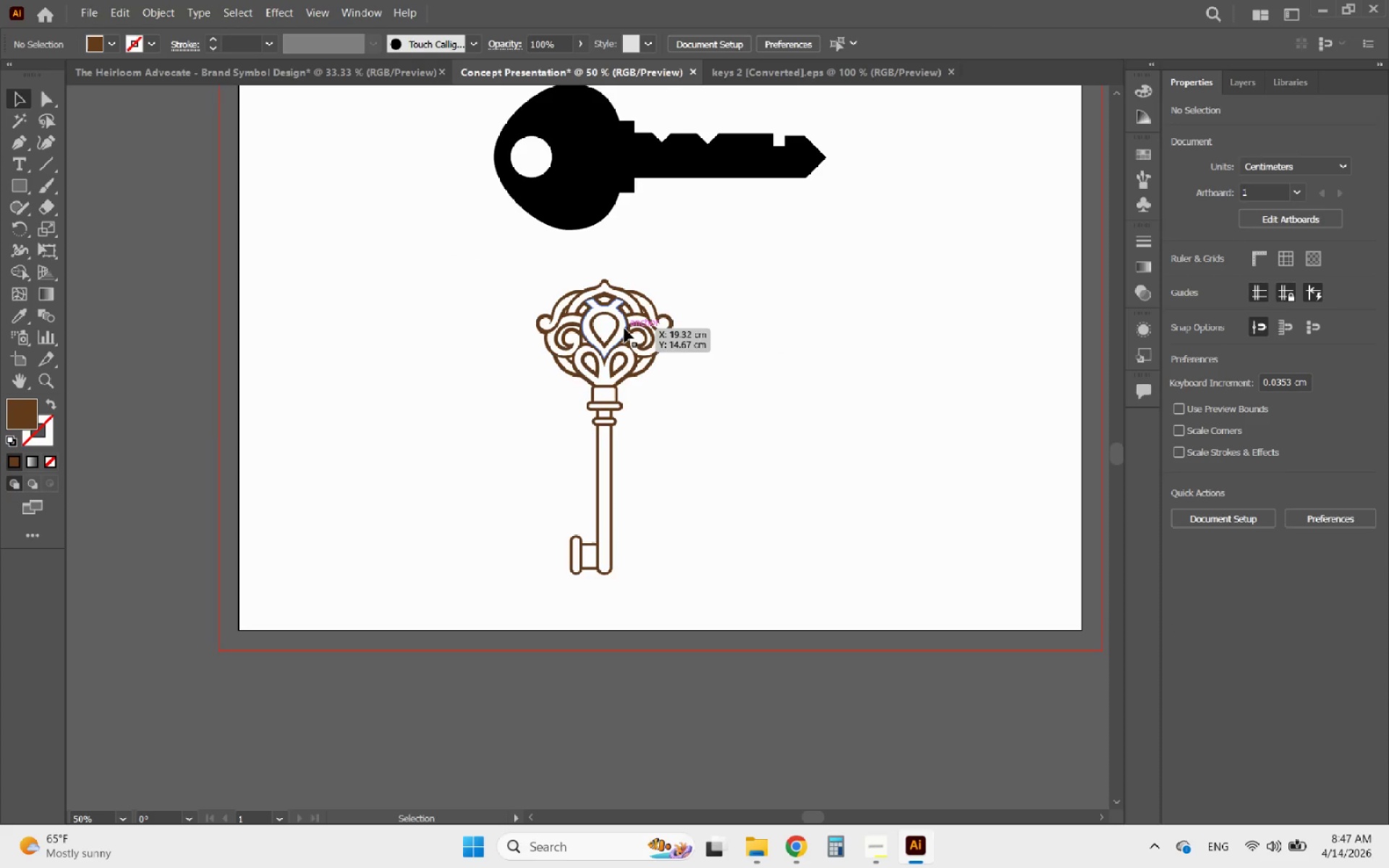 
left_click_drag(start_coordinate=[629, 569], to_coordinate=[703, 339])
 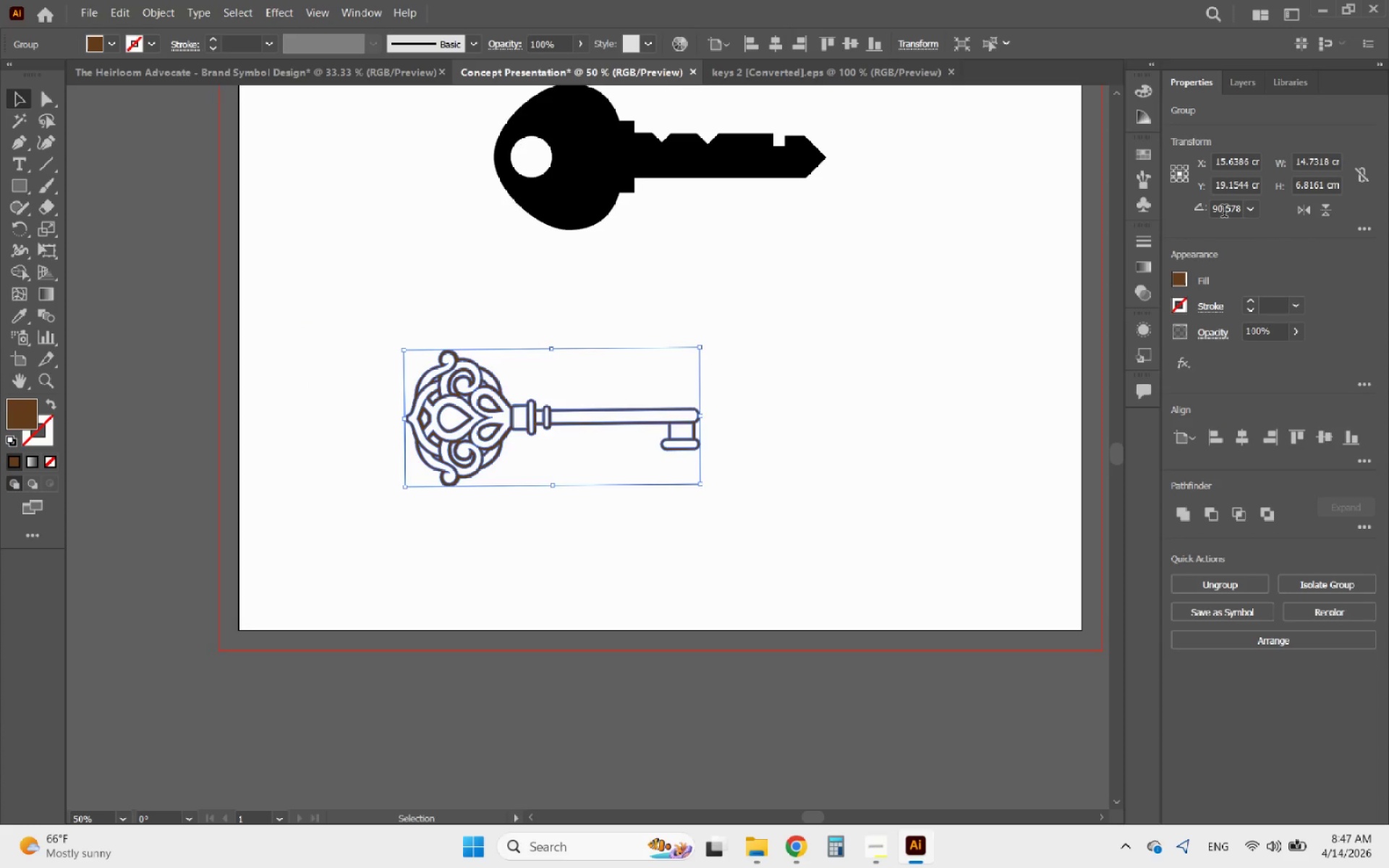 
left_click_drag(start_coordinate=[1224, 208], to_coordinate=[1266, 208])
 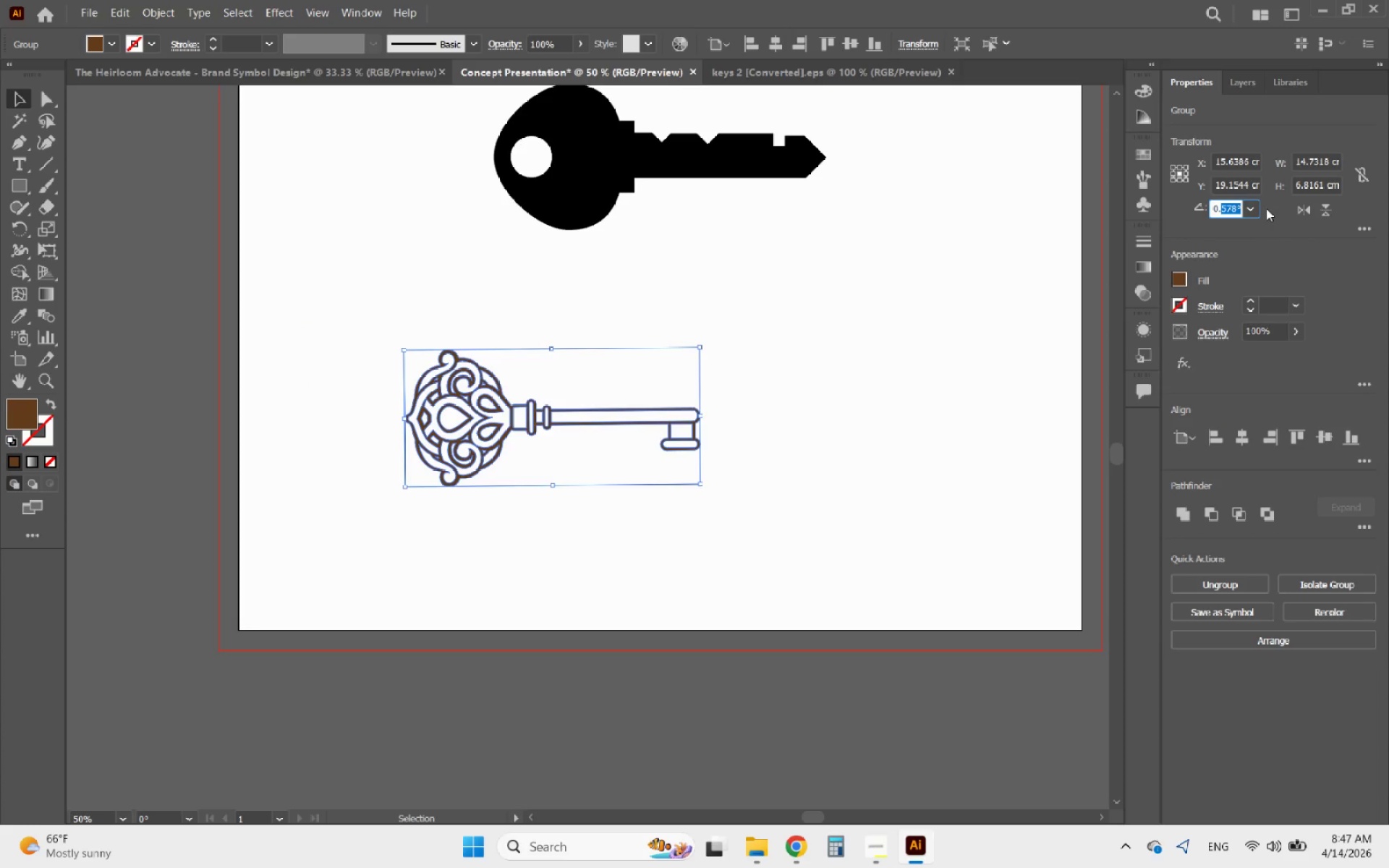 
key(Backspace)
 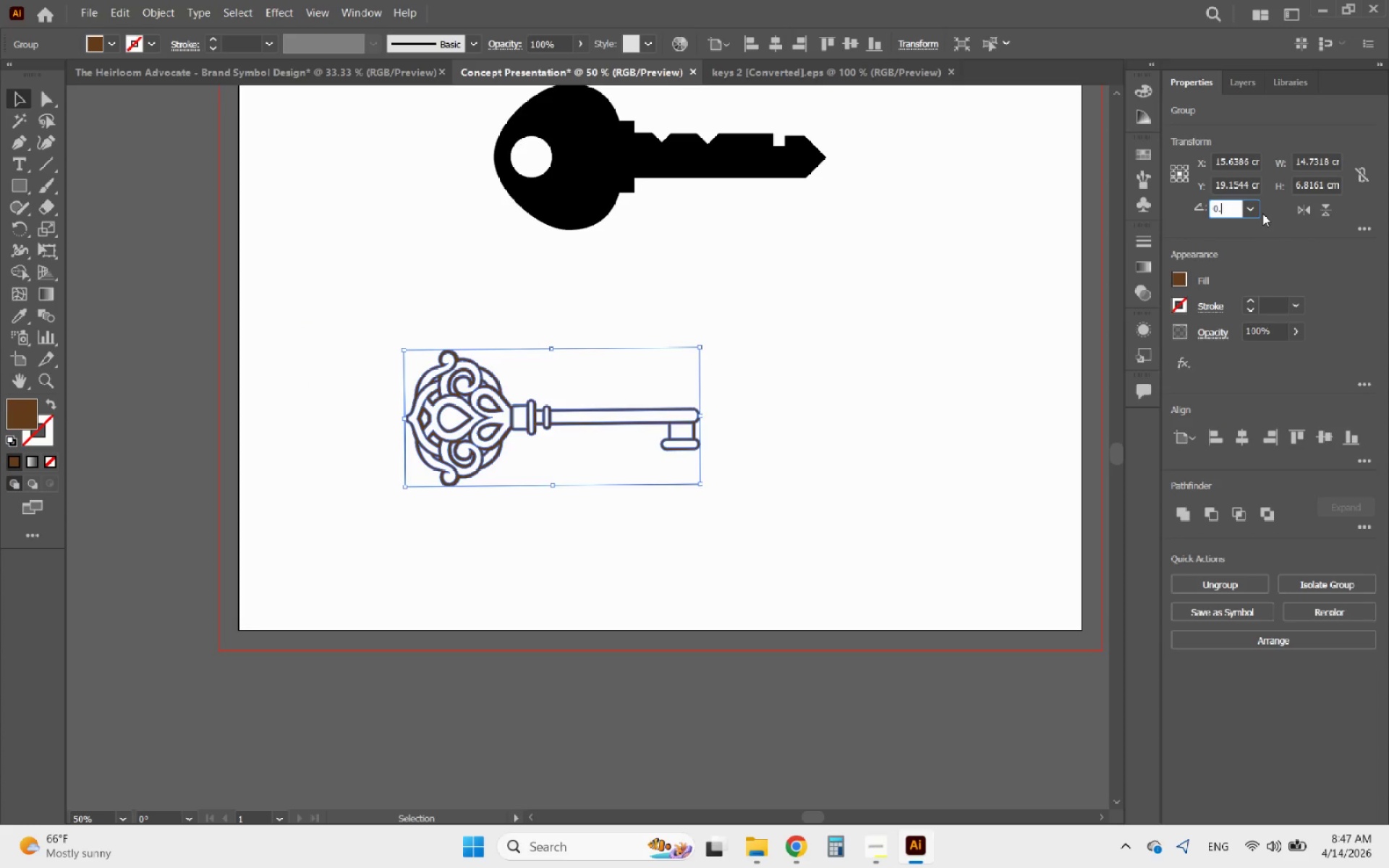 
key(Backspace)
 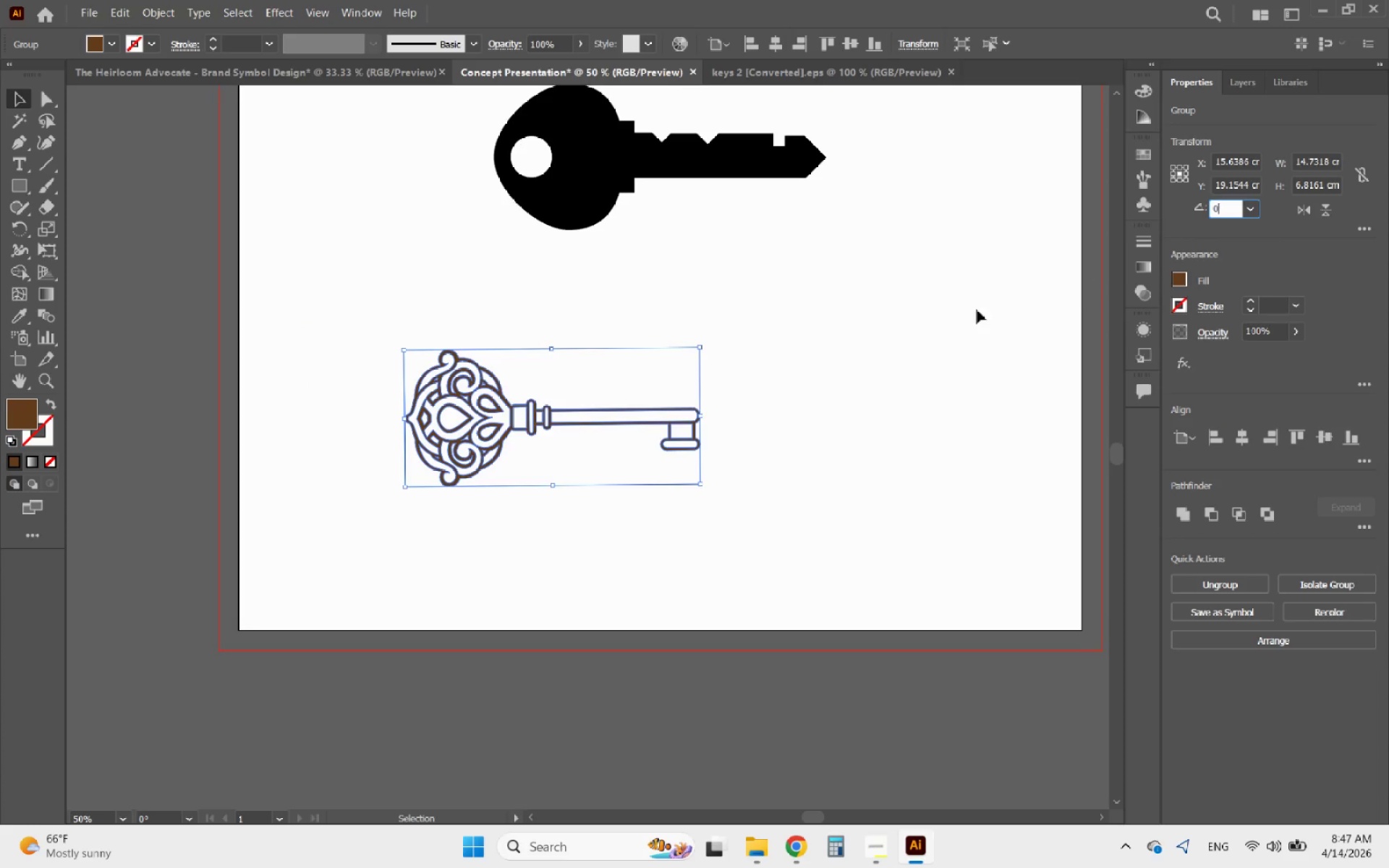 
left_click([757, 359])
 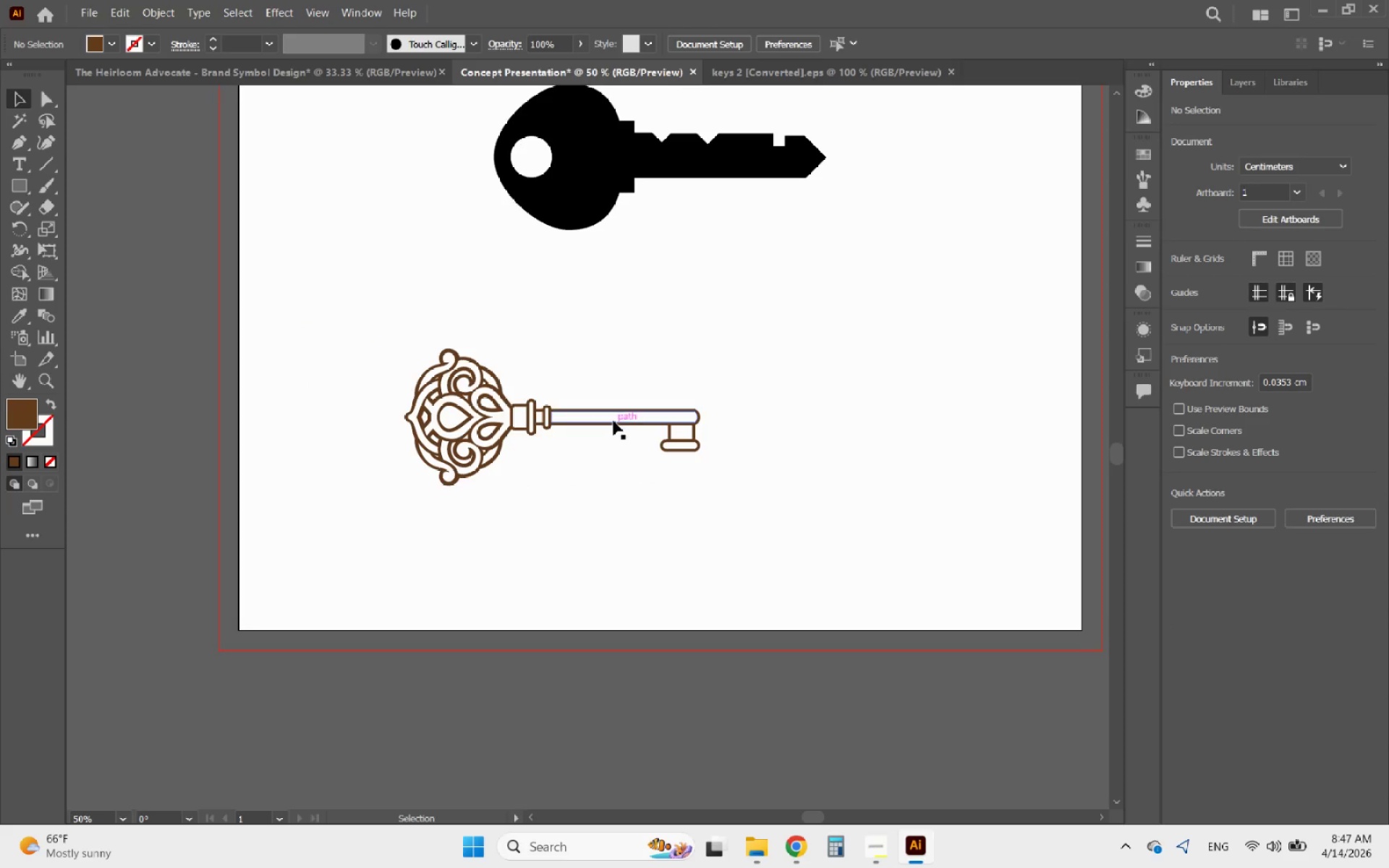 
left_click_drag(start_coordinate=[613, 421], to_coordinate=[713, 345])
 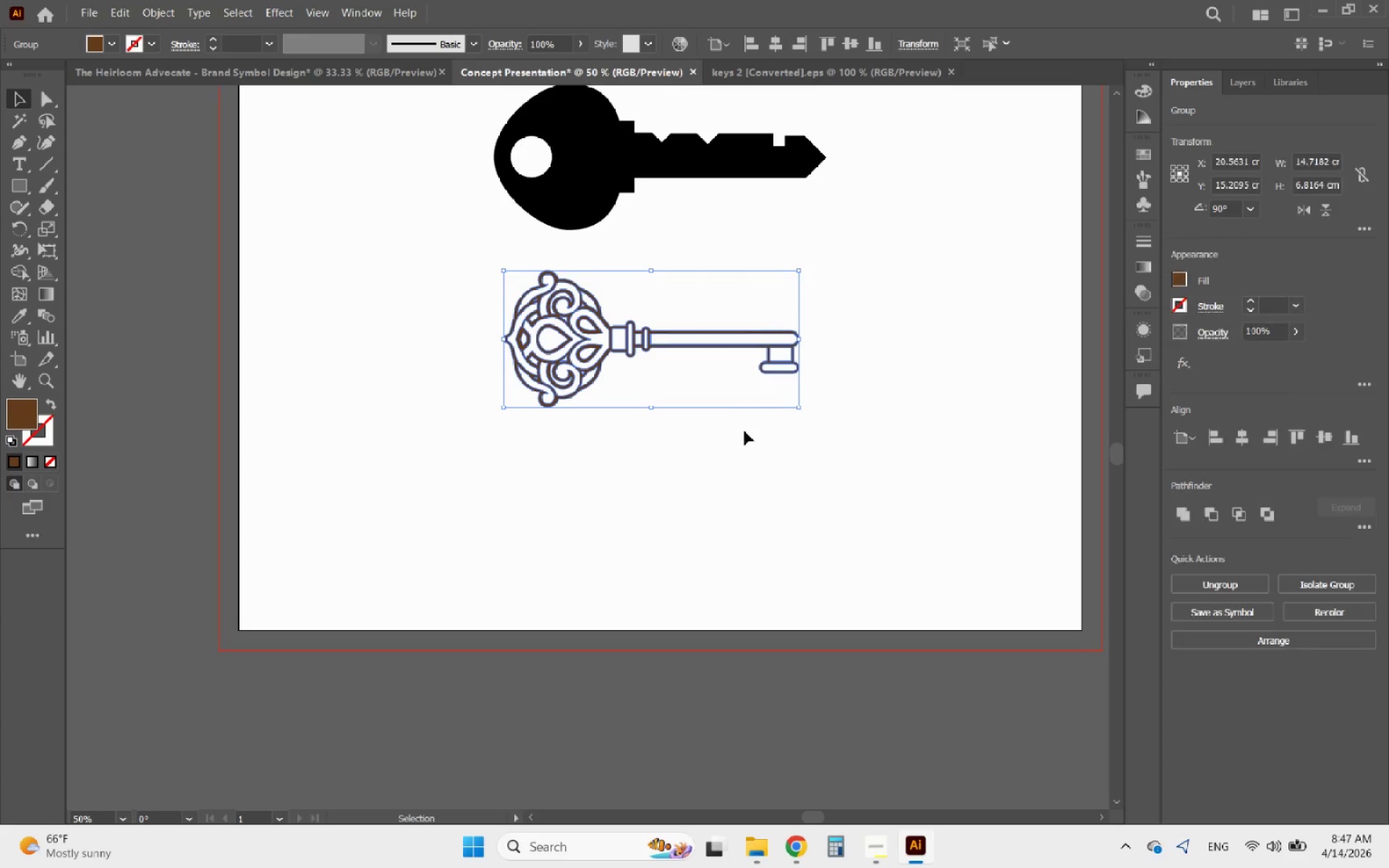 
left_click([744, 431])
 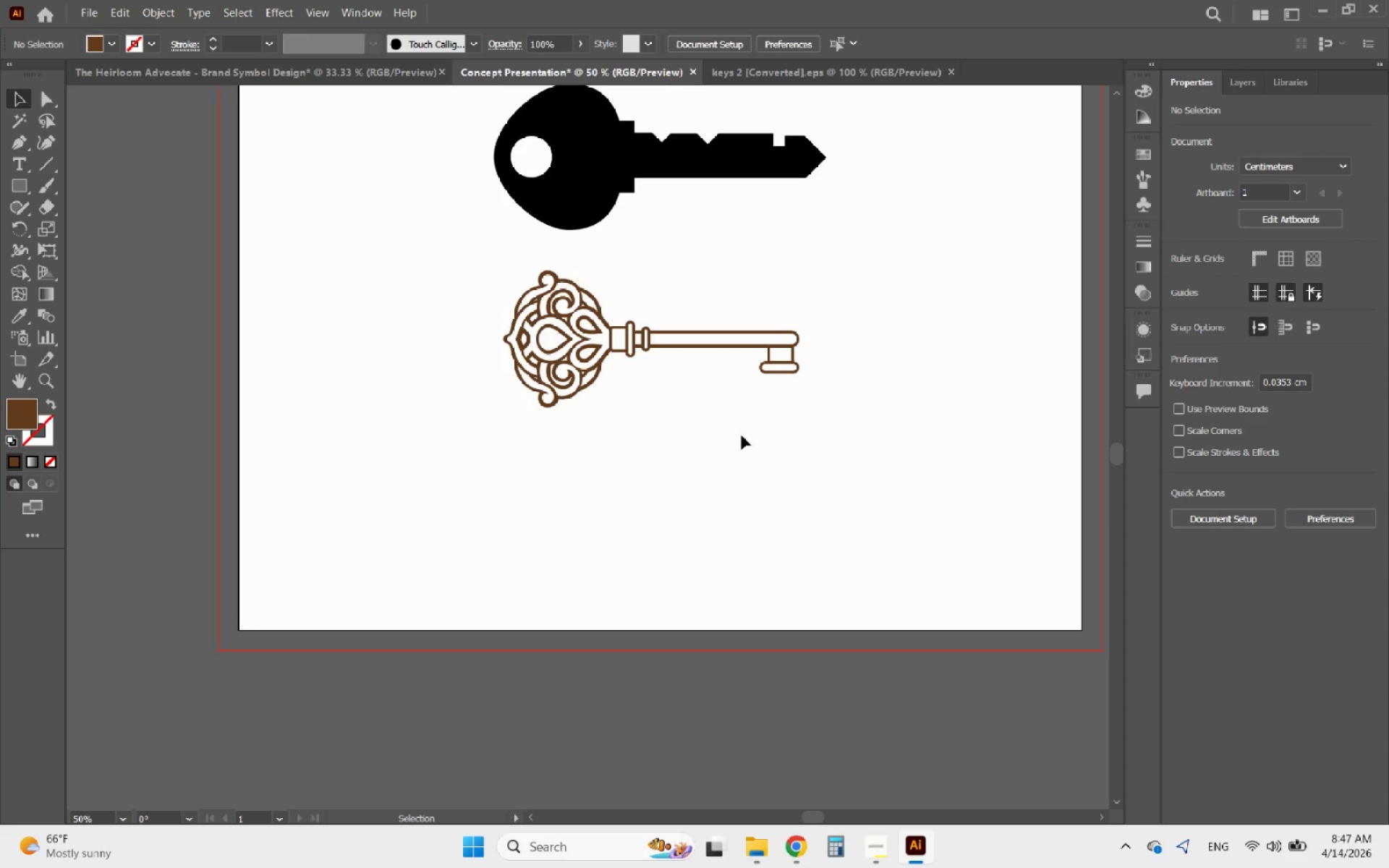 
hold_key(key=AltLeft, duration=0.36)
 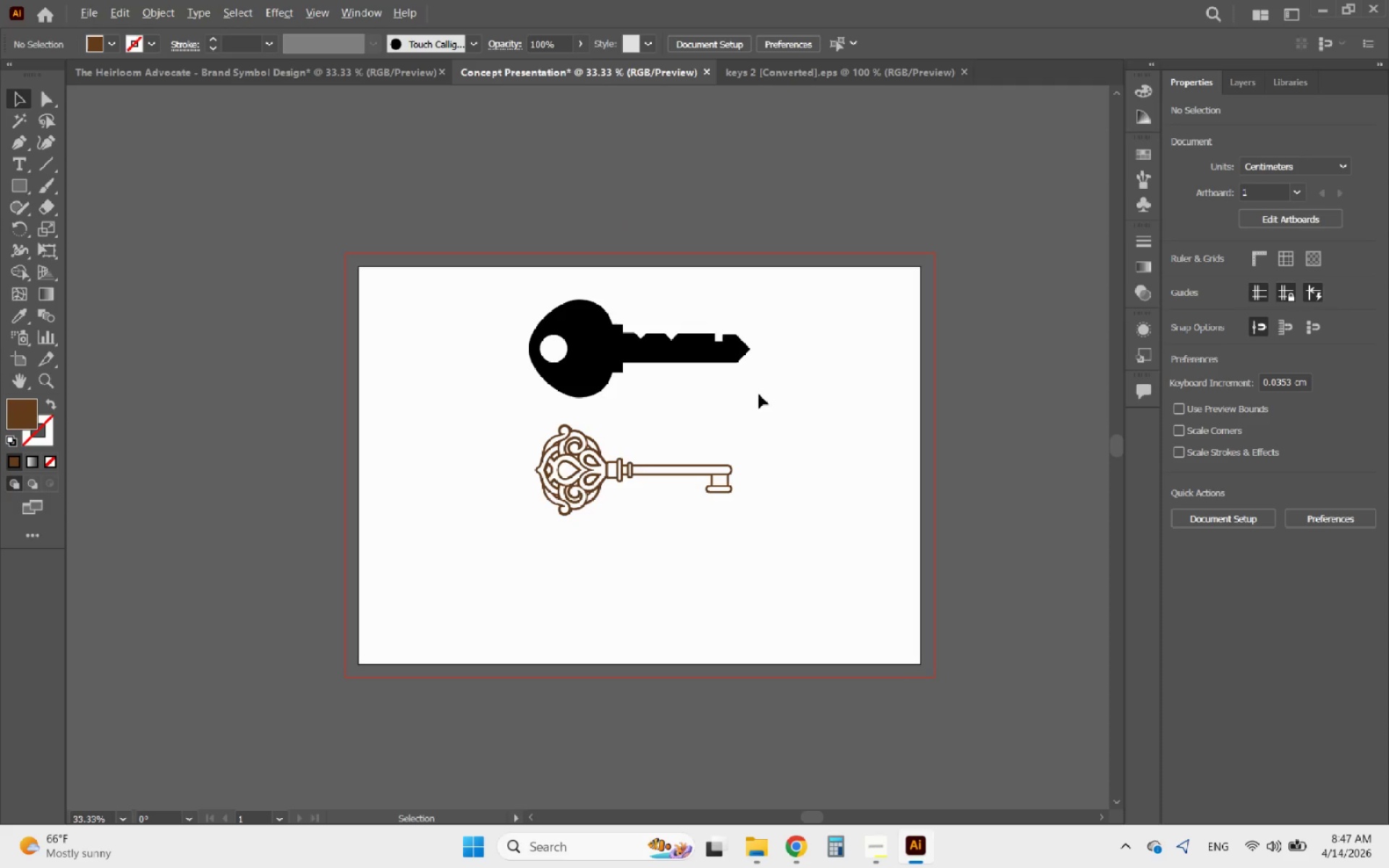 
hold_key(key=AltLeft, duration=0.5)
 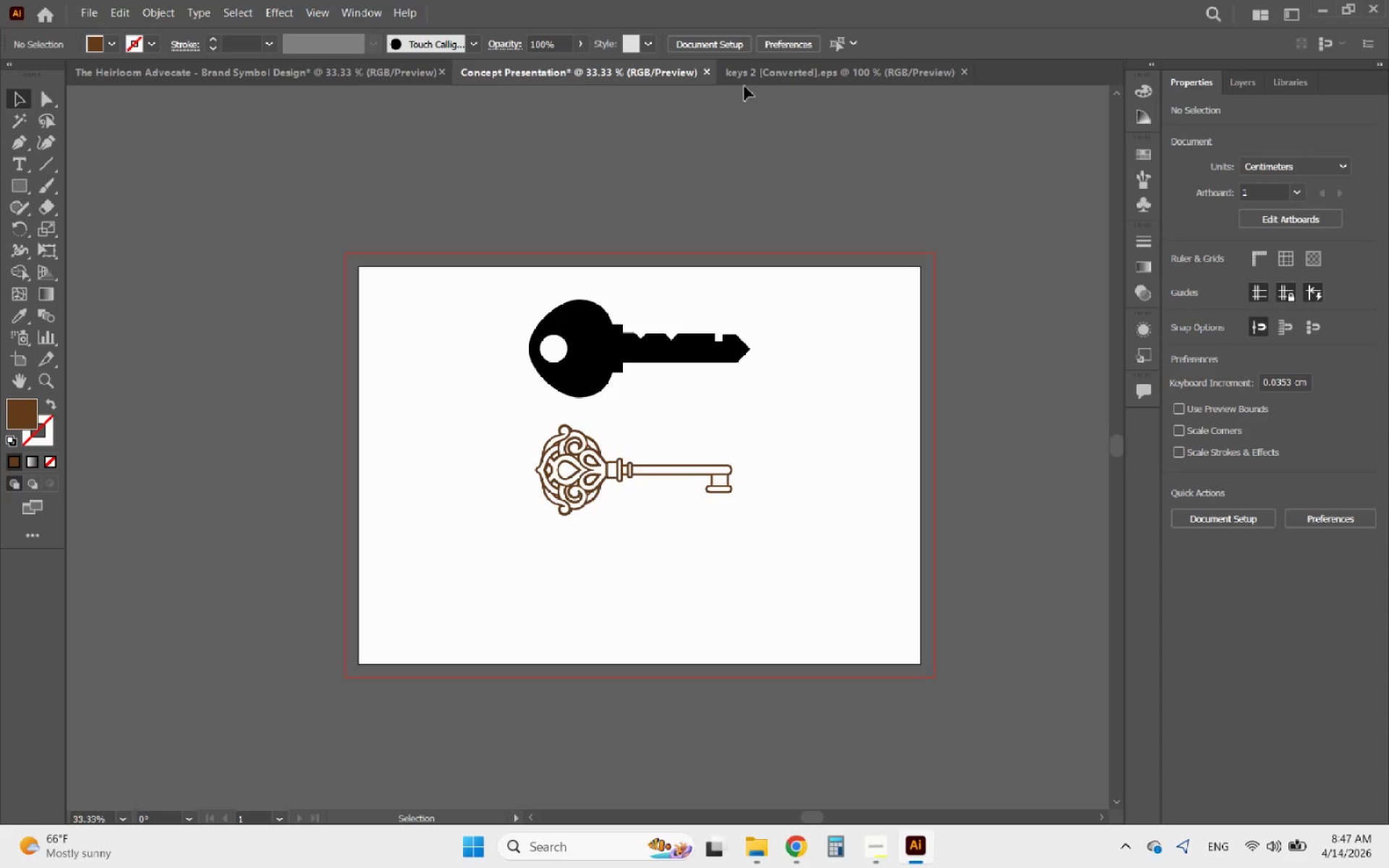 
scroll: coordinate [718, 485], scroll_direction: down, amount: 3.0
 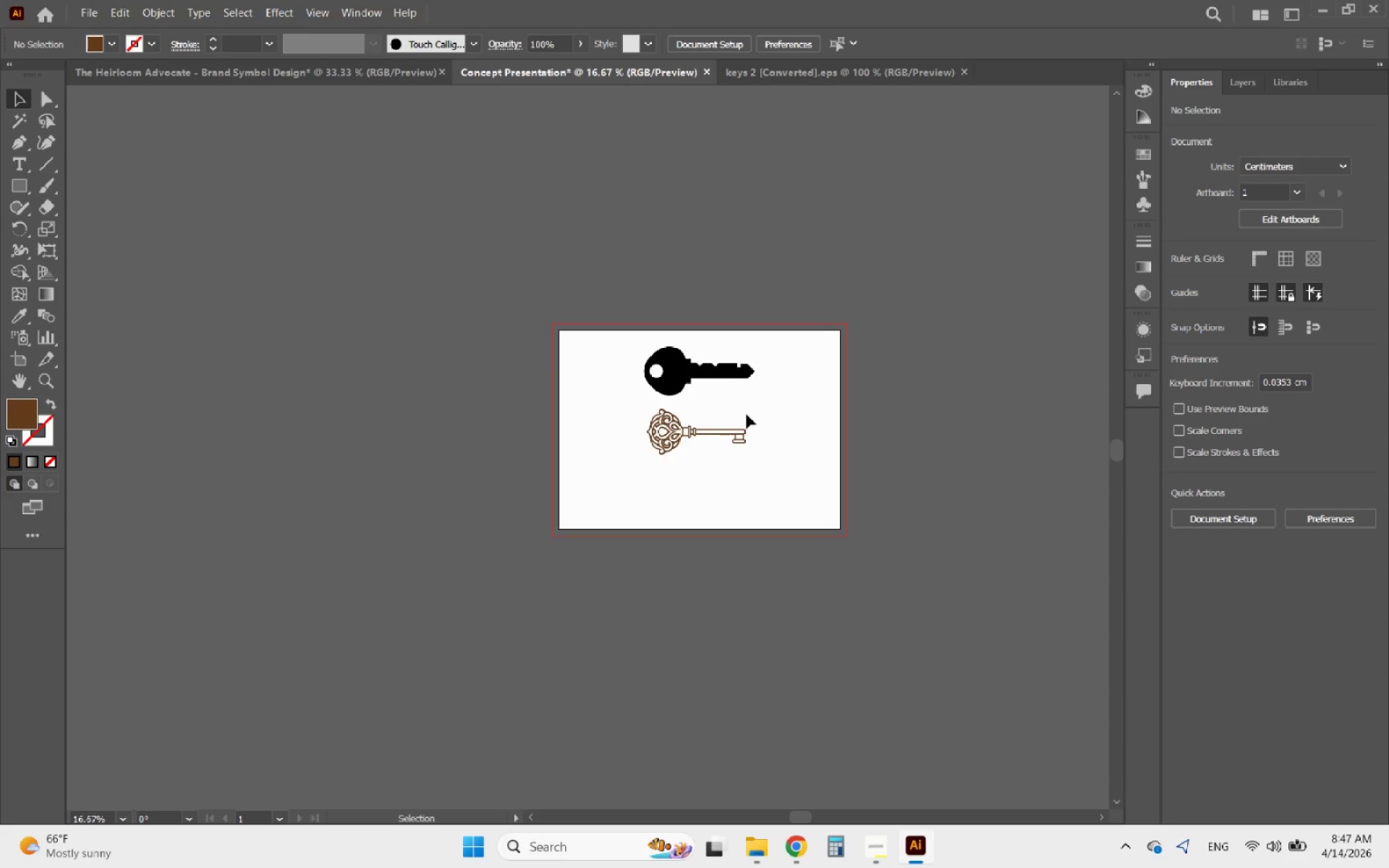 
scroll: coordinate [759, 394], scroll_direction: up, amount: 2.0
 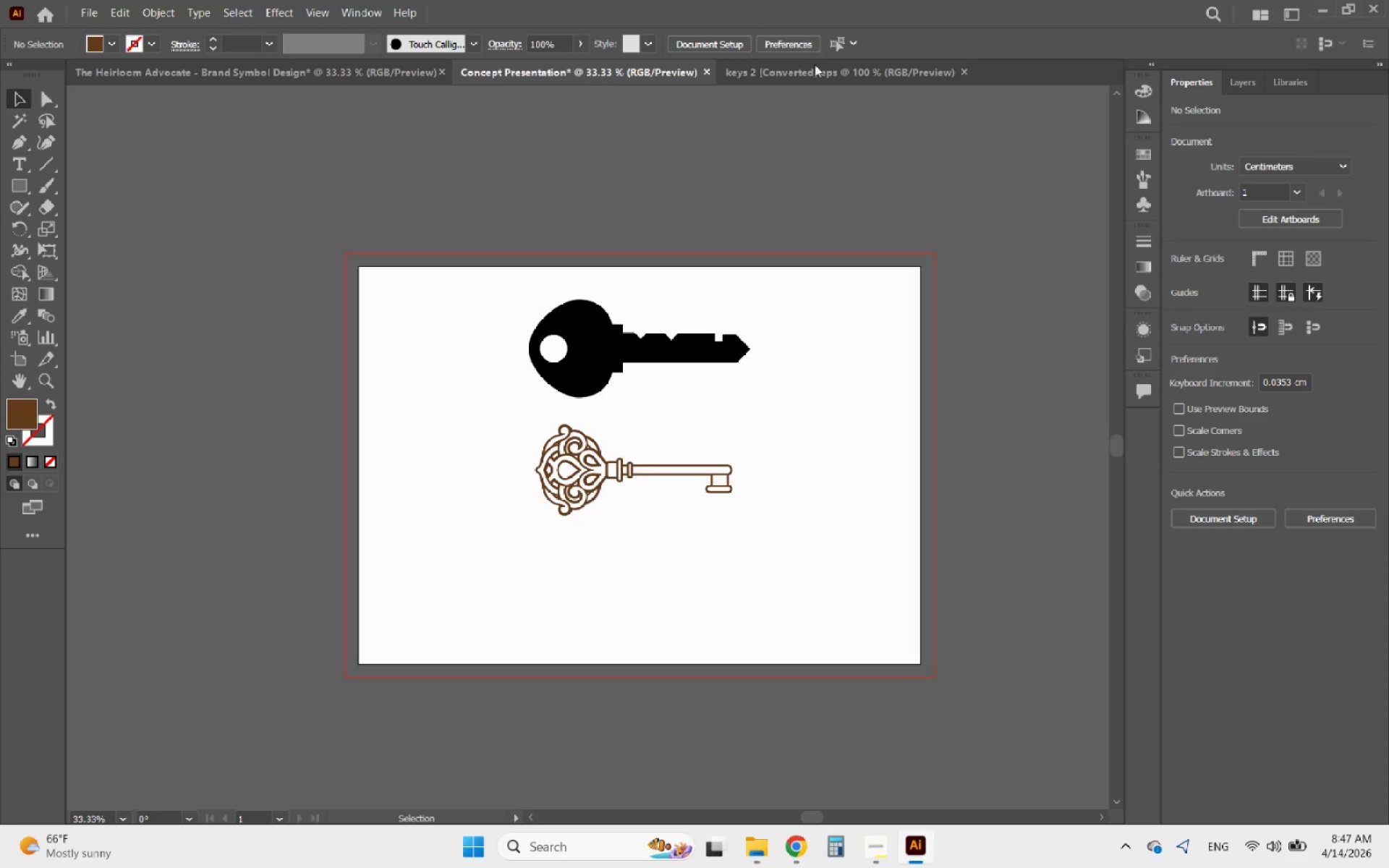 
left_click([809, 72])
 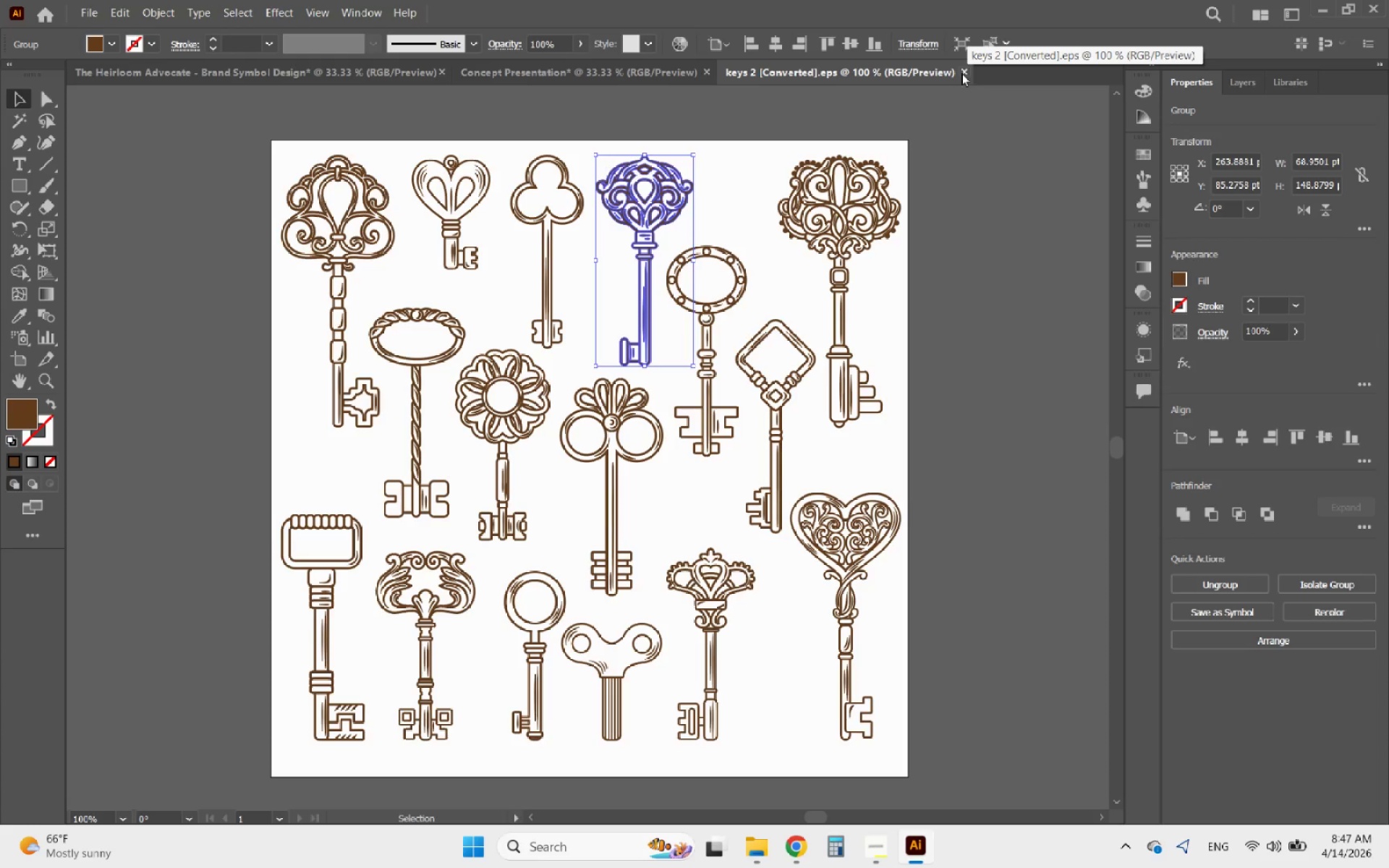 
wait(5.05)
 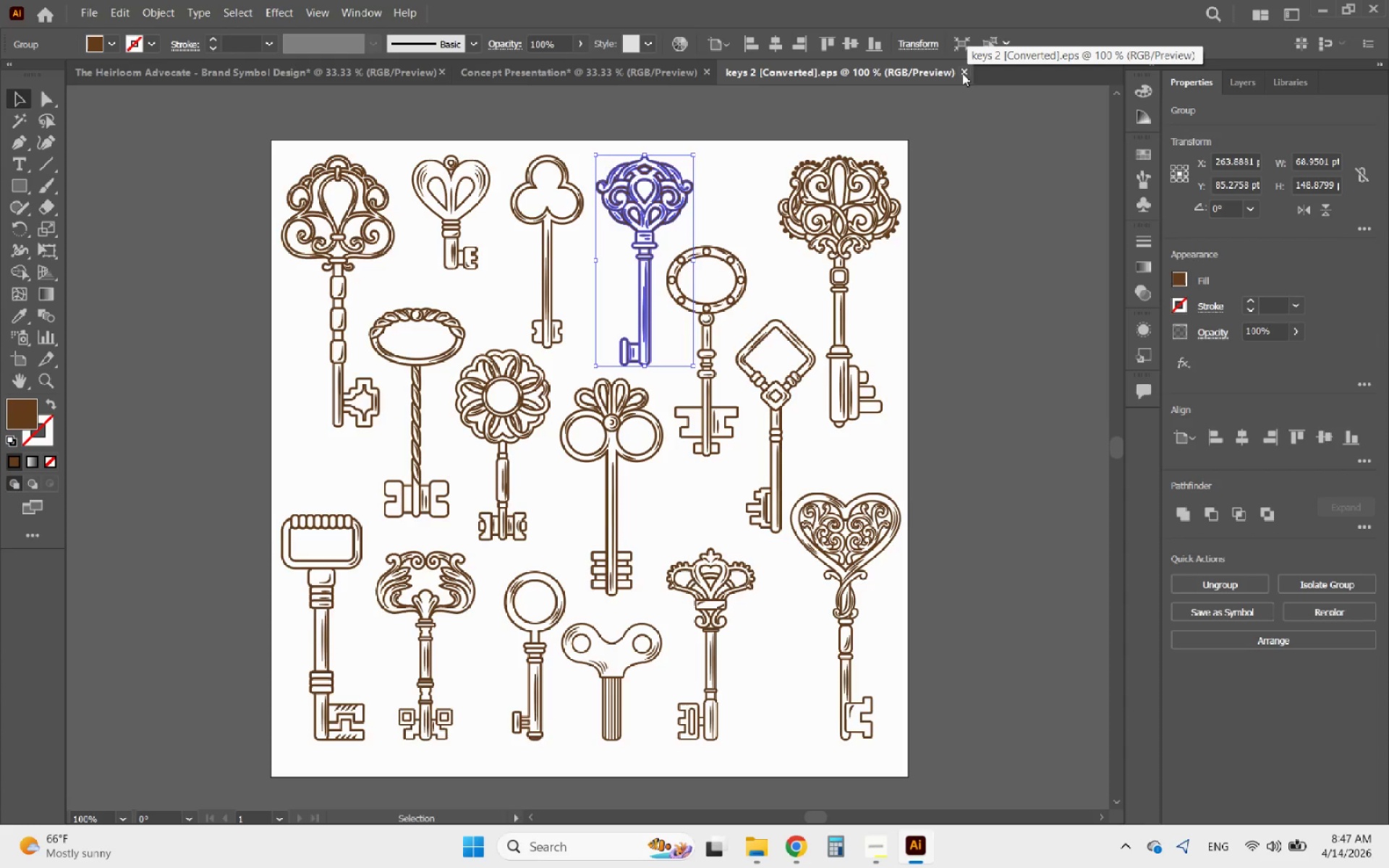 
left_click([795, 370])
 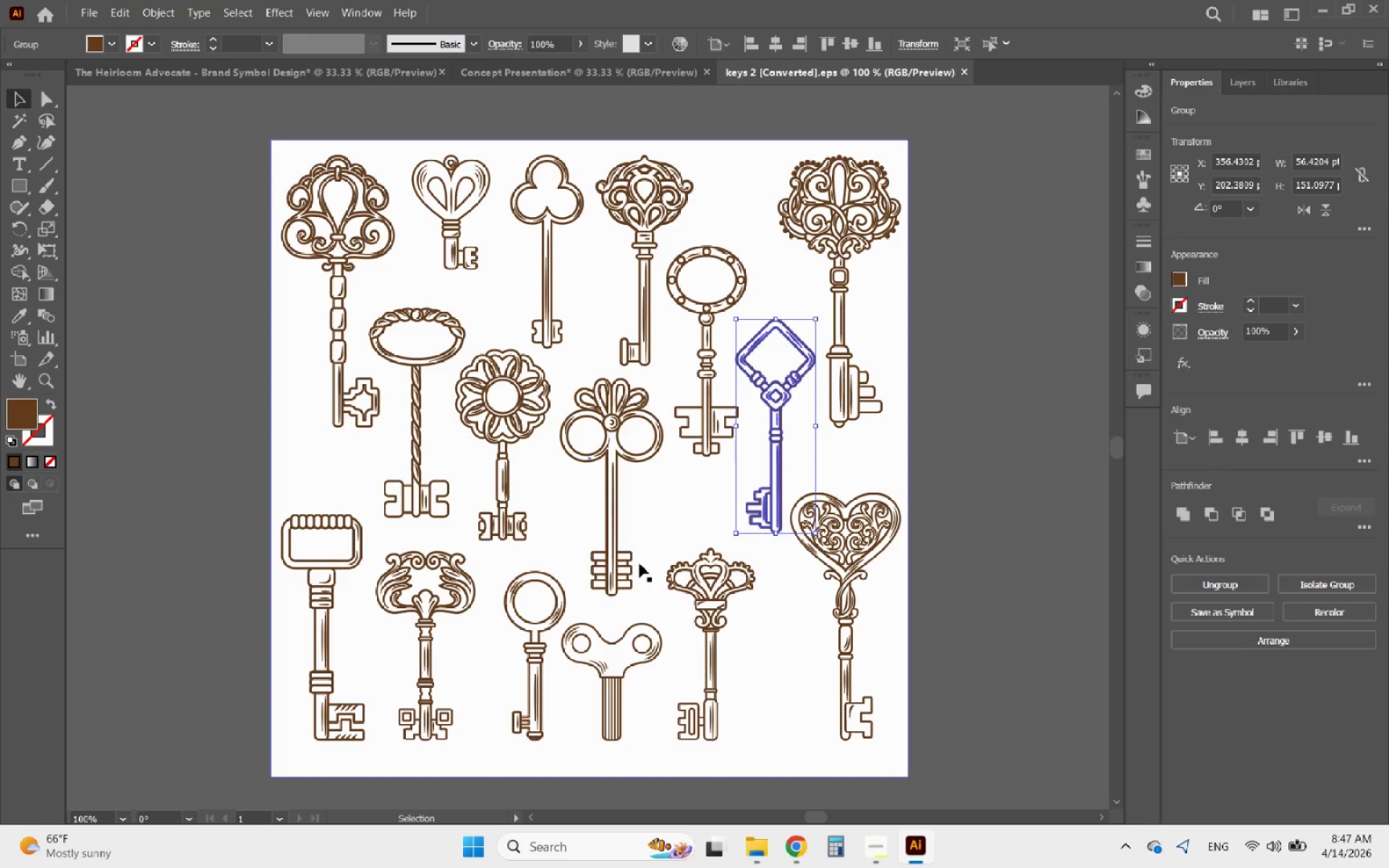 
key(Shift+ShiftLeft)
 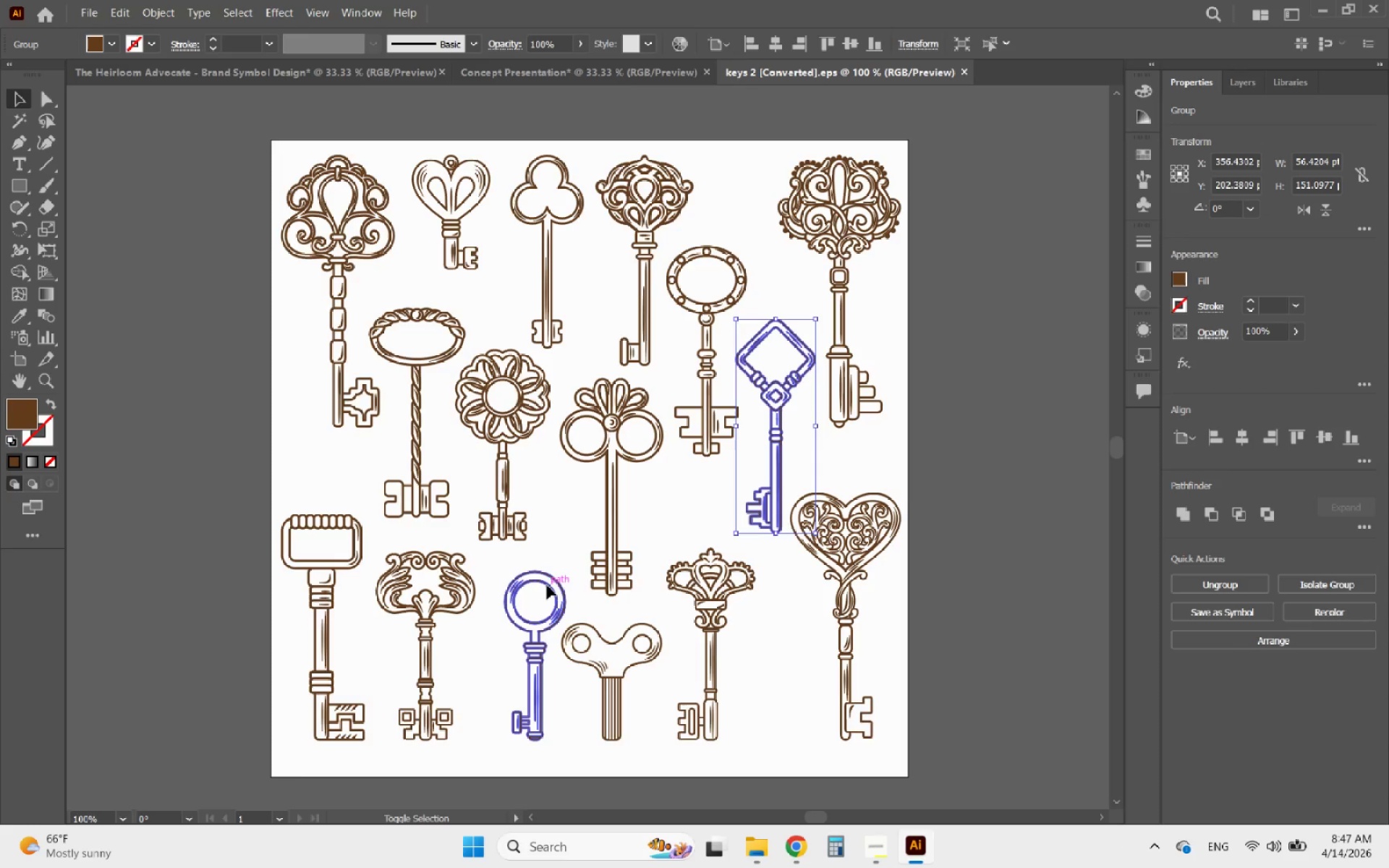 
left_click([547, 585])
 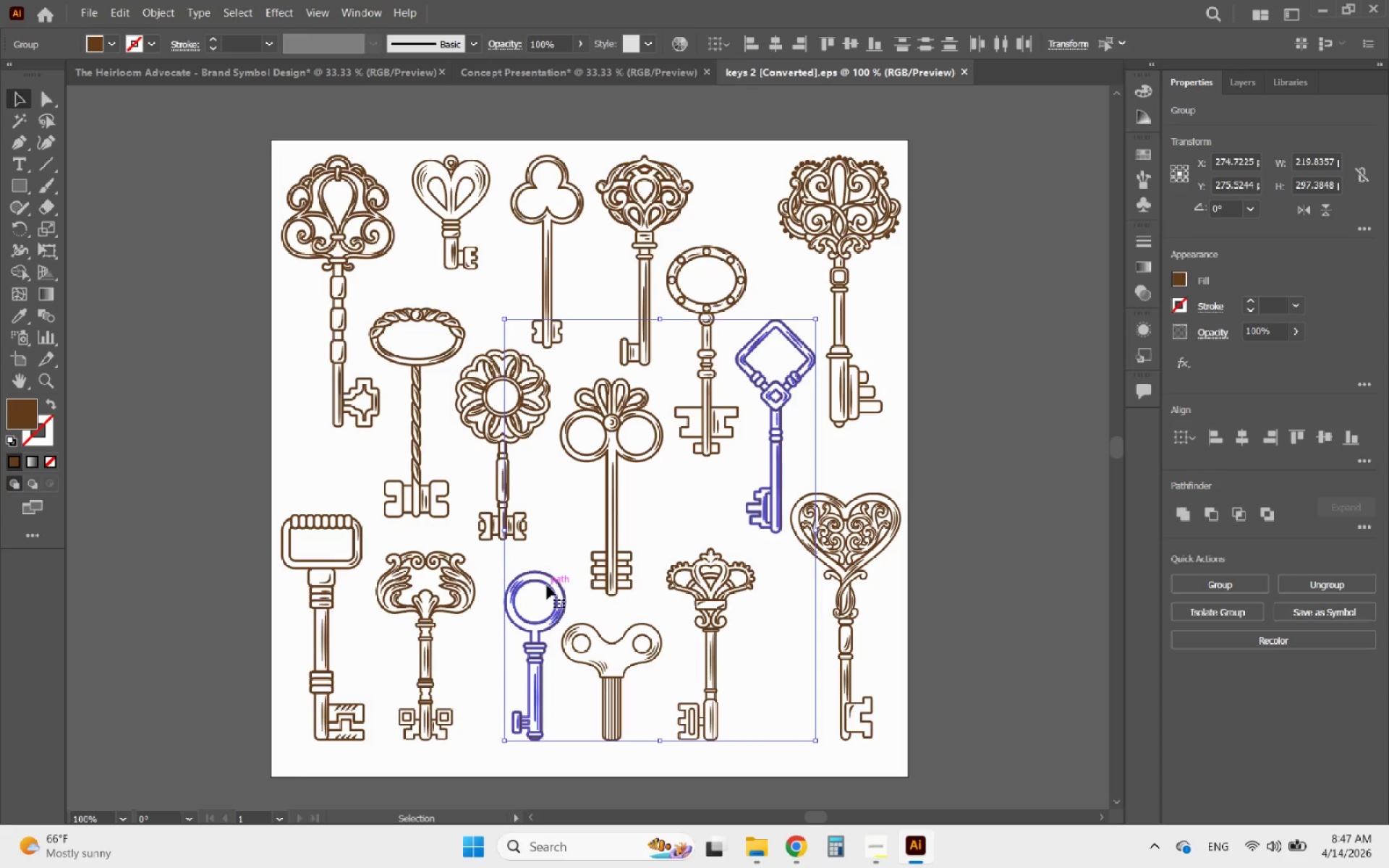 
key(Control+C)
 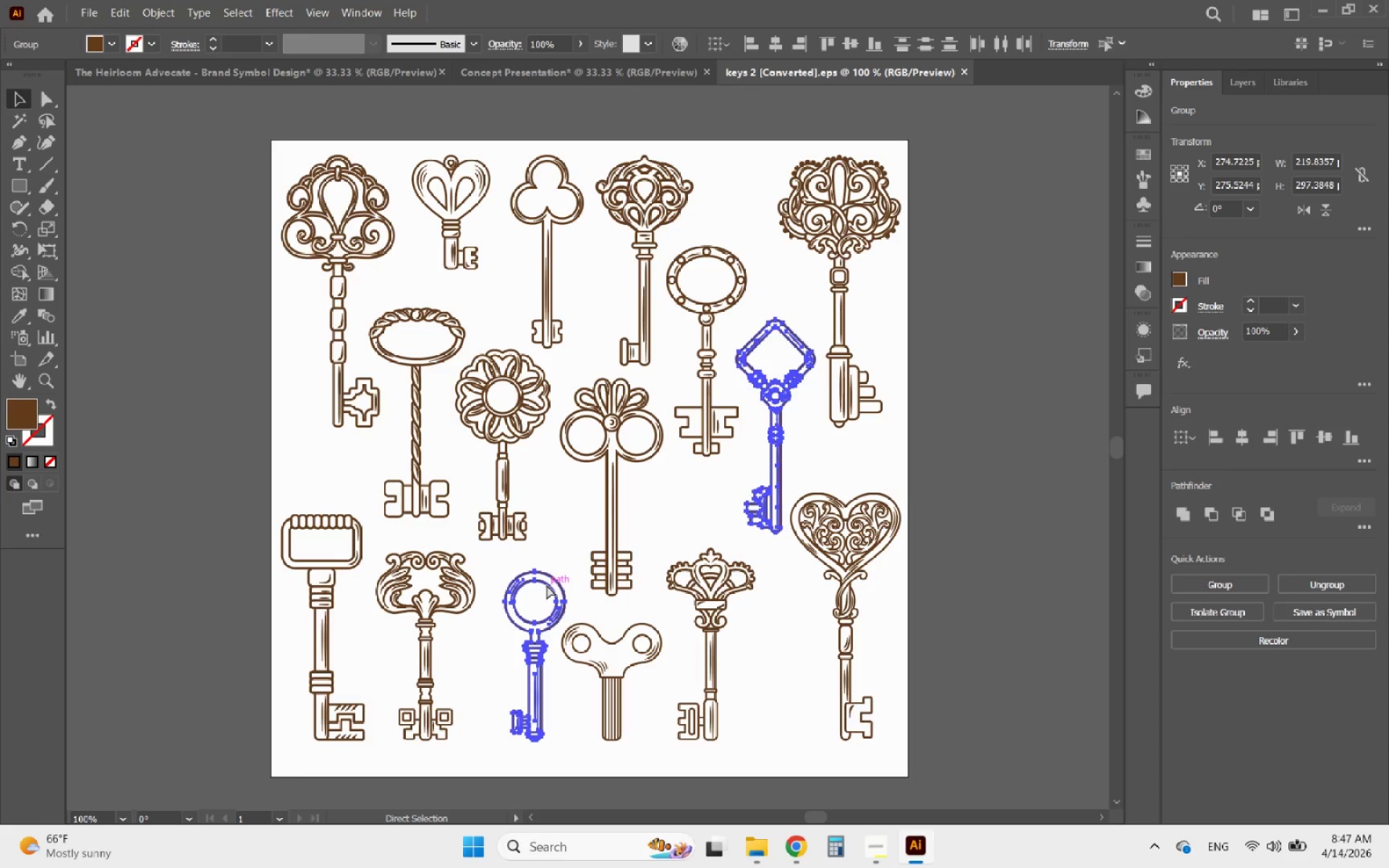 
key(Control+C)
 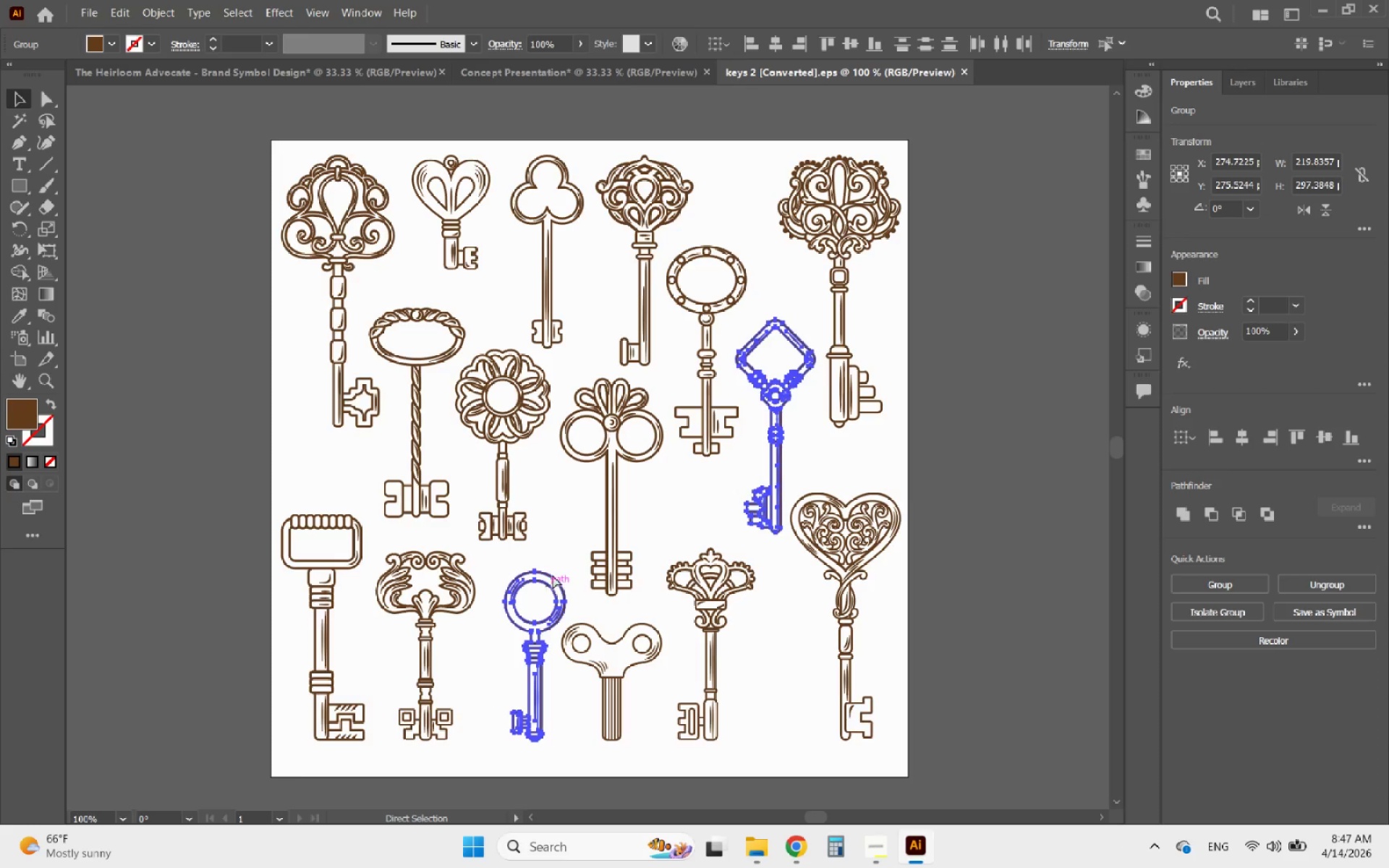 
key(Control+C)
 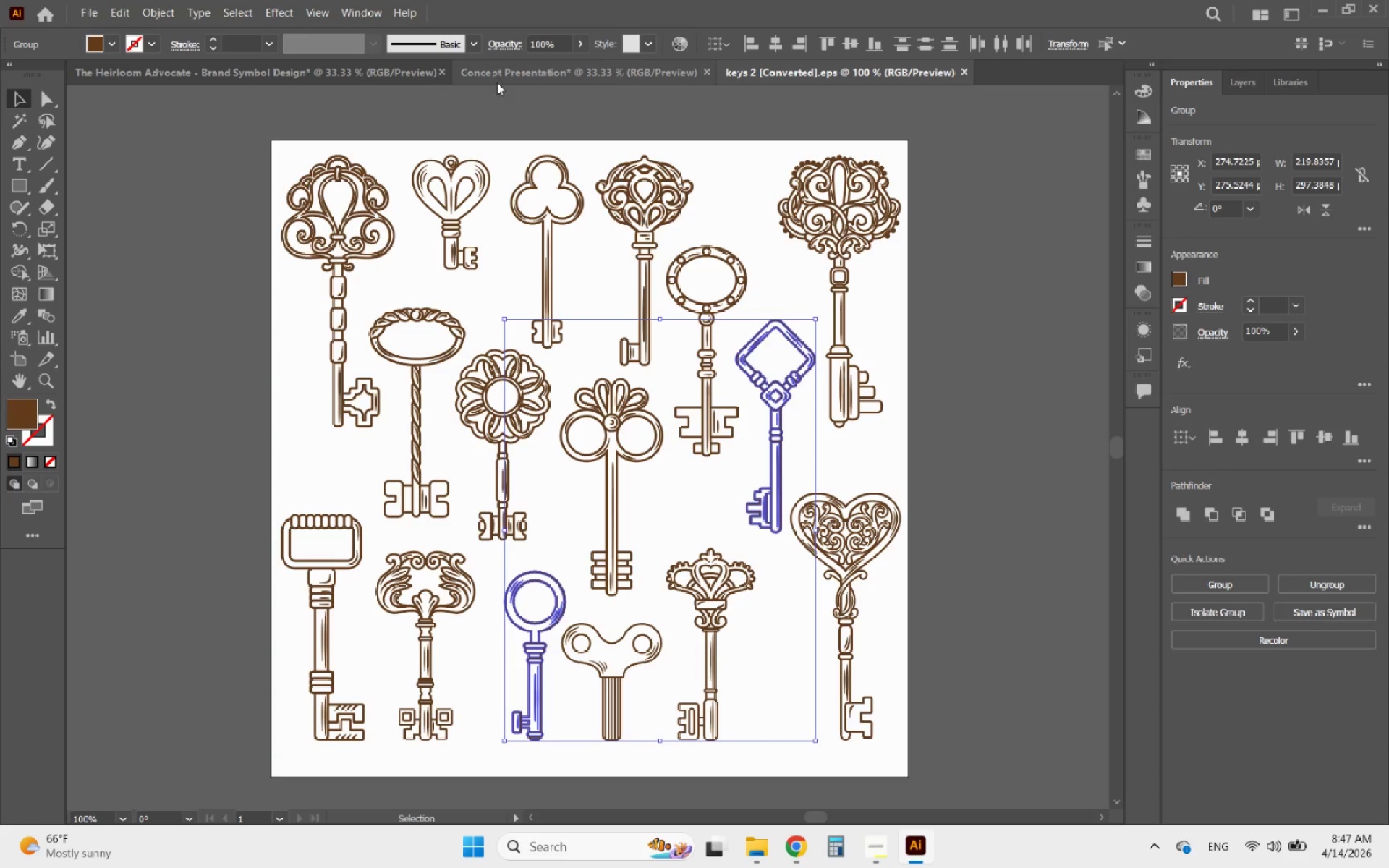 
left_click([506, 78])
 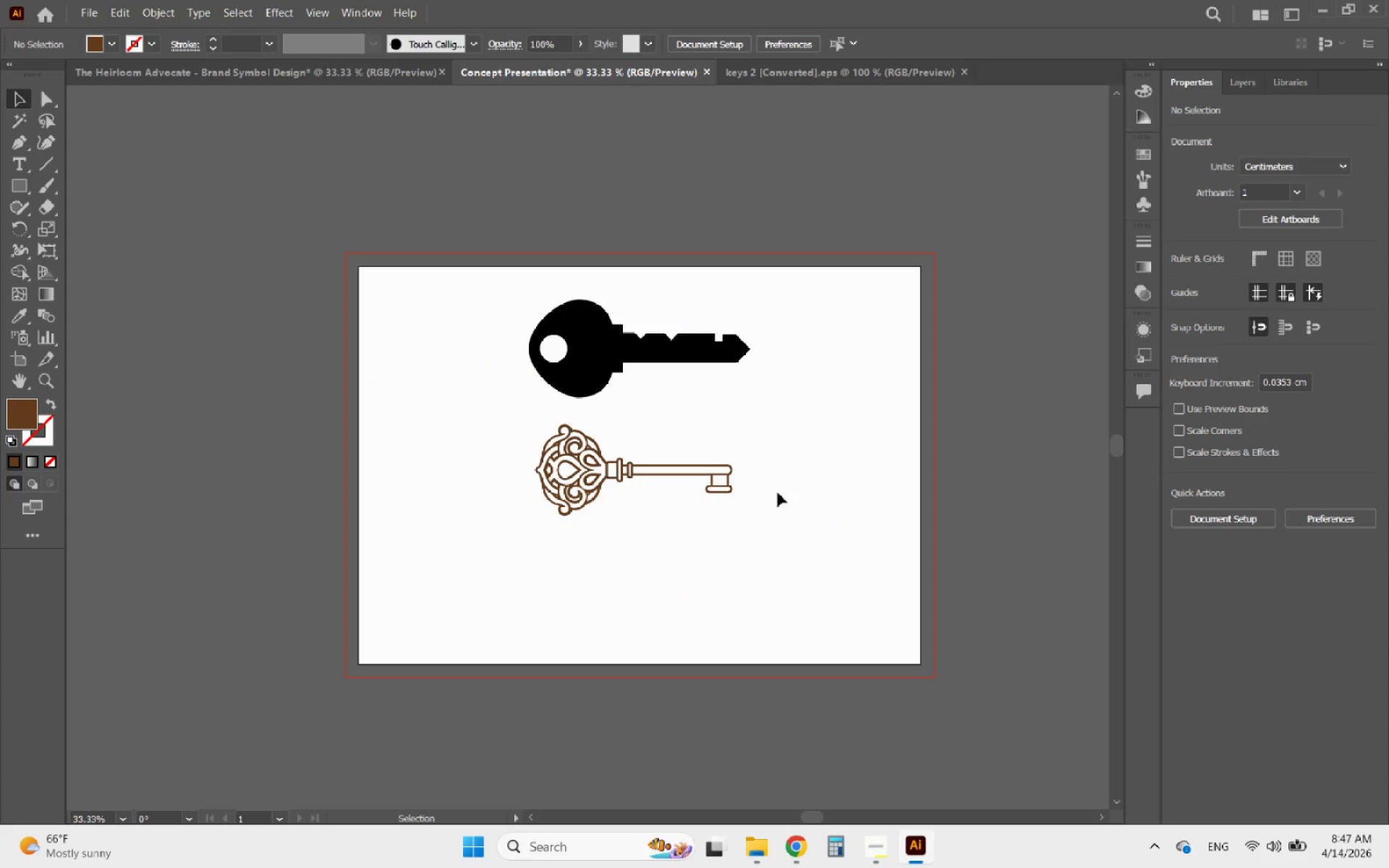 
left_click_drag(start_coordinate=[732, 552], to_coordinate=[546, 332])
 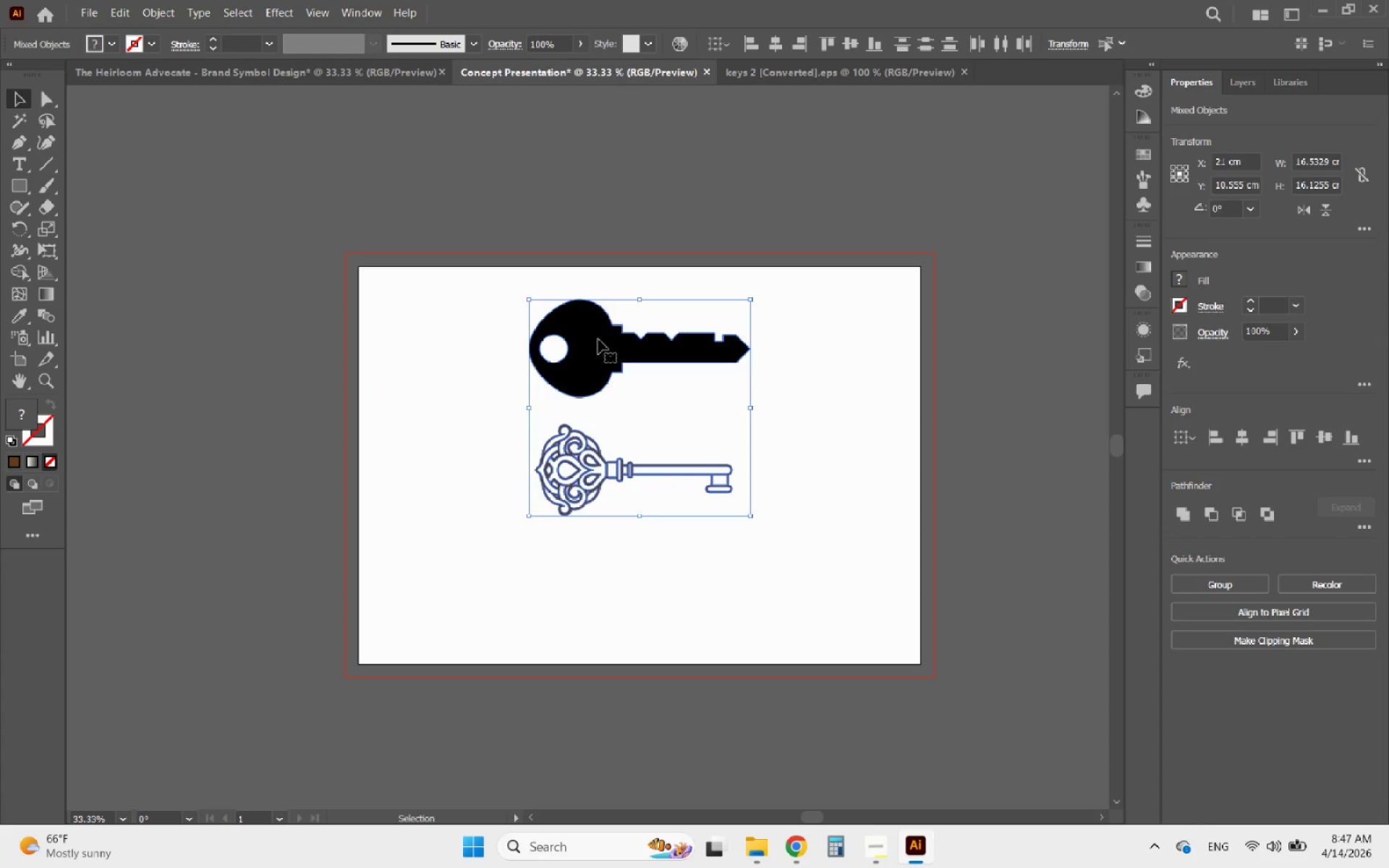 
left_click_drag(start_coordinate=[598, 339], to_coordinate=[458, 365])
 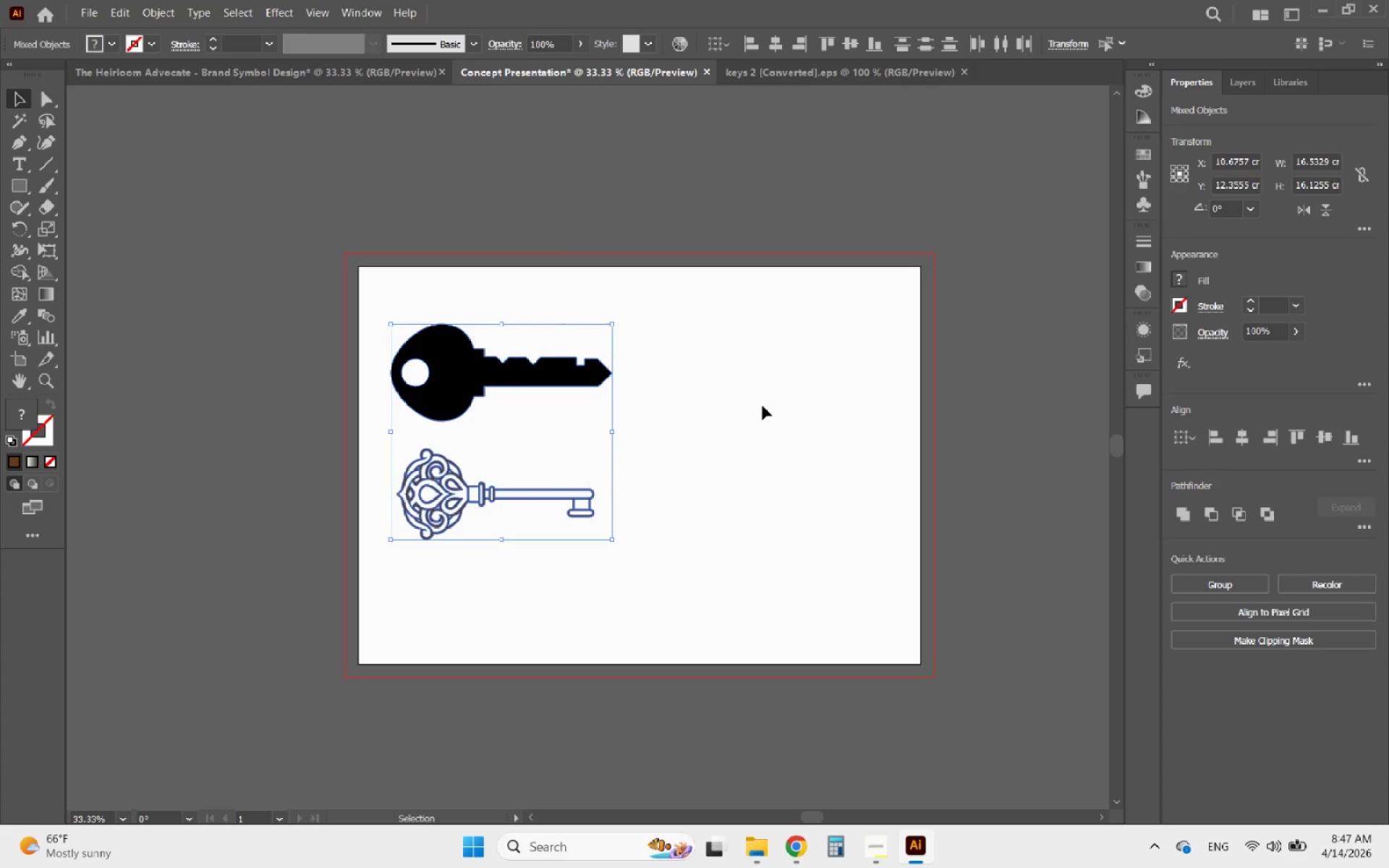 
left_click([763, 406])
 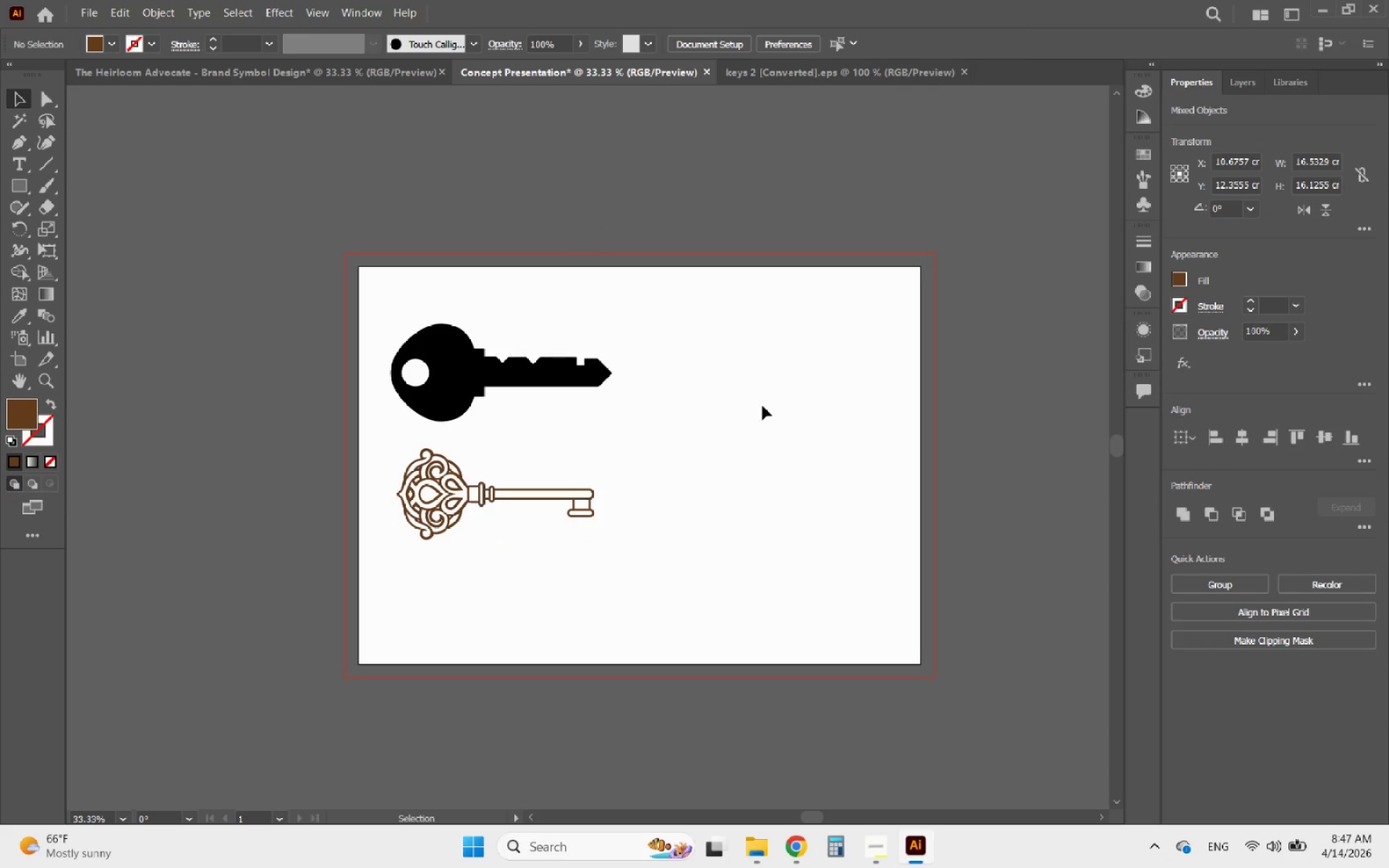 
key(Control+V)
 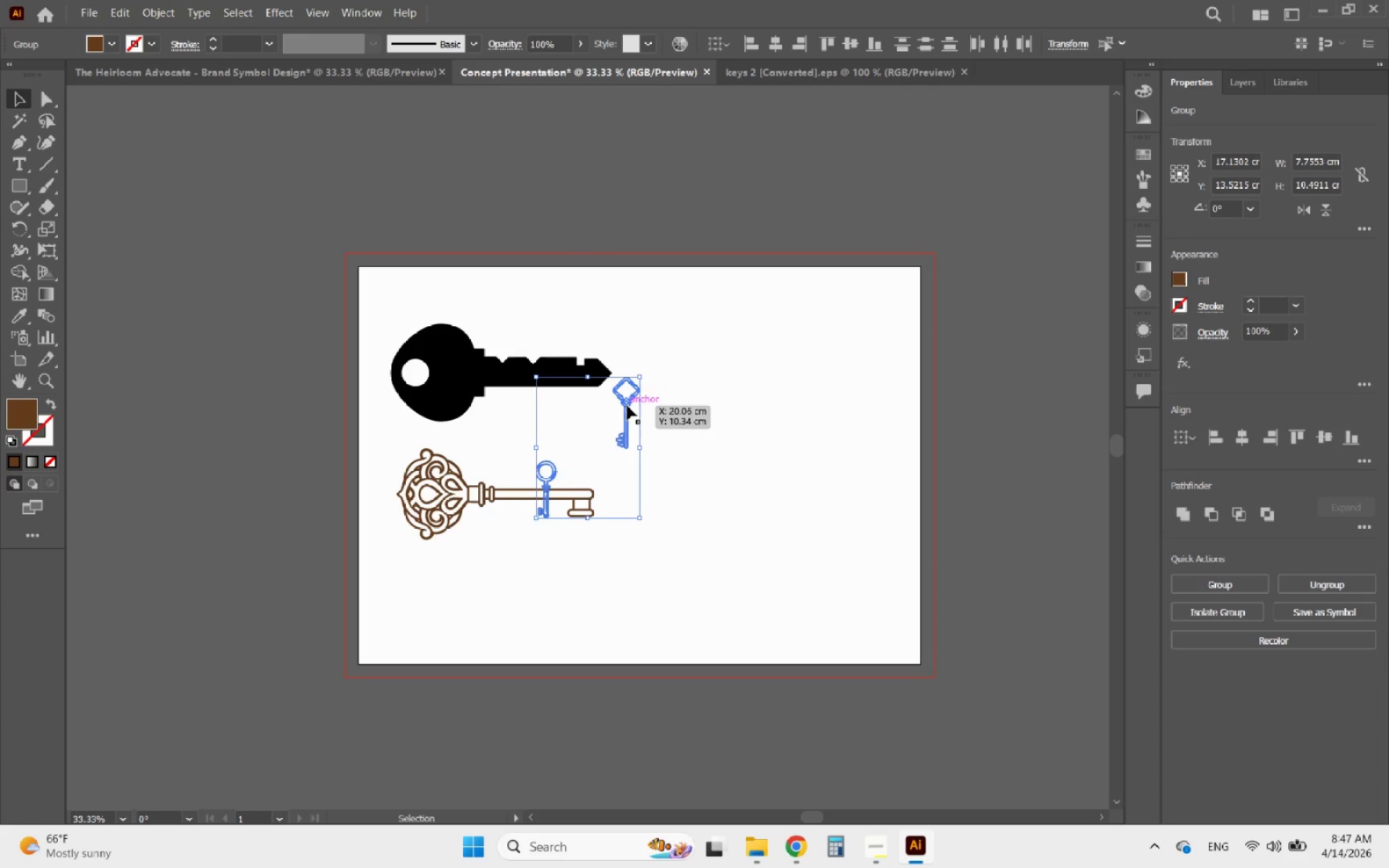 
left_click_drag(start_coordinate=[627, 406], to_coordinate=[825, 379])
 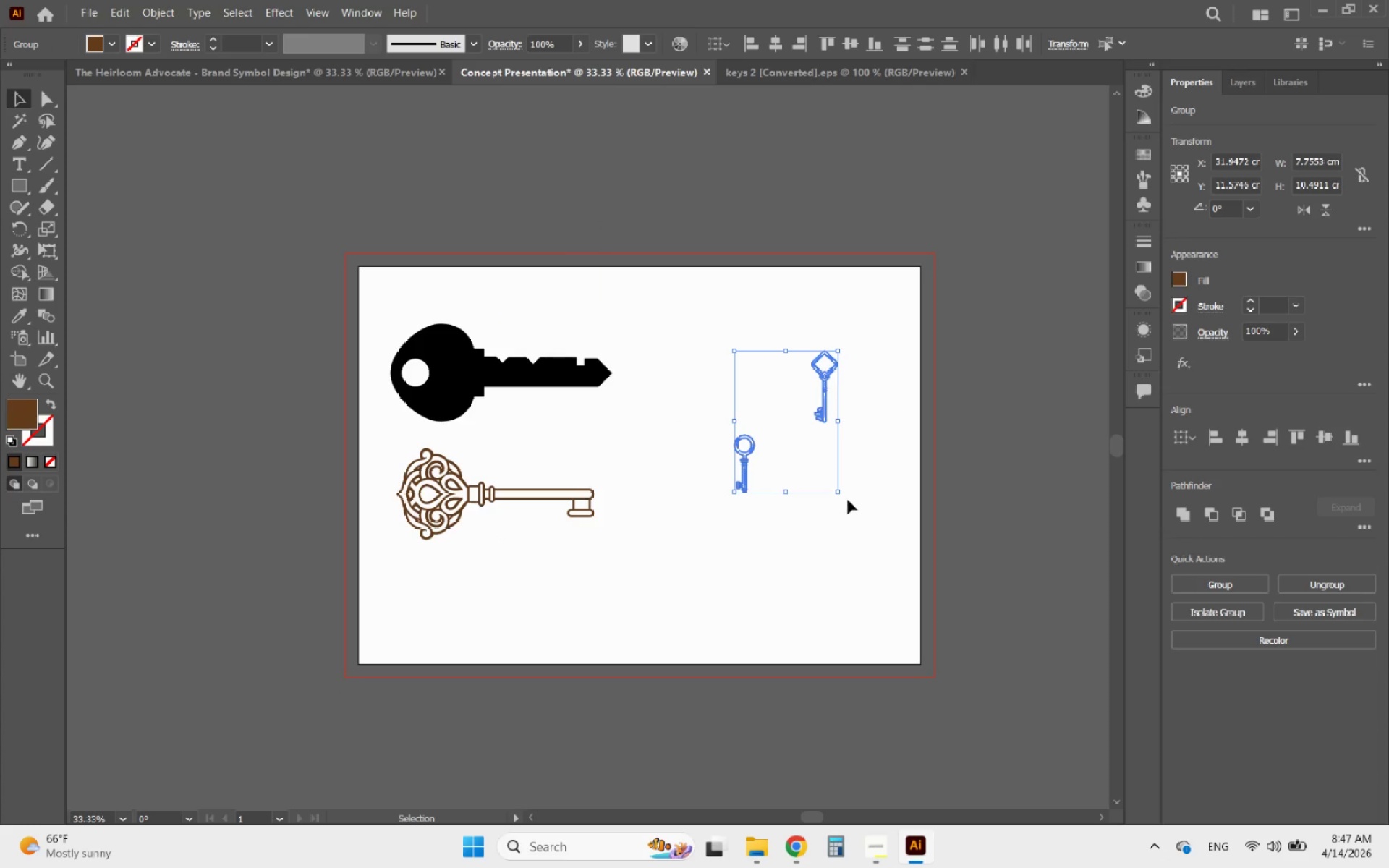 
left_click_drag(start_coordinate=[845, 498], to_coordinate=[870, 347])
 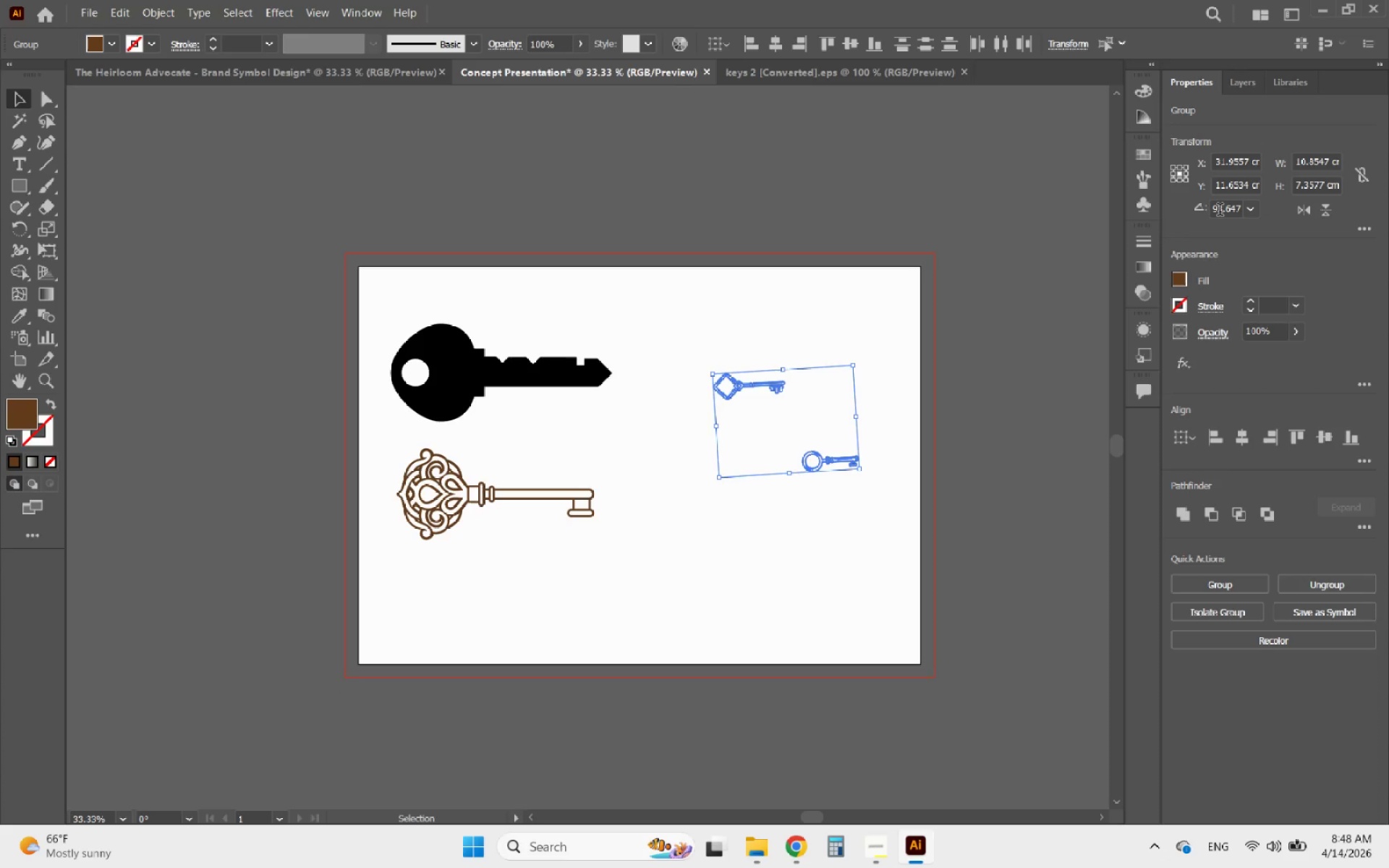 
left_click_drag(start_coordinate=[1220, 211], to_coordinate=[1279, 208])
 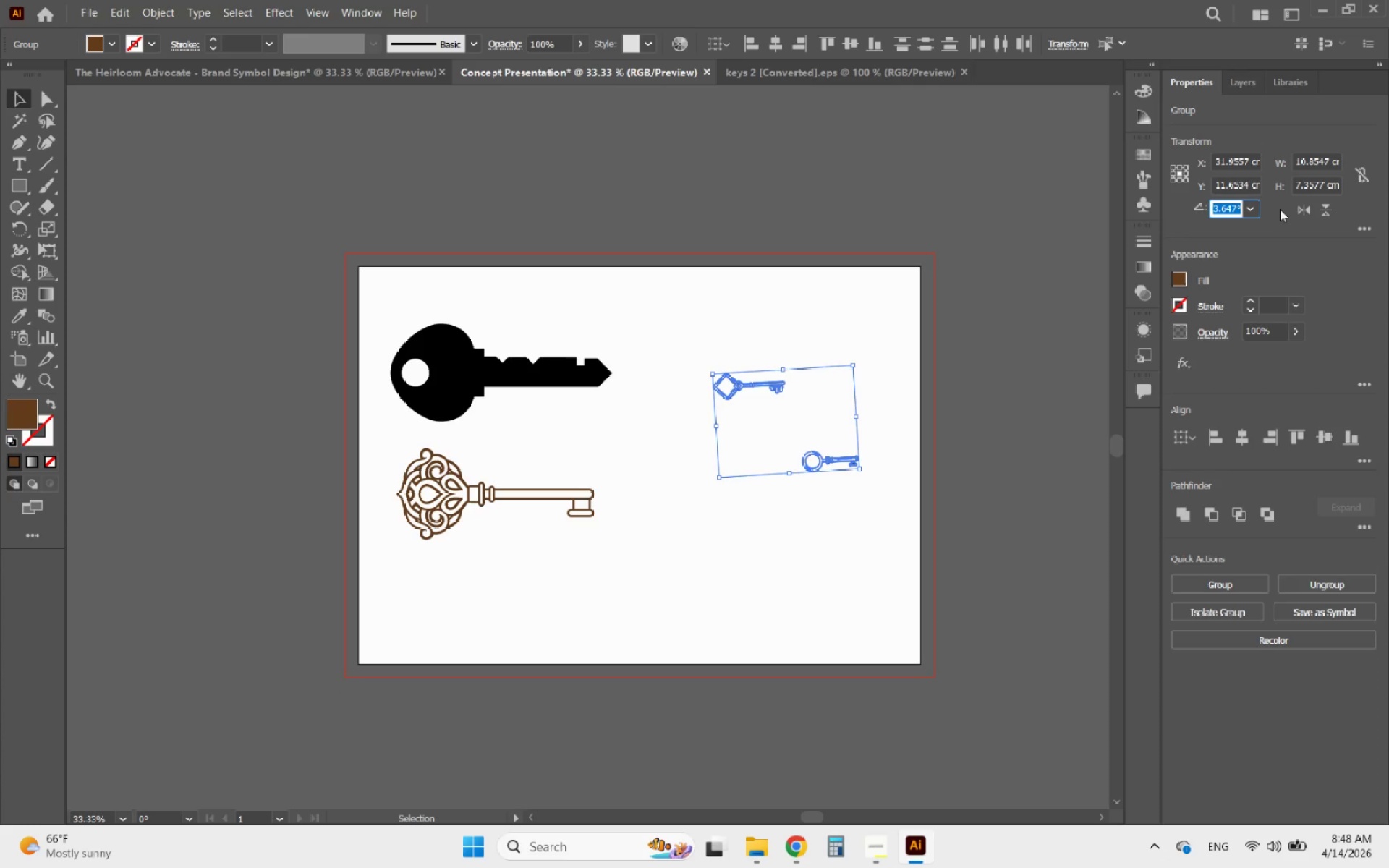 
key(0)
 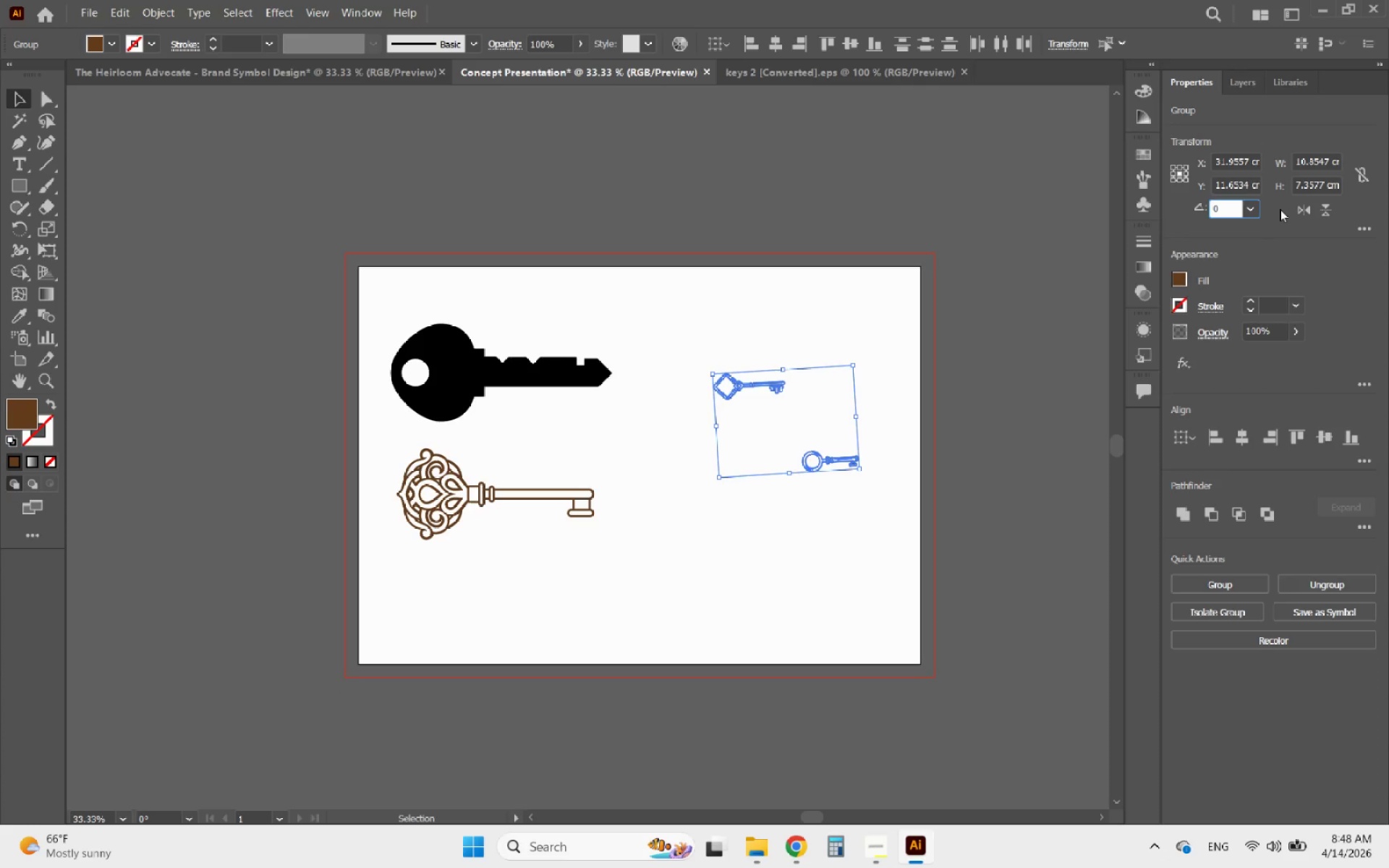 
key(Enter)
 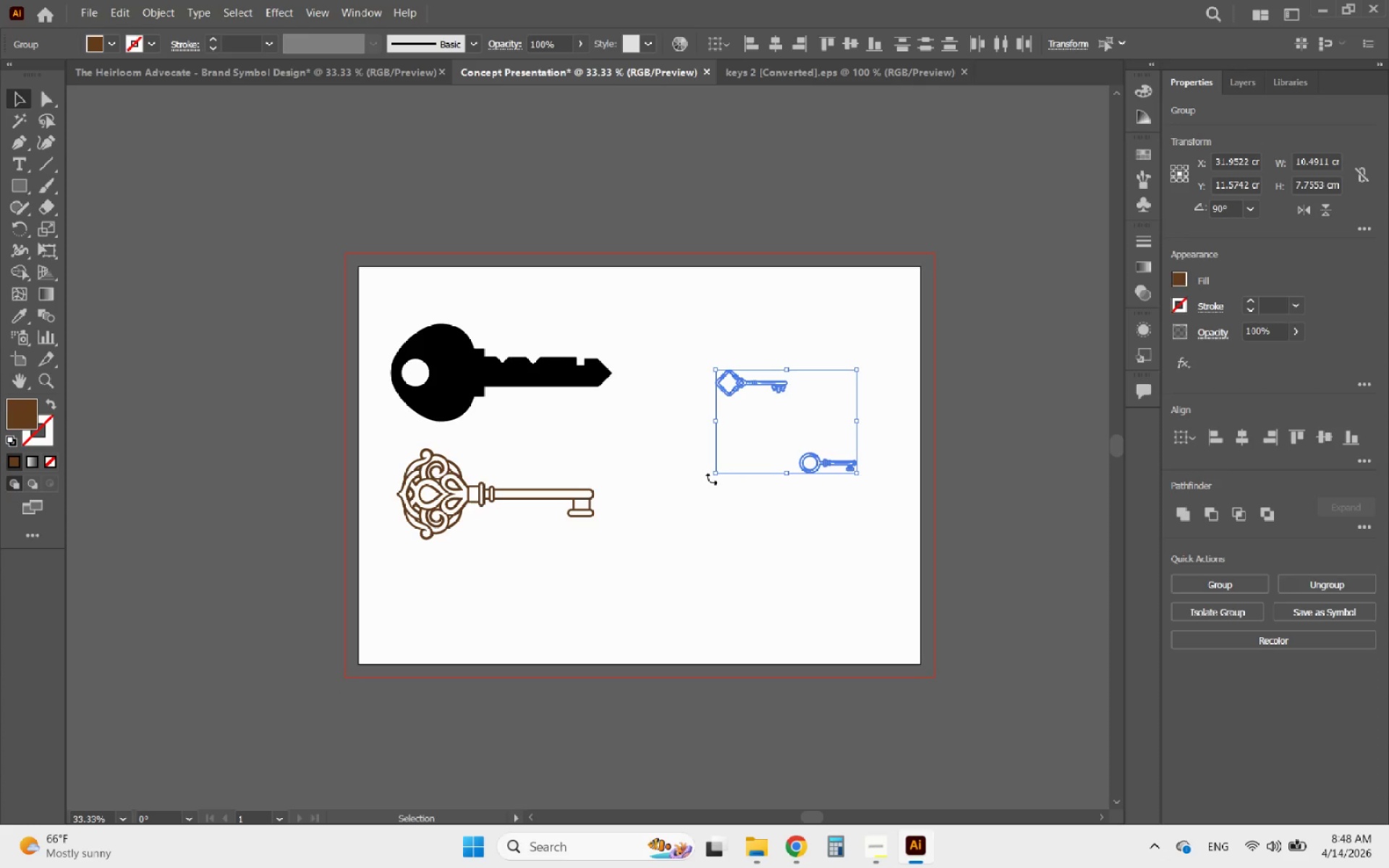 
hold_key(key=ShiftLeft, duration=1.59)
left_click_drag(start_coordinate=[716, 476], to_coordinate=[509, 685])
 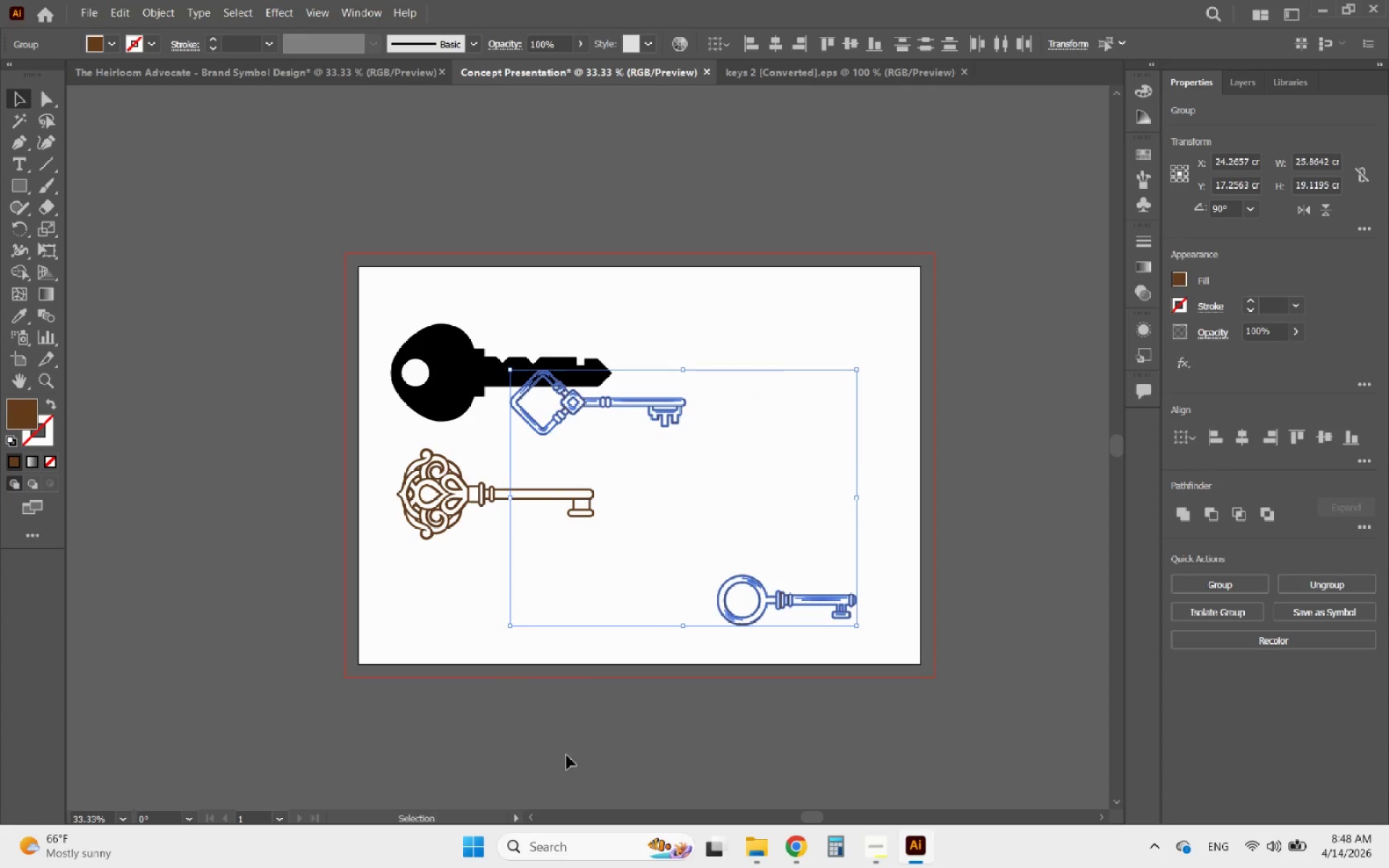 
left_click([570, 755])
 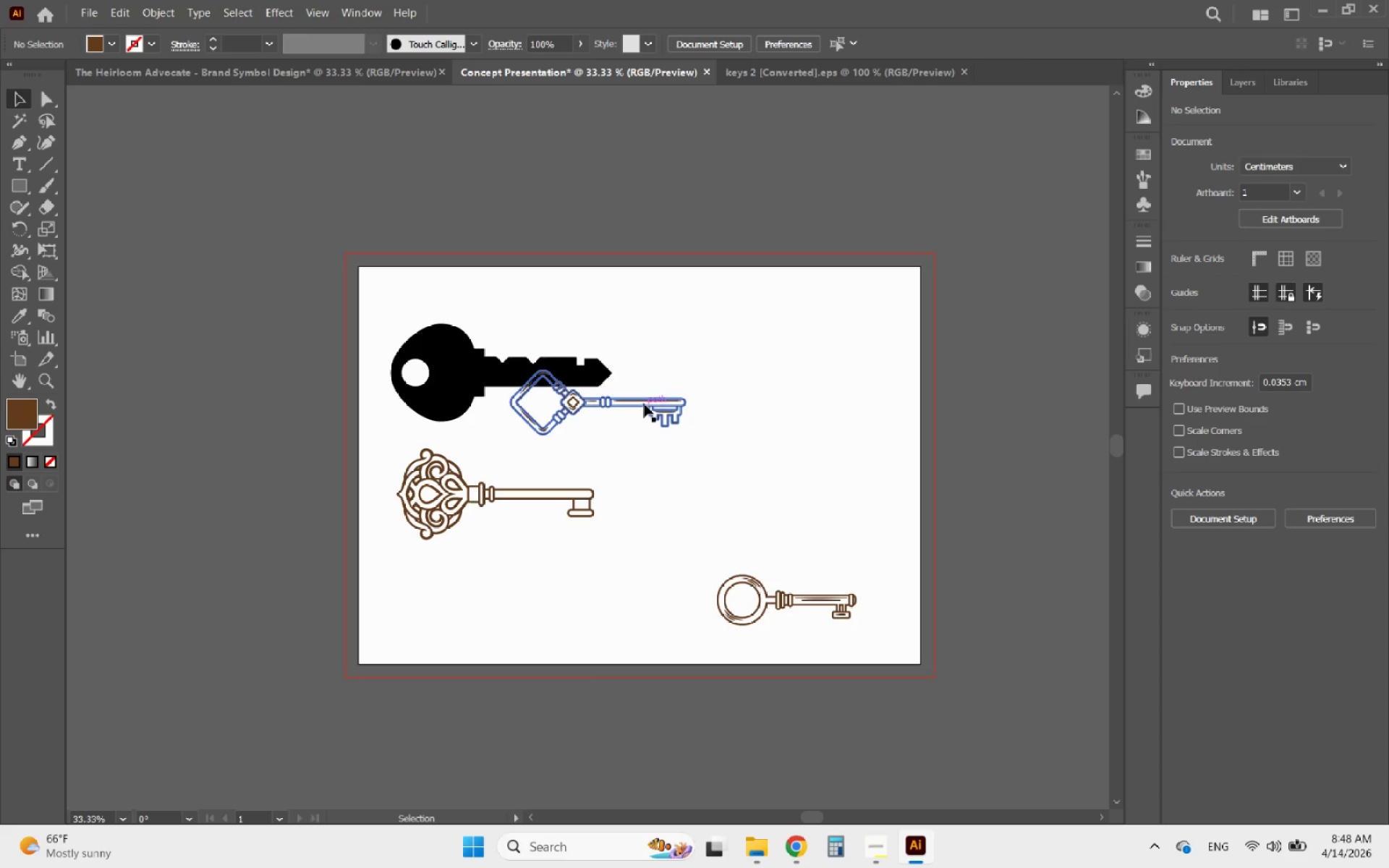 
left_click_drag(start_coordinate=[644, 404], to_coordinate=[832, 407])
 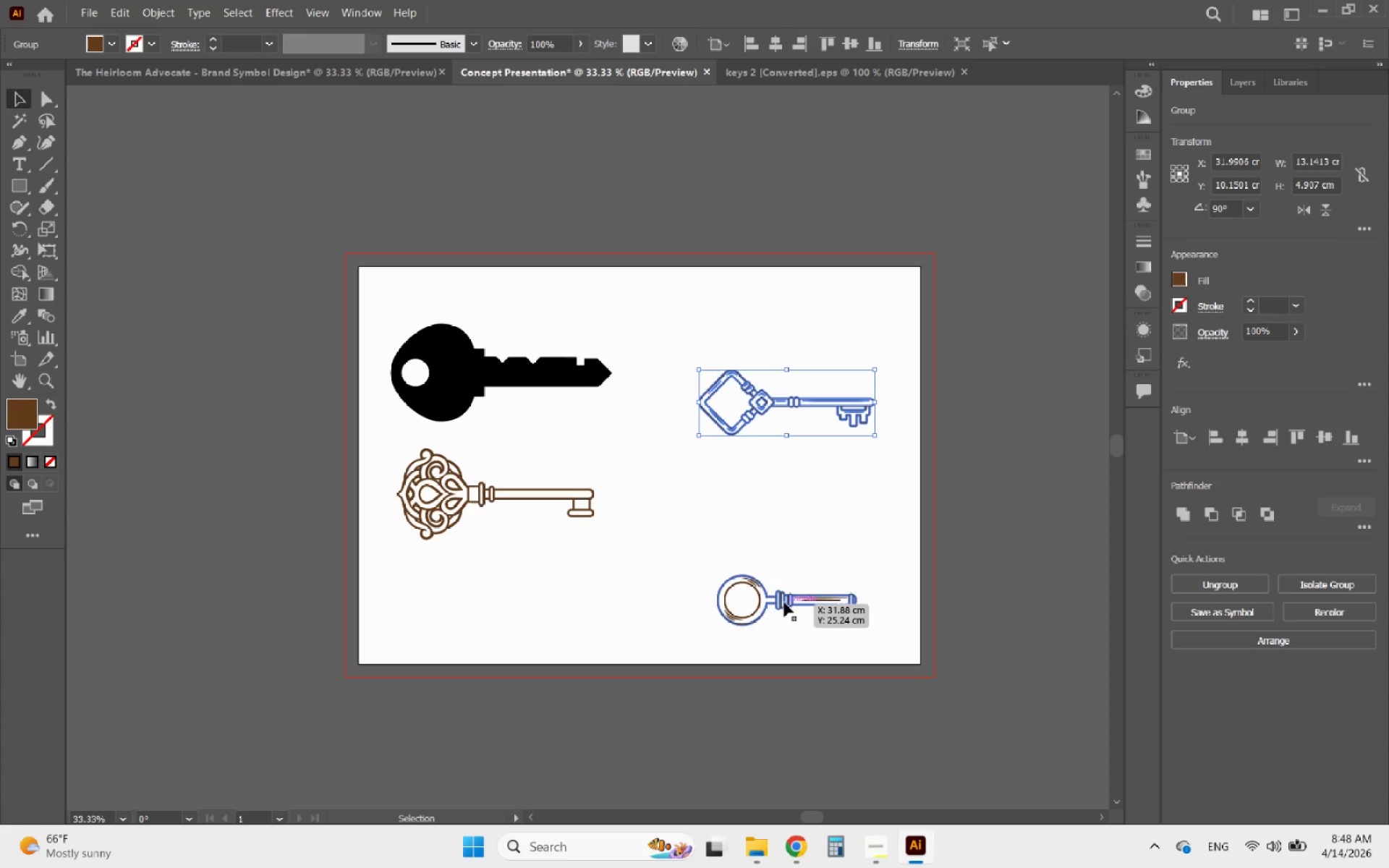 
left_click_drag(start_coordinate=[784, 603], to_coordinate=[777, 507])
 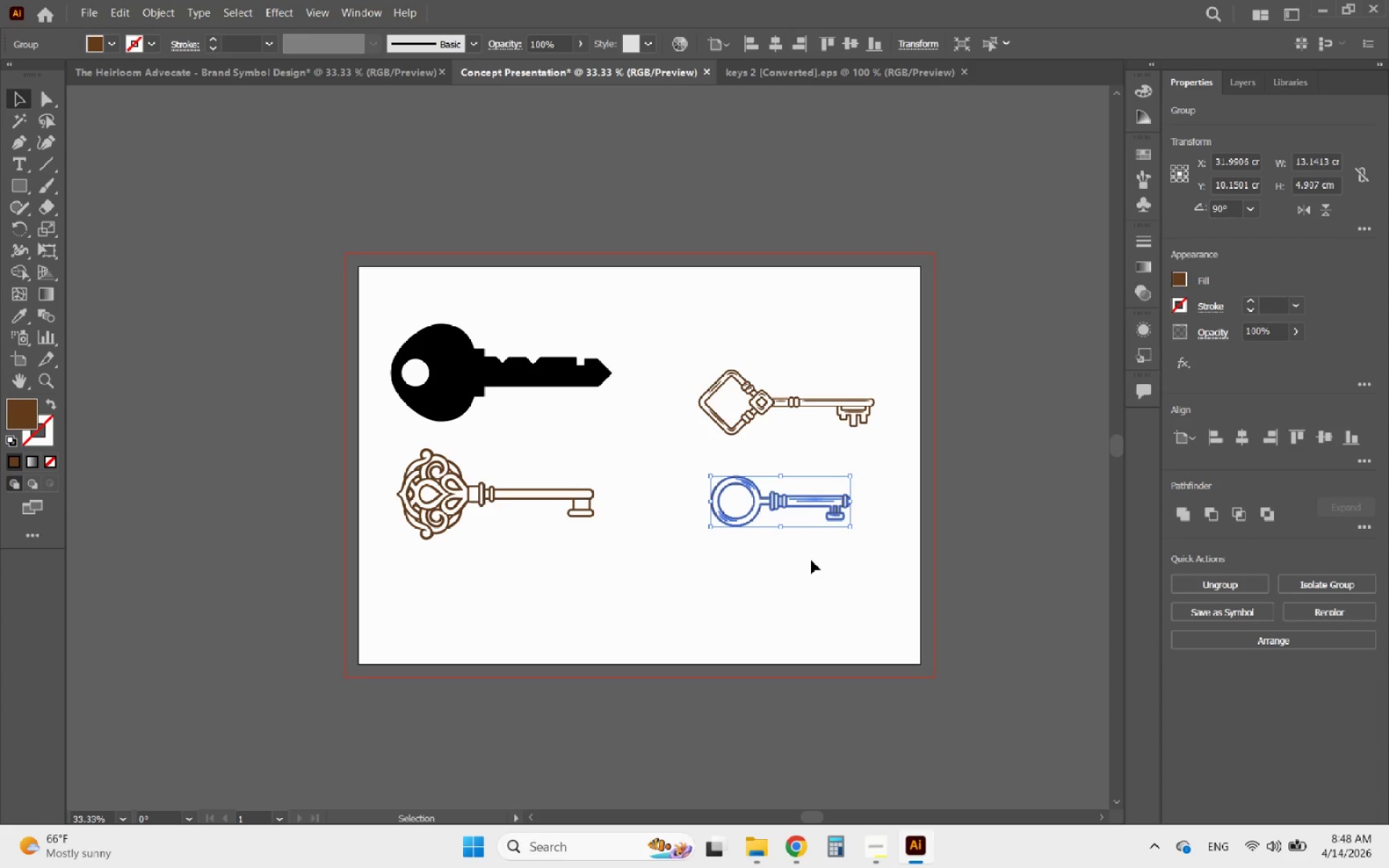 
left_click_drag(start_coordinate=[811, 560], to_coordinate=[765, 357])
 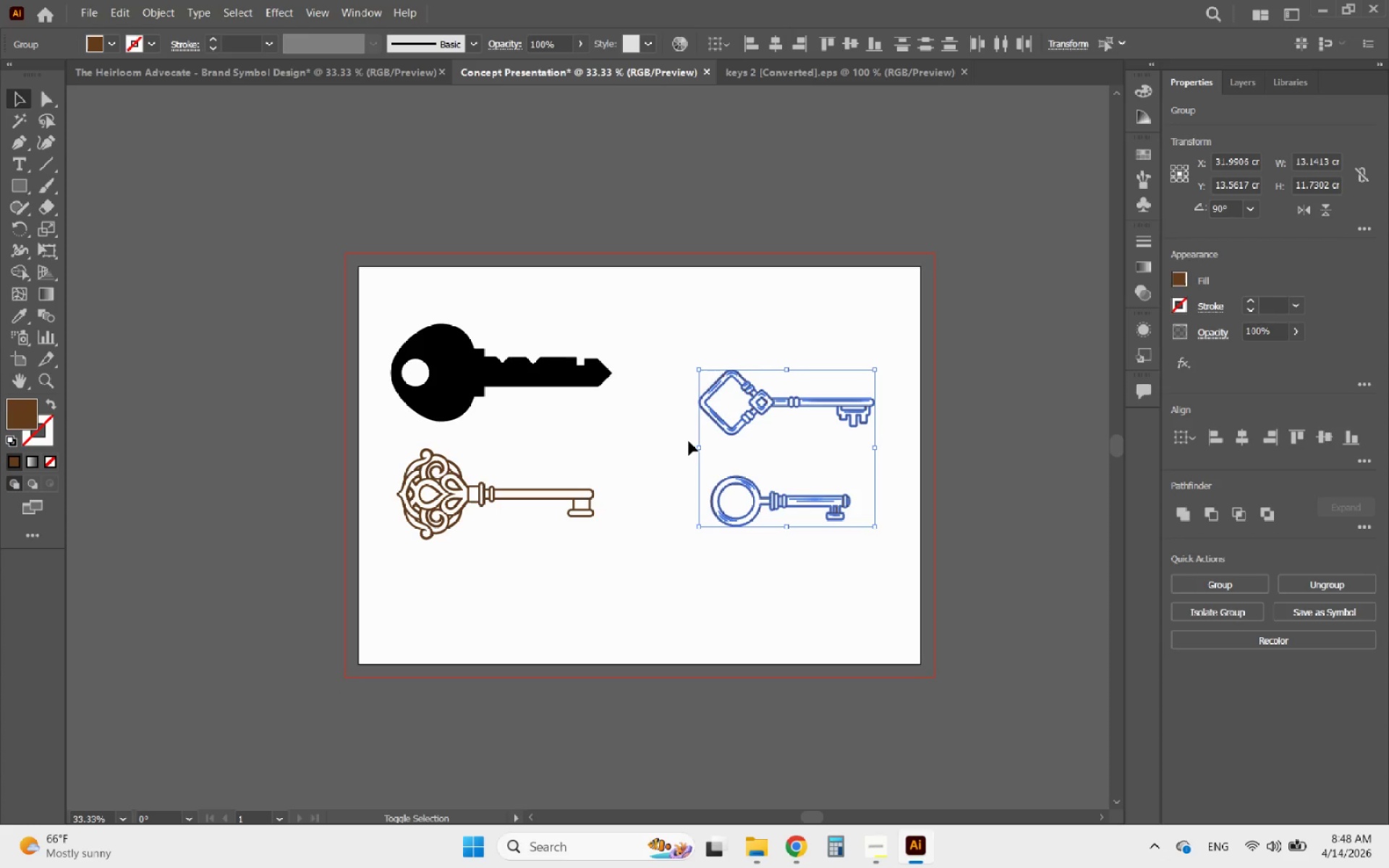 
hold_key(key=ShiftLeft, duration=2.27)
left_click_drag(start_coordinate=[696, 449], to_coordinate=[599, 450])
 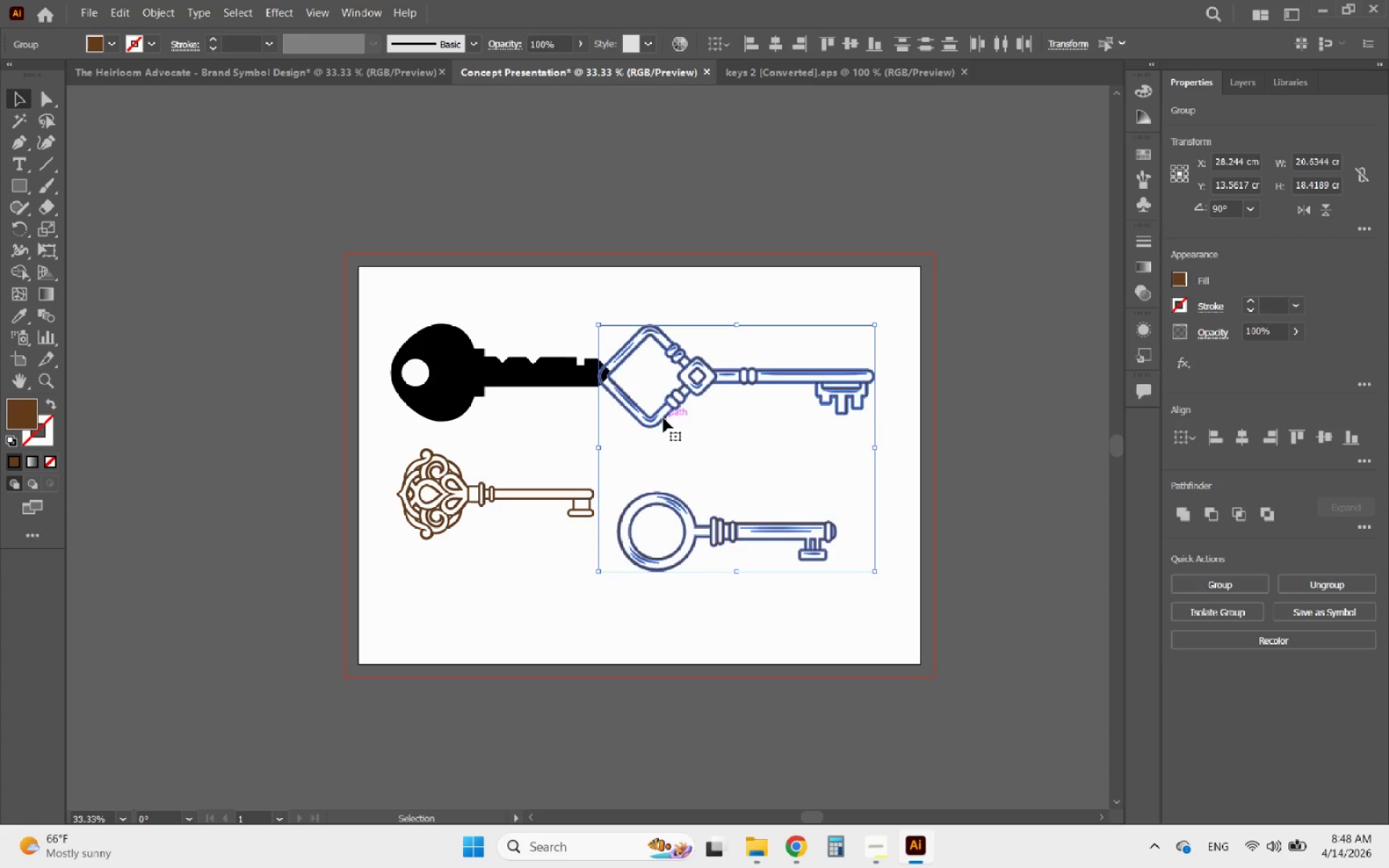 
left_click_drag(start_coordinate=[658, 416], to_coordinate=[692, 414])
 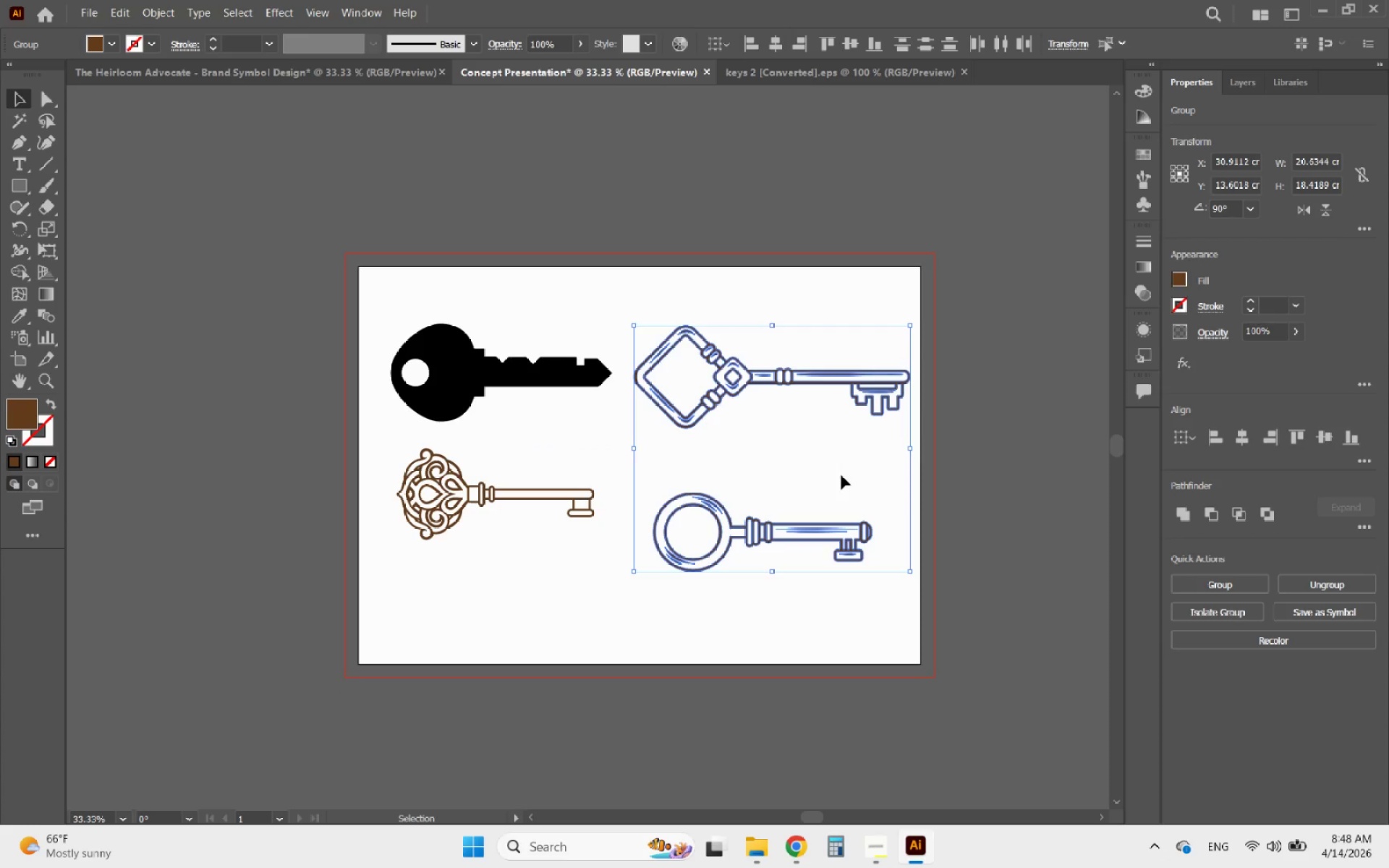 
left_click([841, 475])
 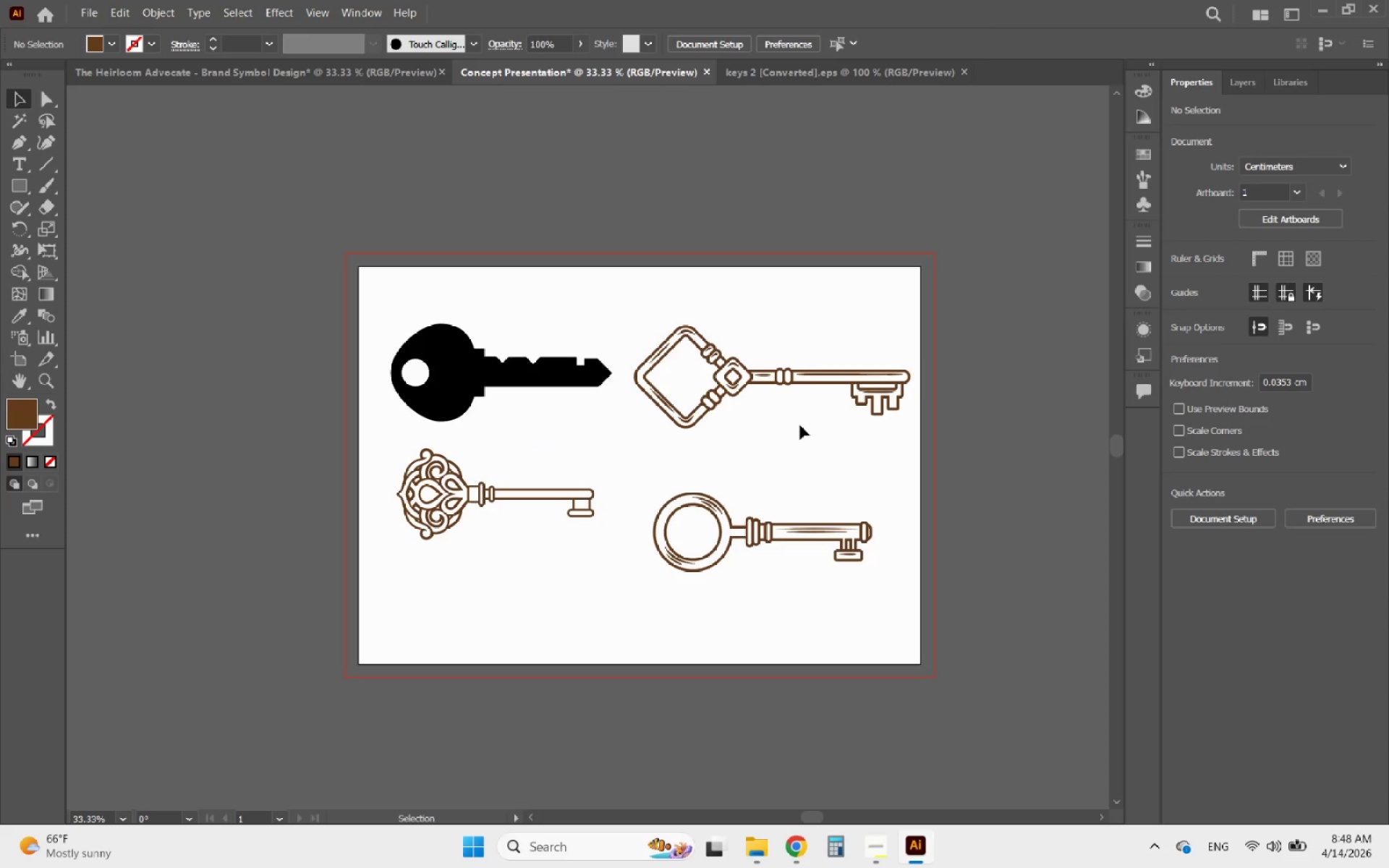 
hold_key(key=AltLeft, duration=0.41)
 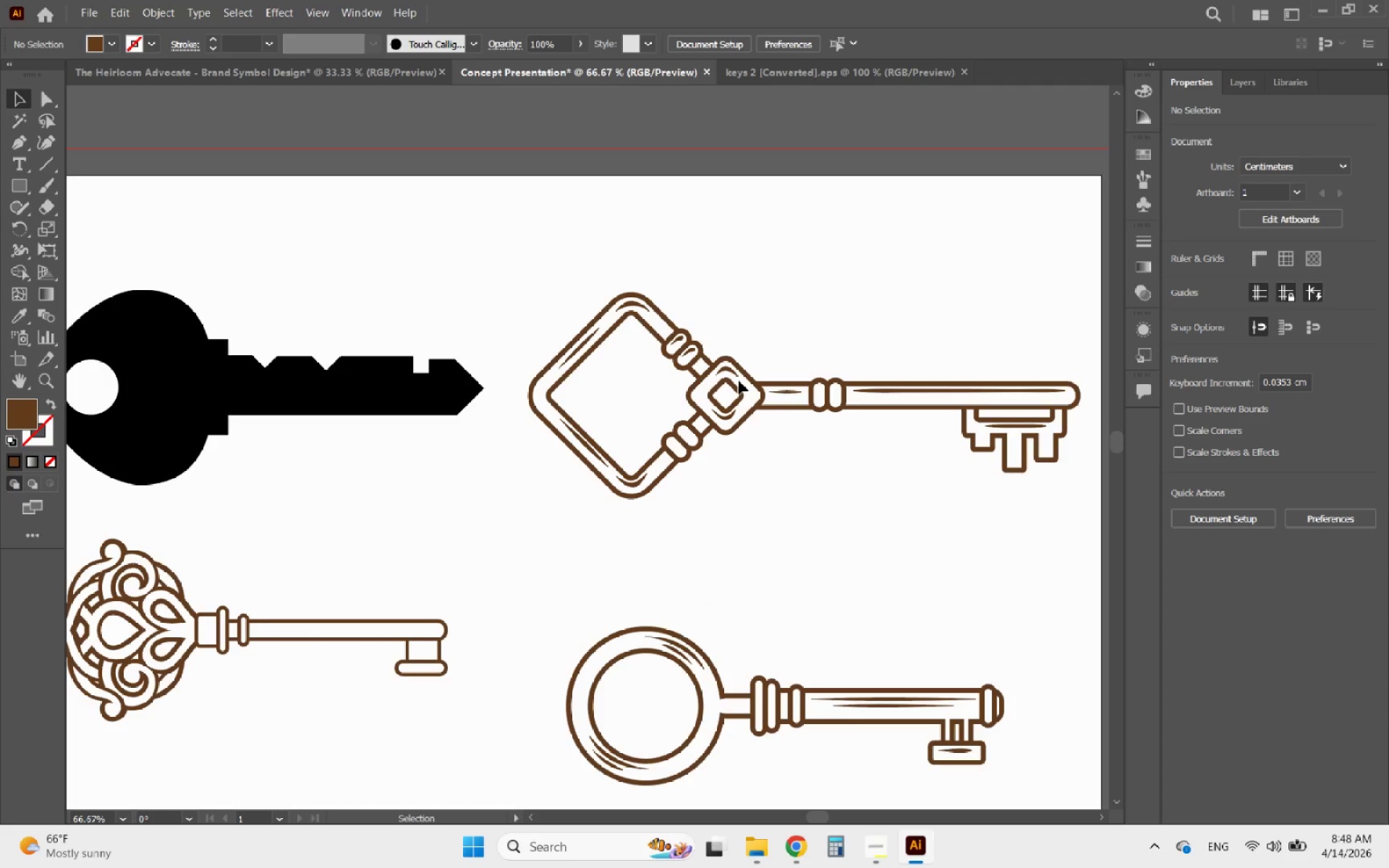 
left_click([739, 380])
 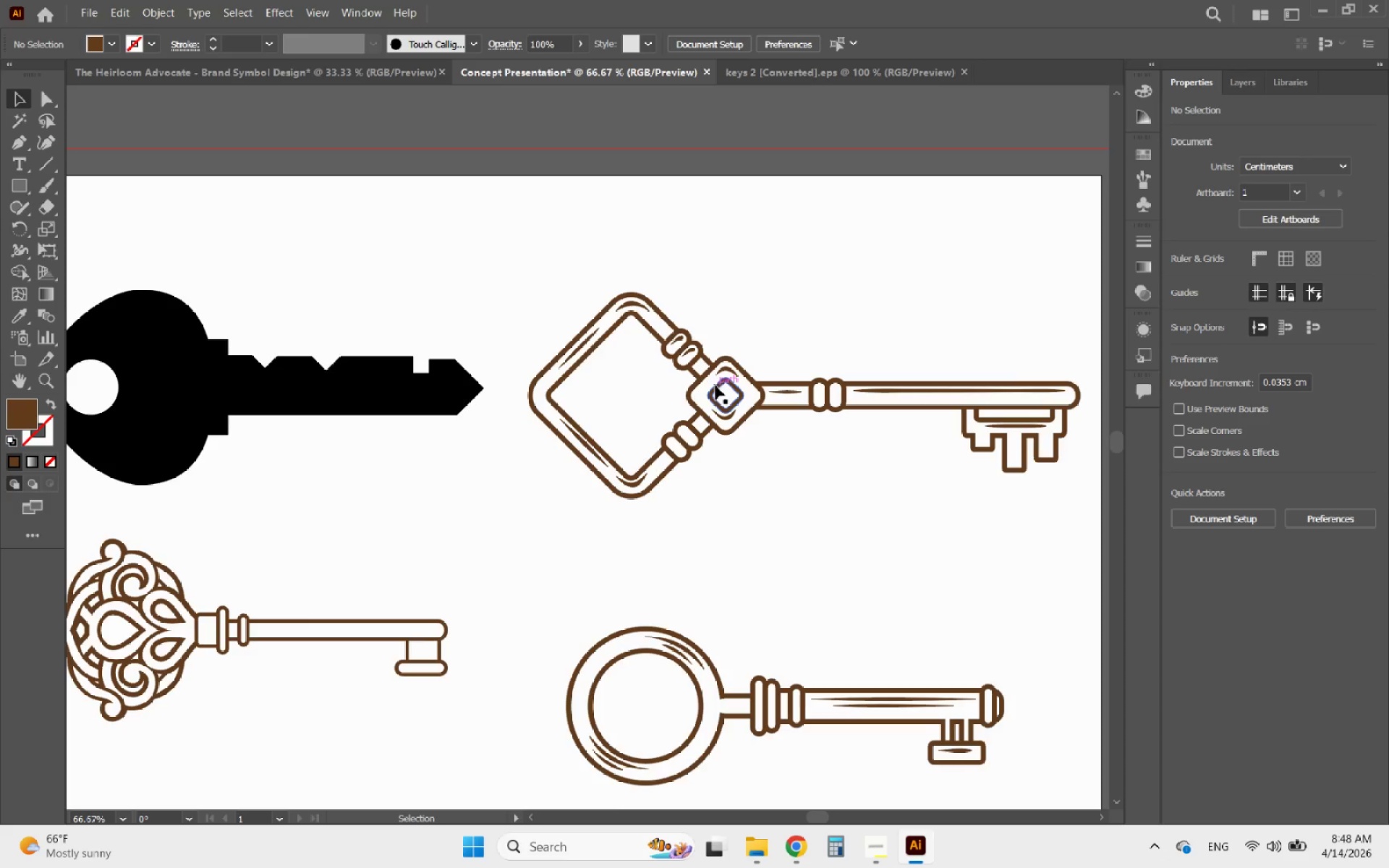 
scroll: coordinate [740, 357], scroll_direction: up, amount: 2.0
 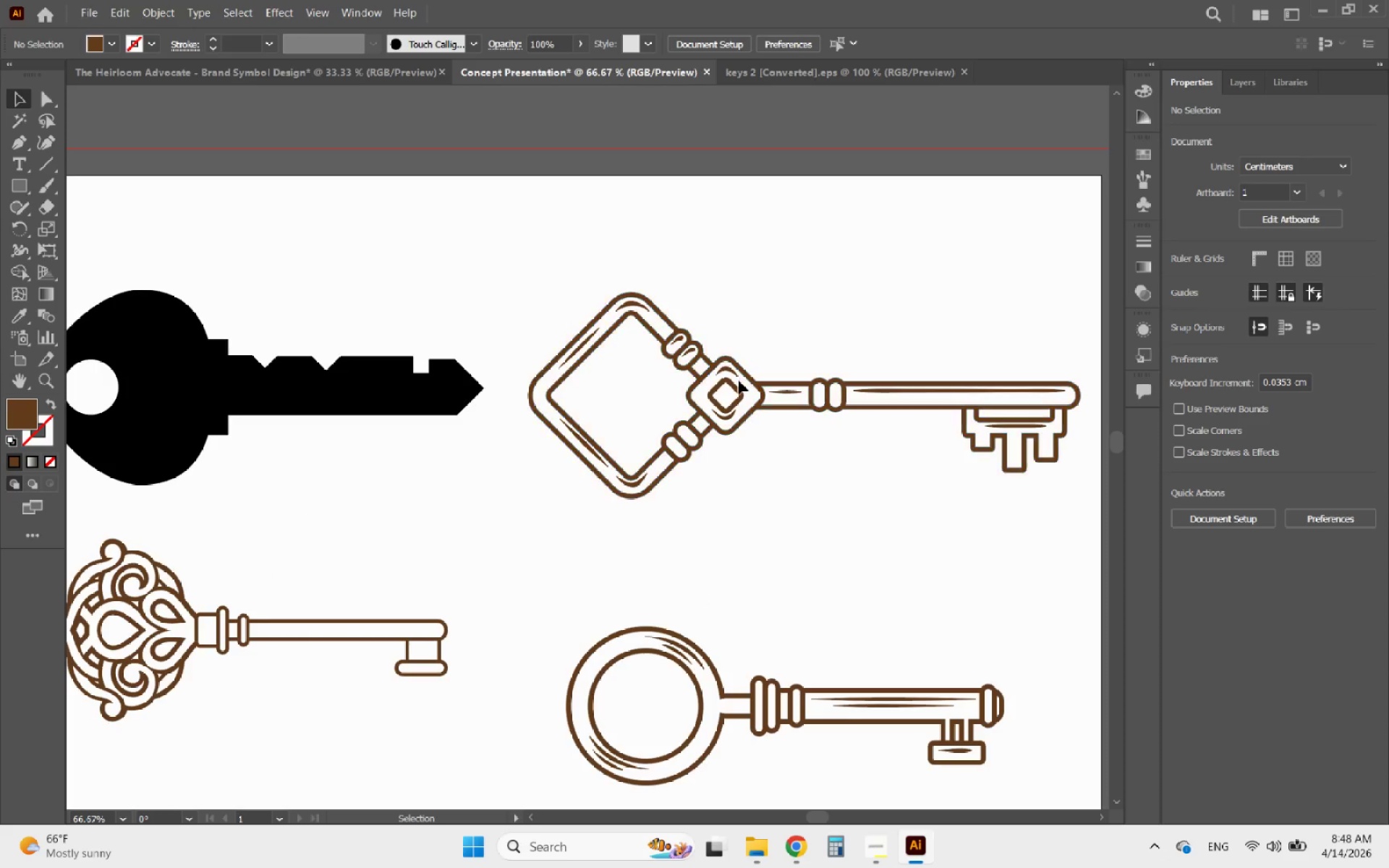 
double_click([715, 386])
 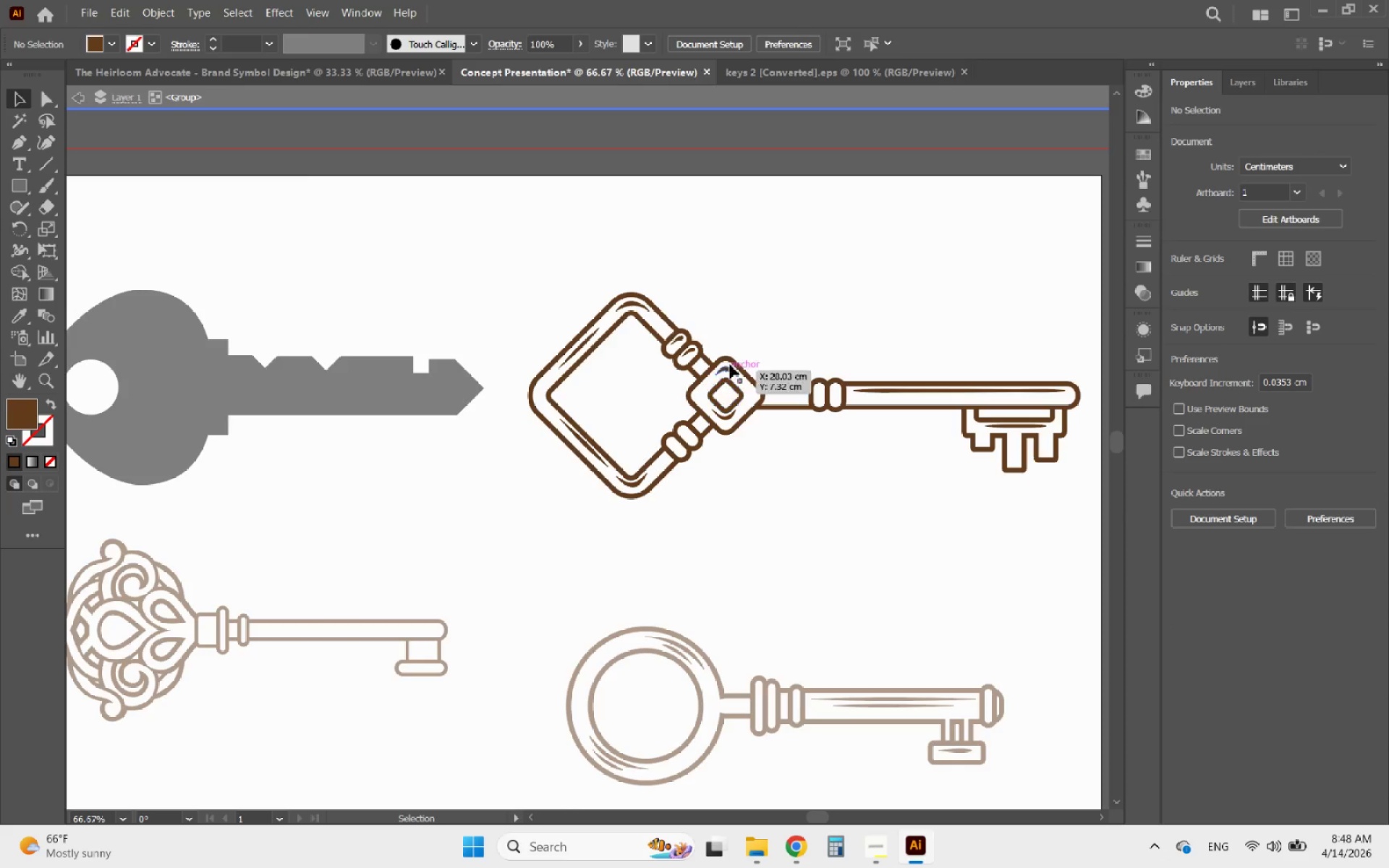 
left_click([731, 364])
 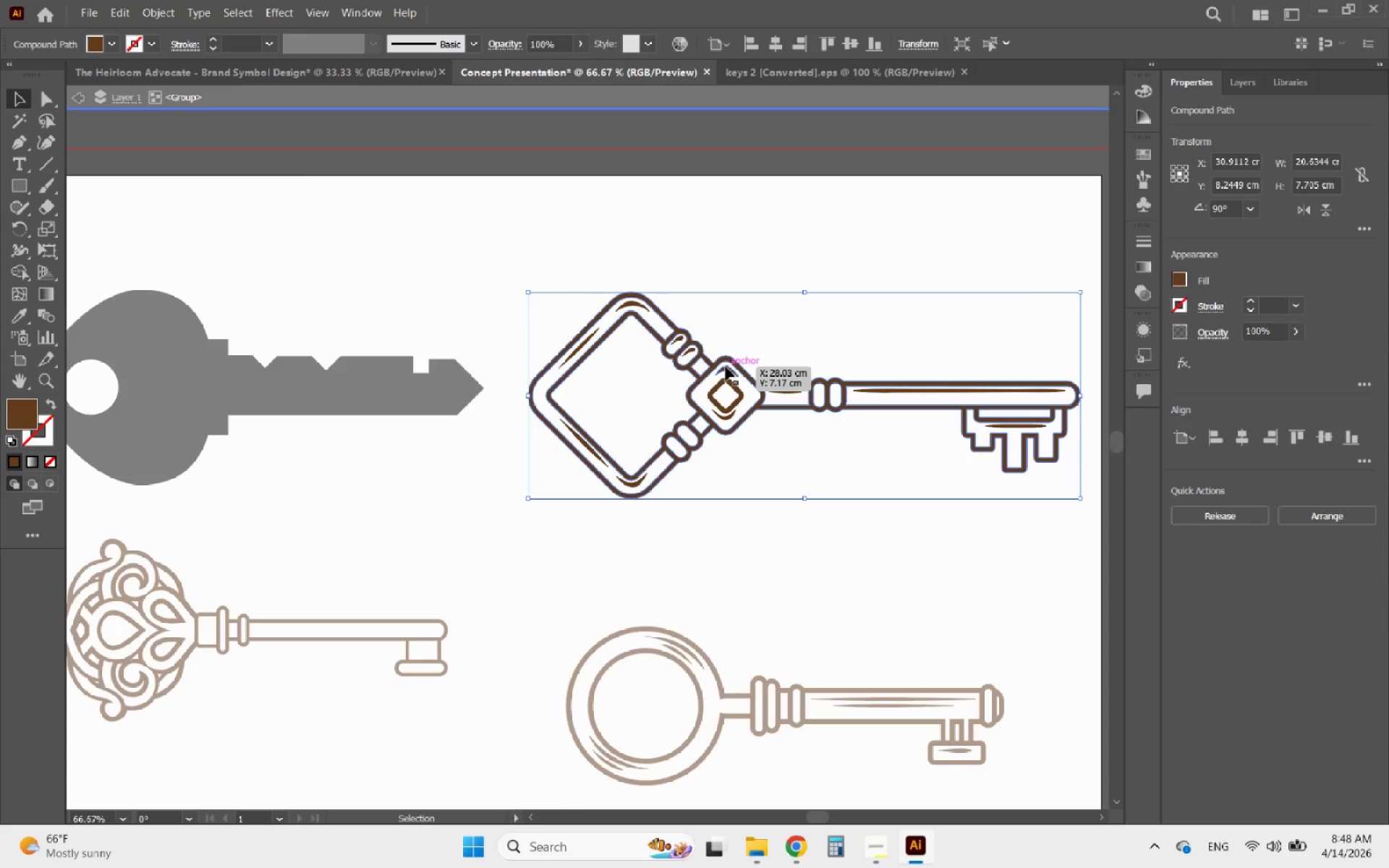 
left_click([724, 367])
 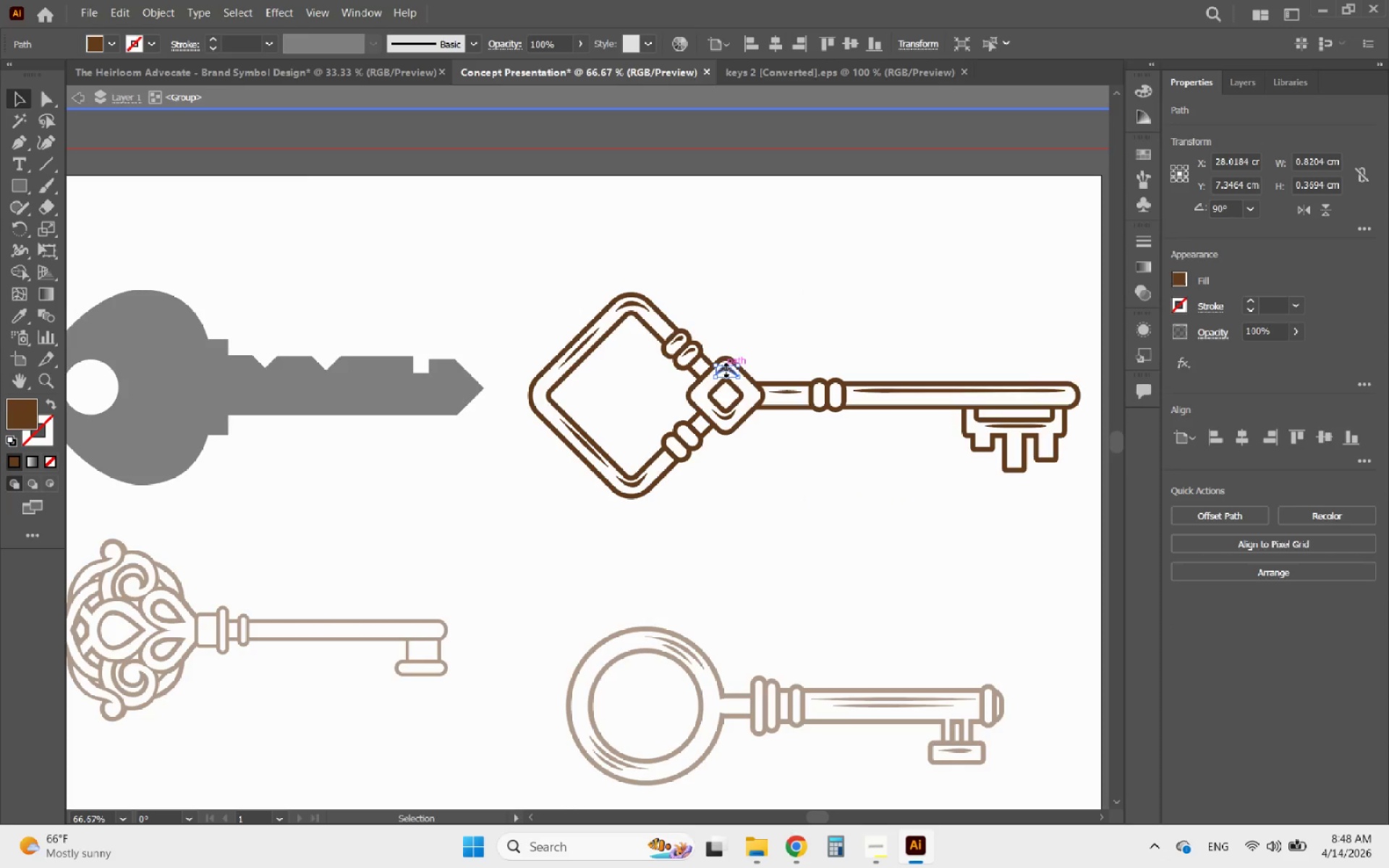 
key(Delete)
 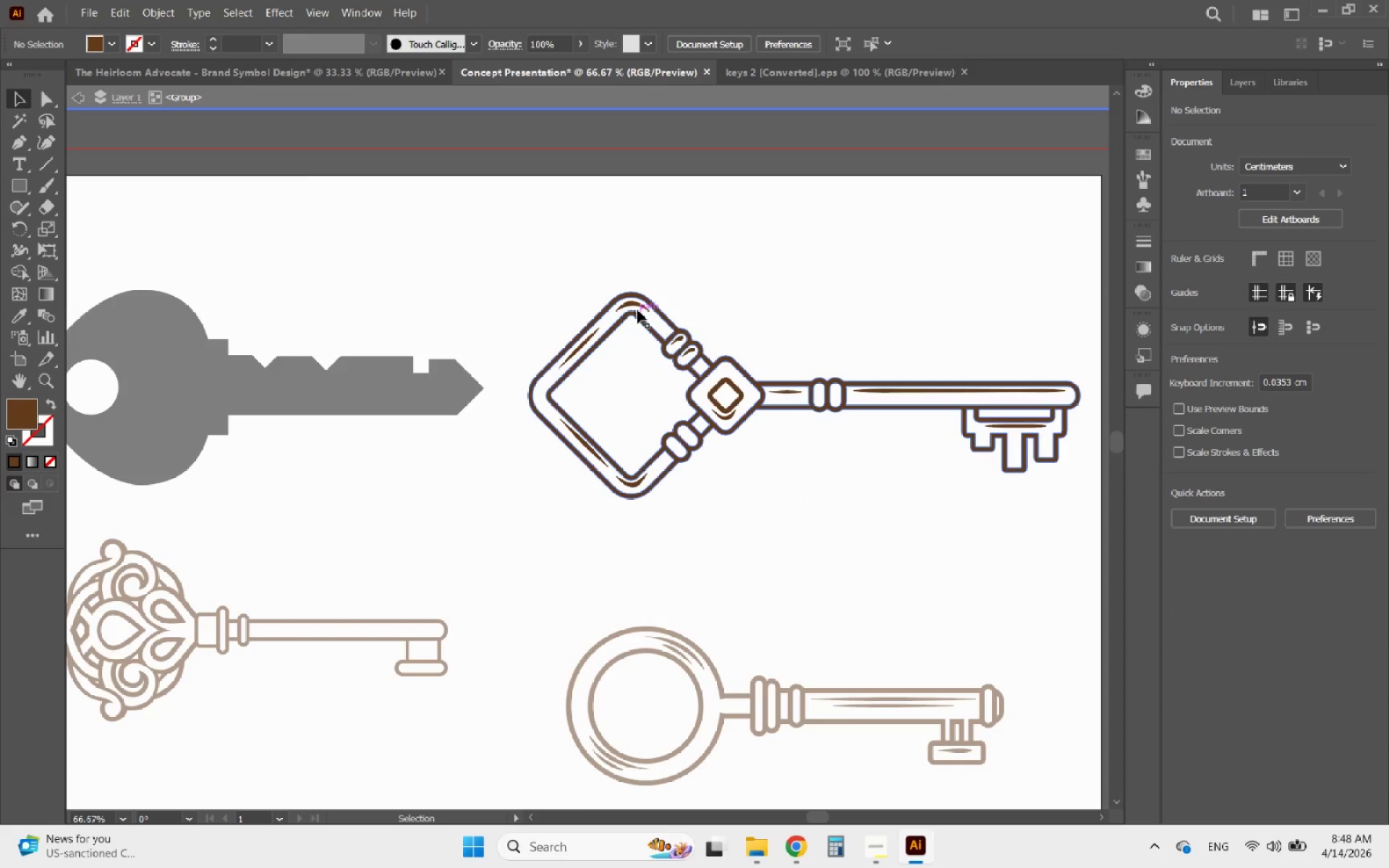 
left_click([637, 310])
 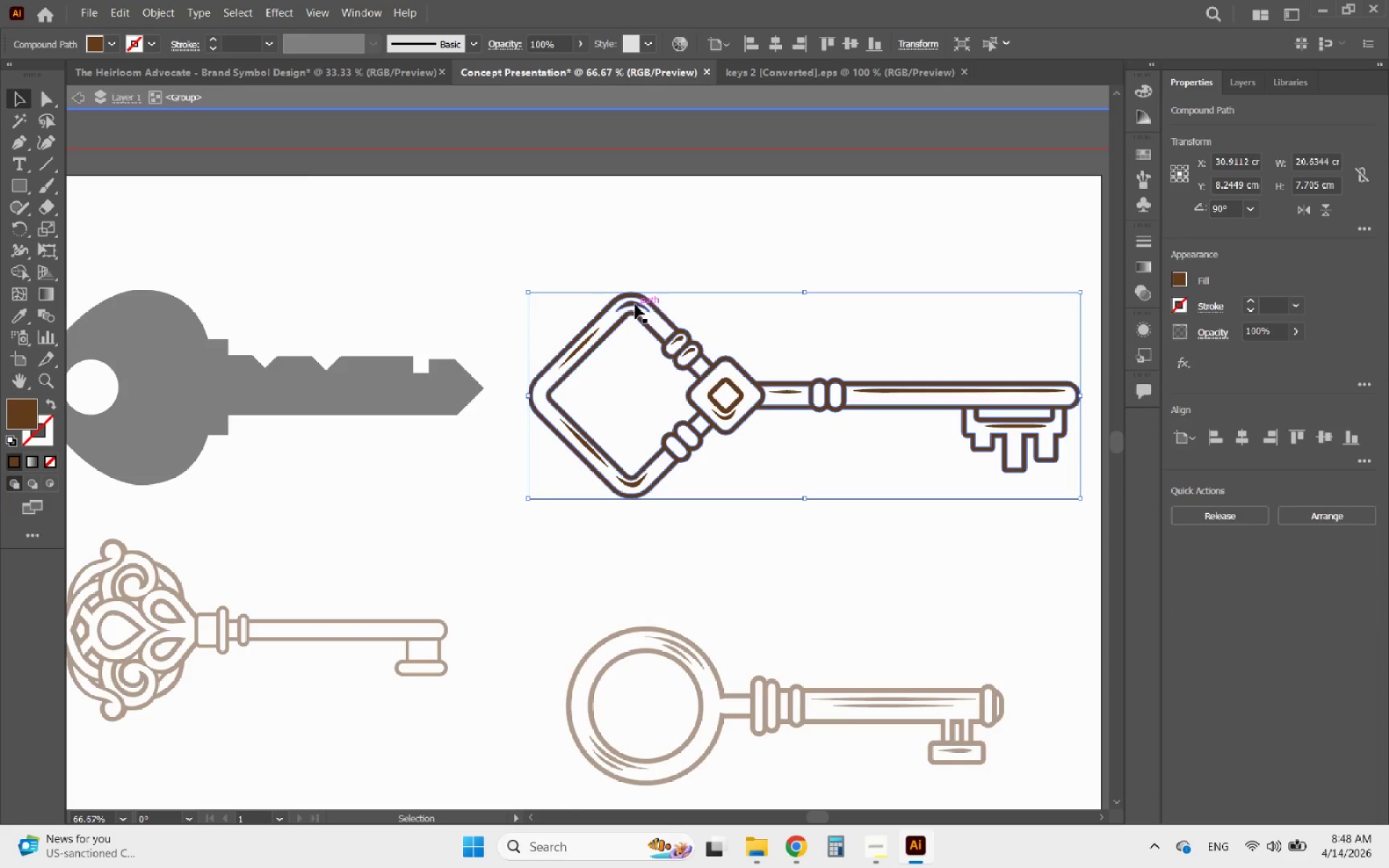 
left_click([635, 305])
 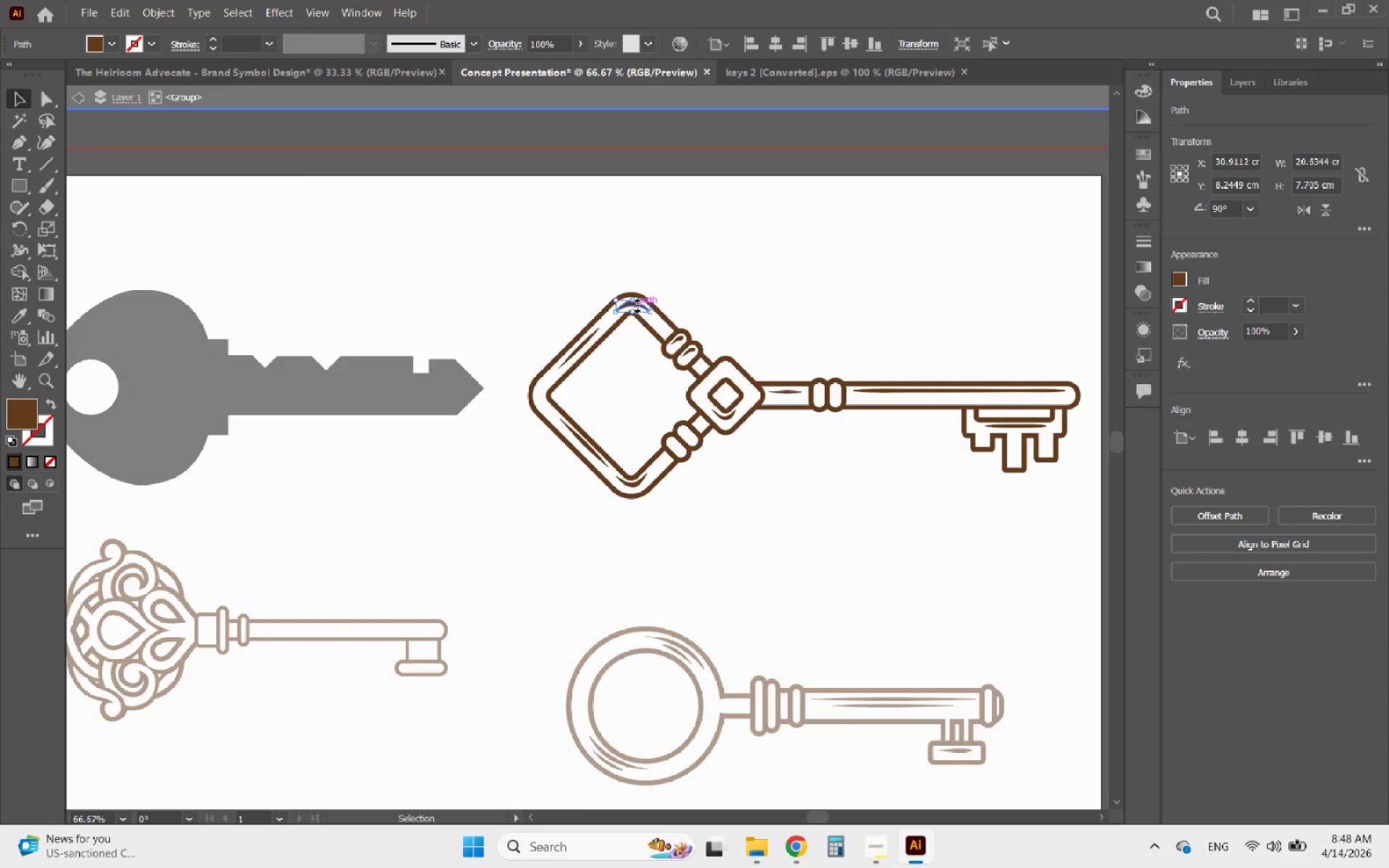 
key(Delete)
 